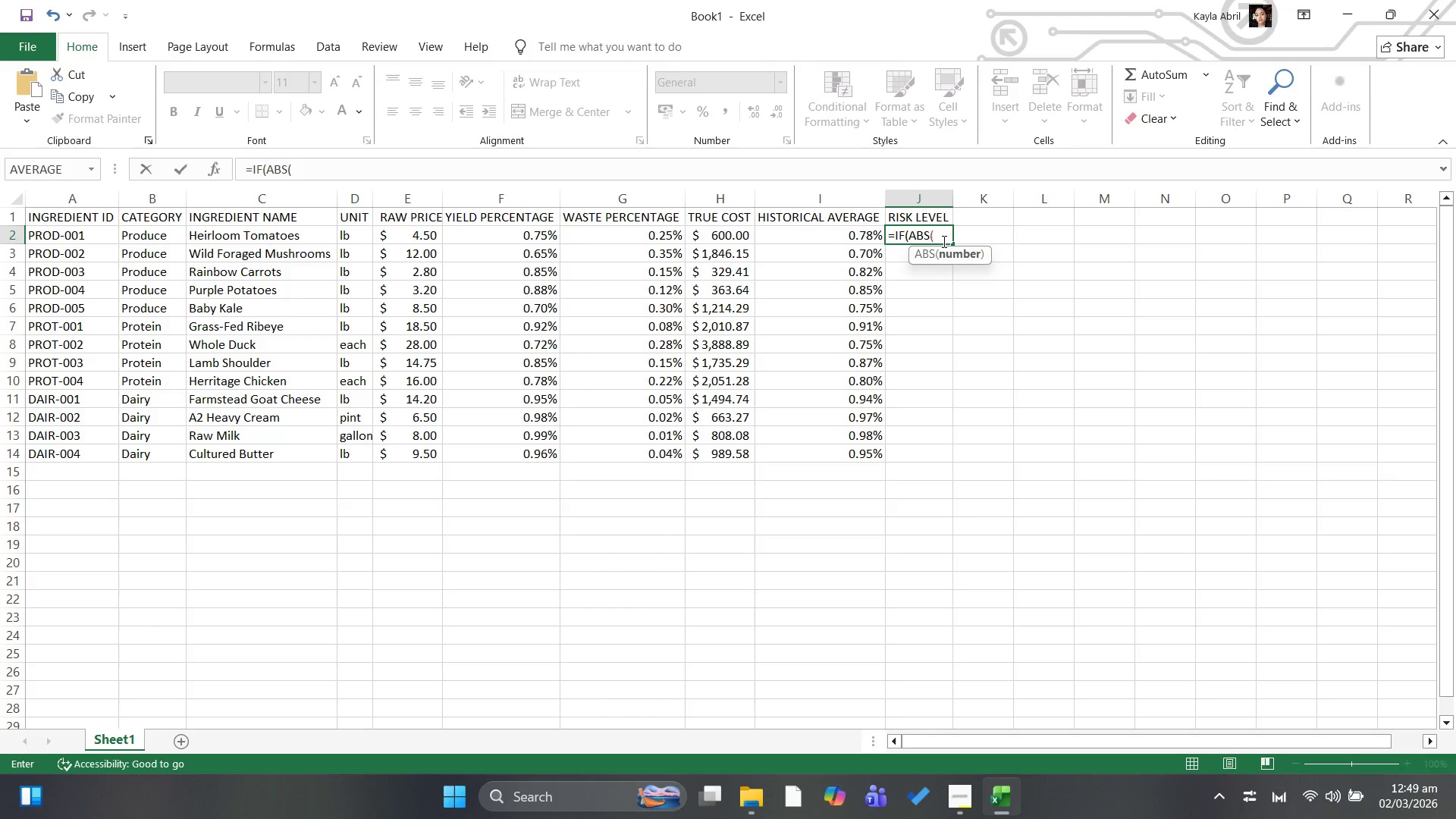 
type(F2-)
 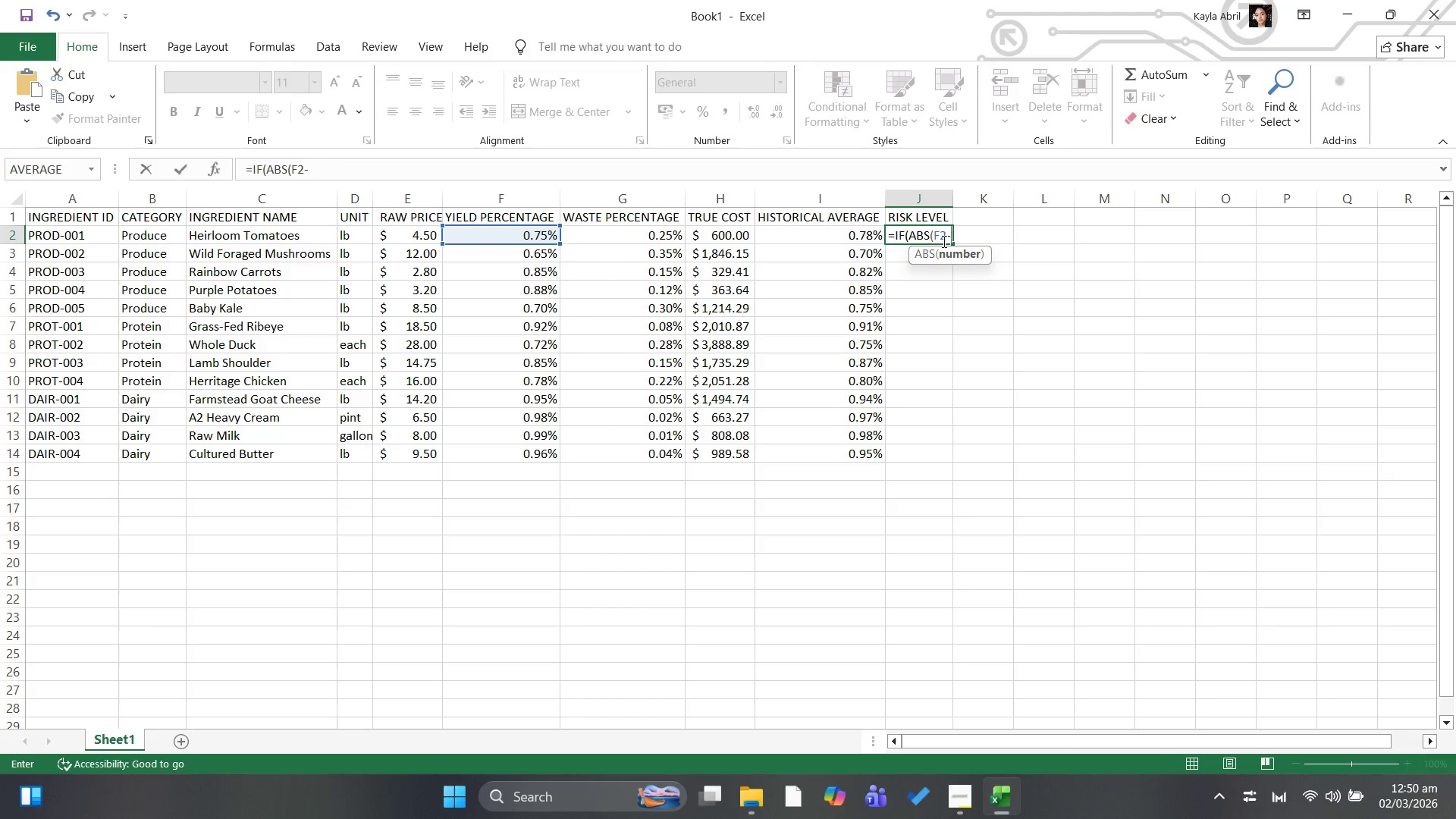 
wait(6.22)
 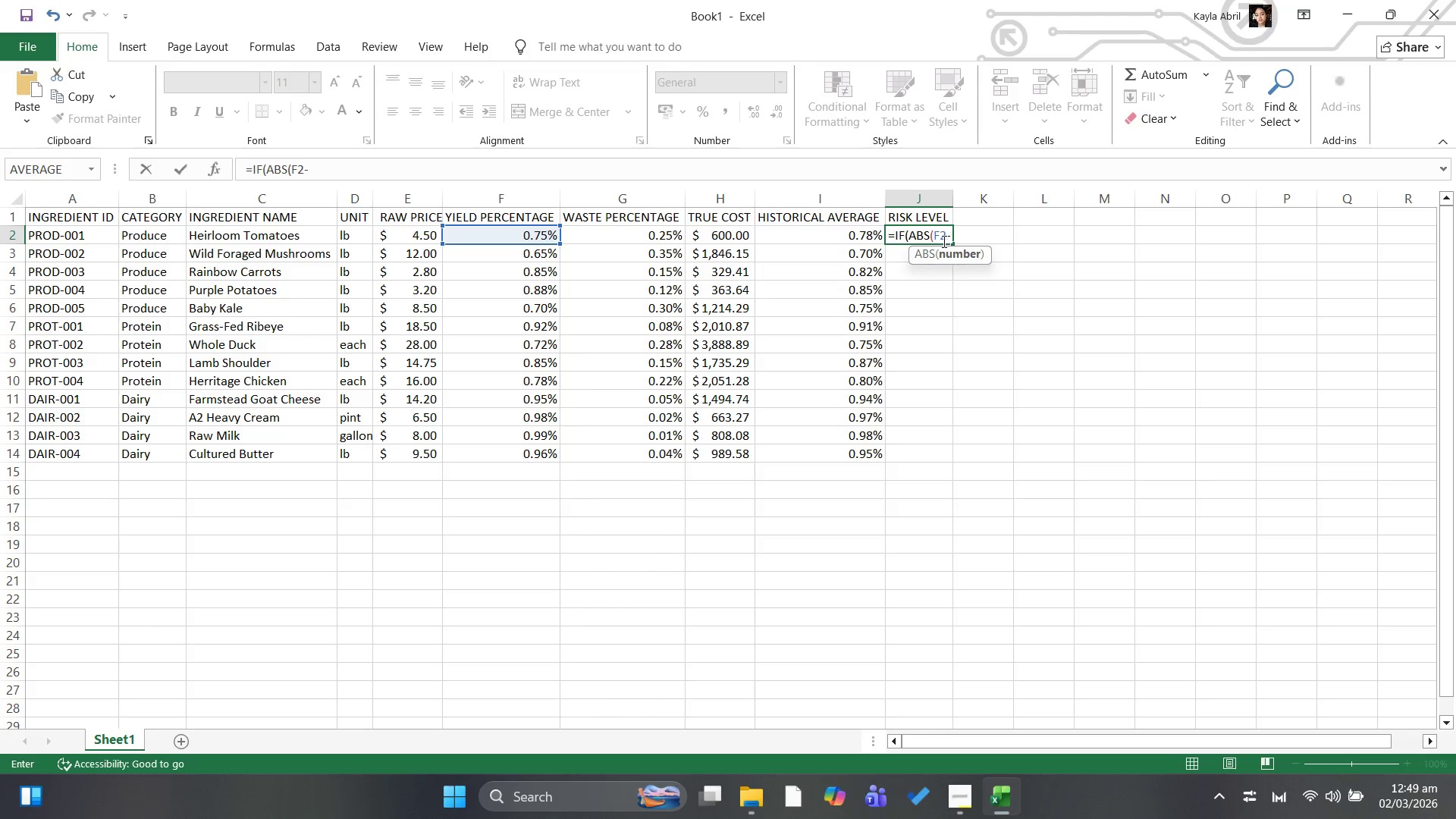 
type(I2)
 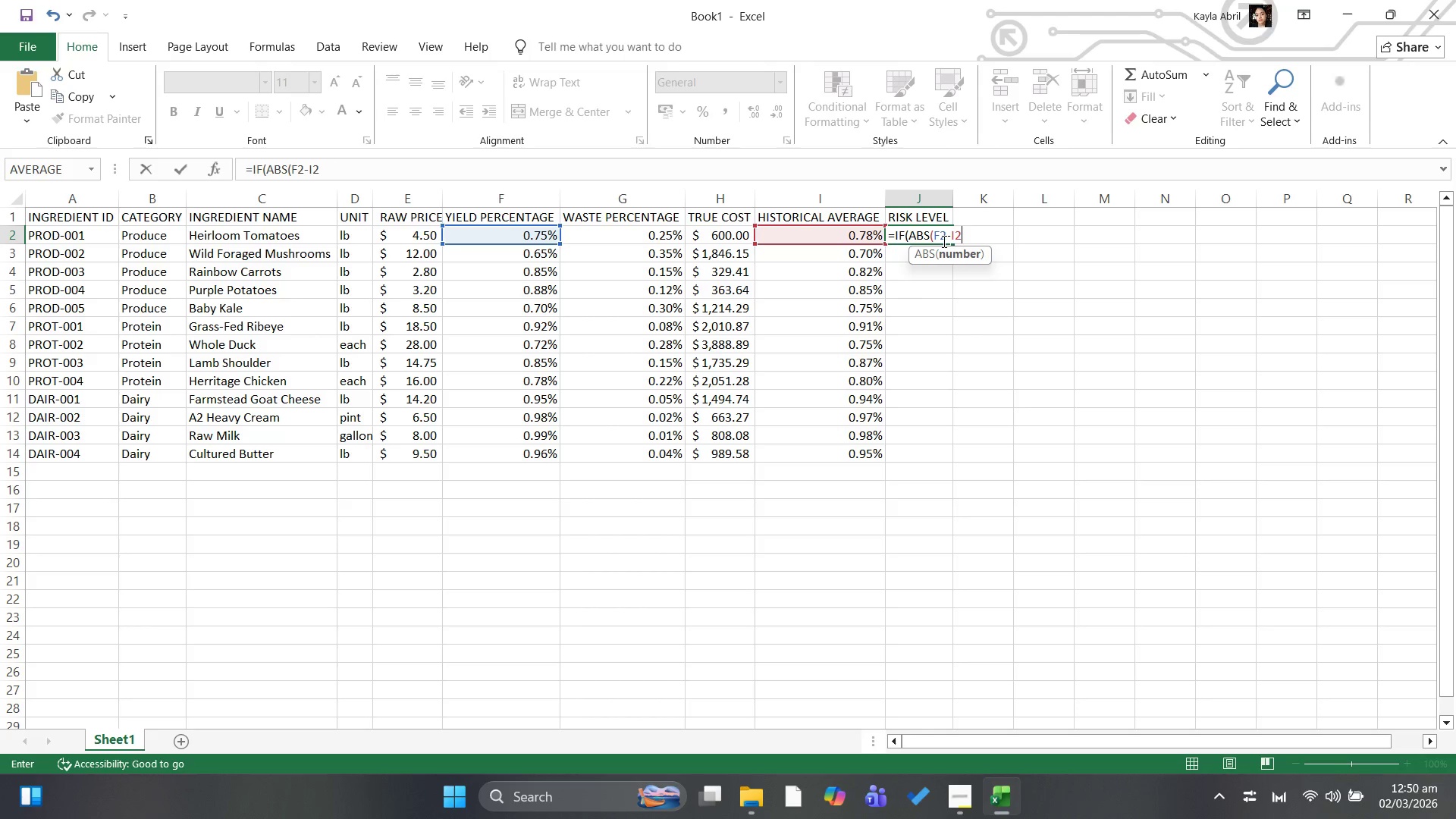 
key(Shift+0)
 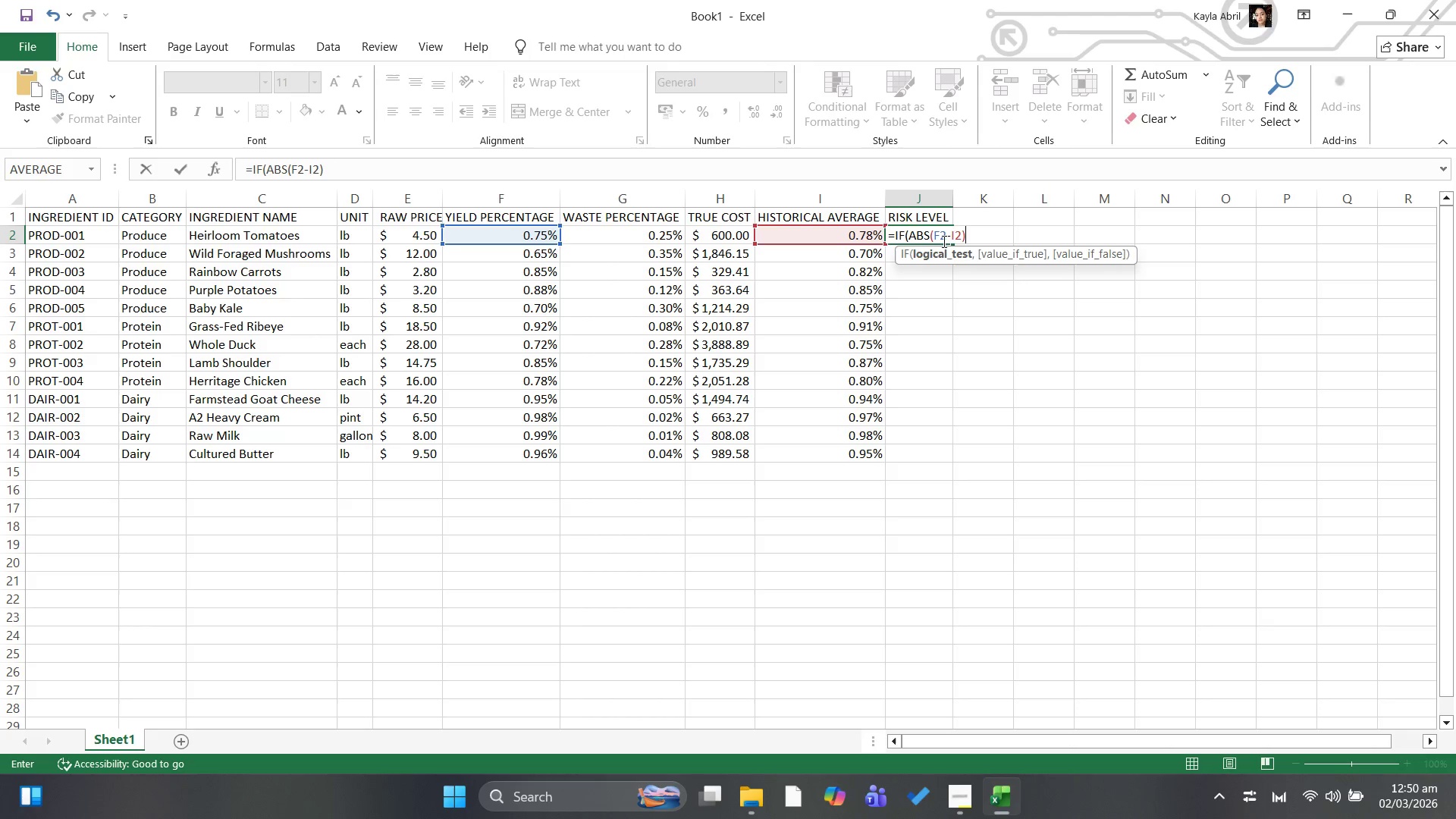 
type(>0.05)
 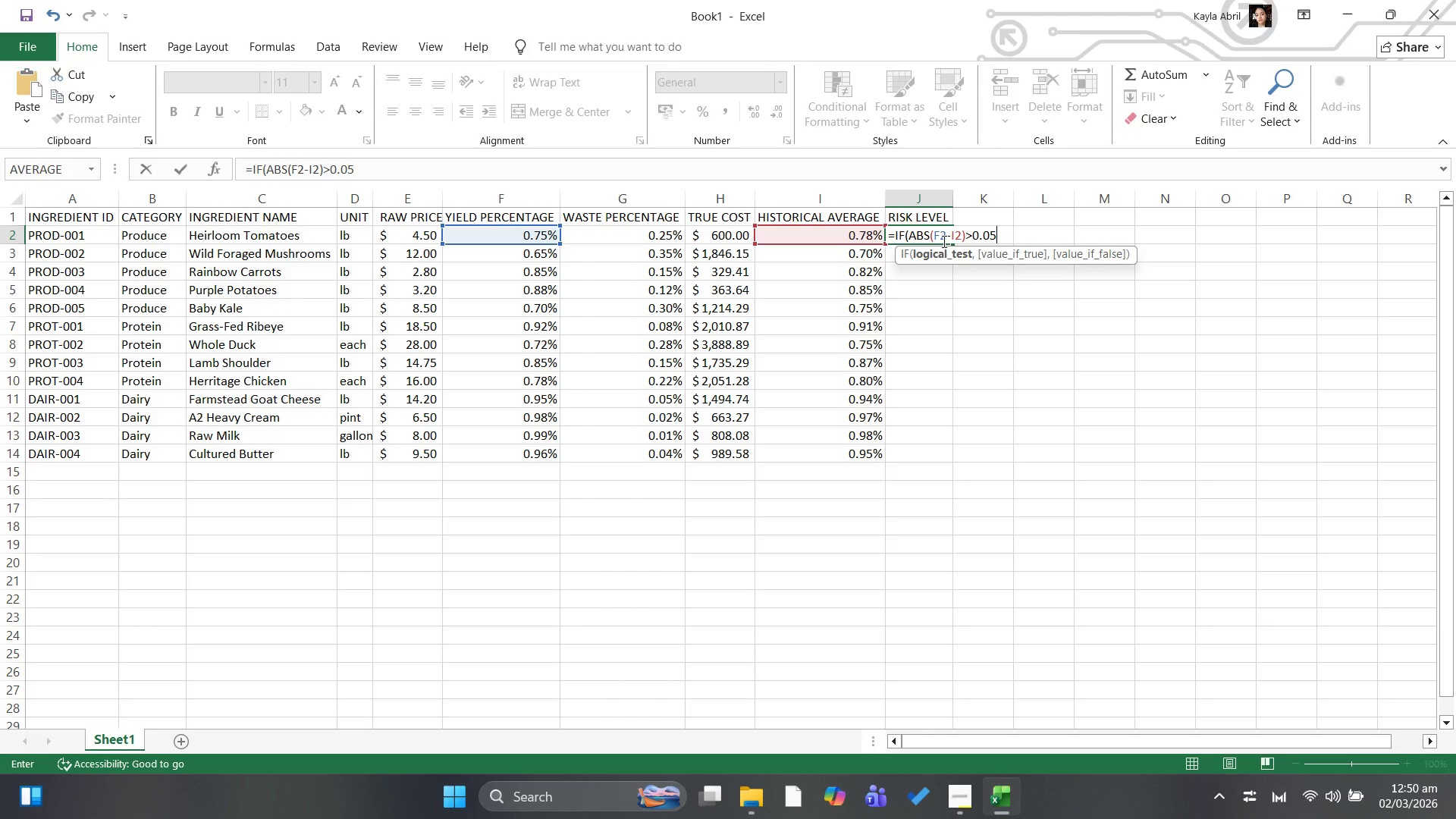 
type(,"high","Norm)
key(Backspace)
key(Backspace)
key(Backspace)
key(Backspace)
type(normal"))
 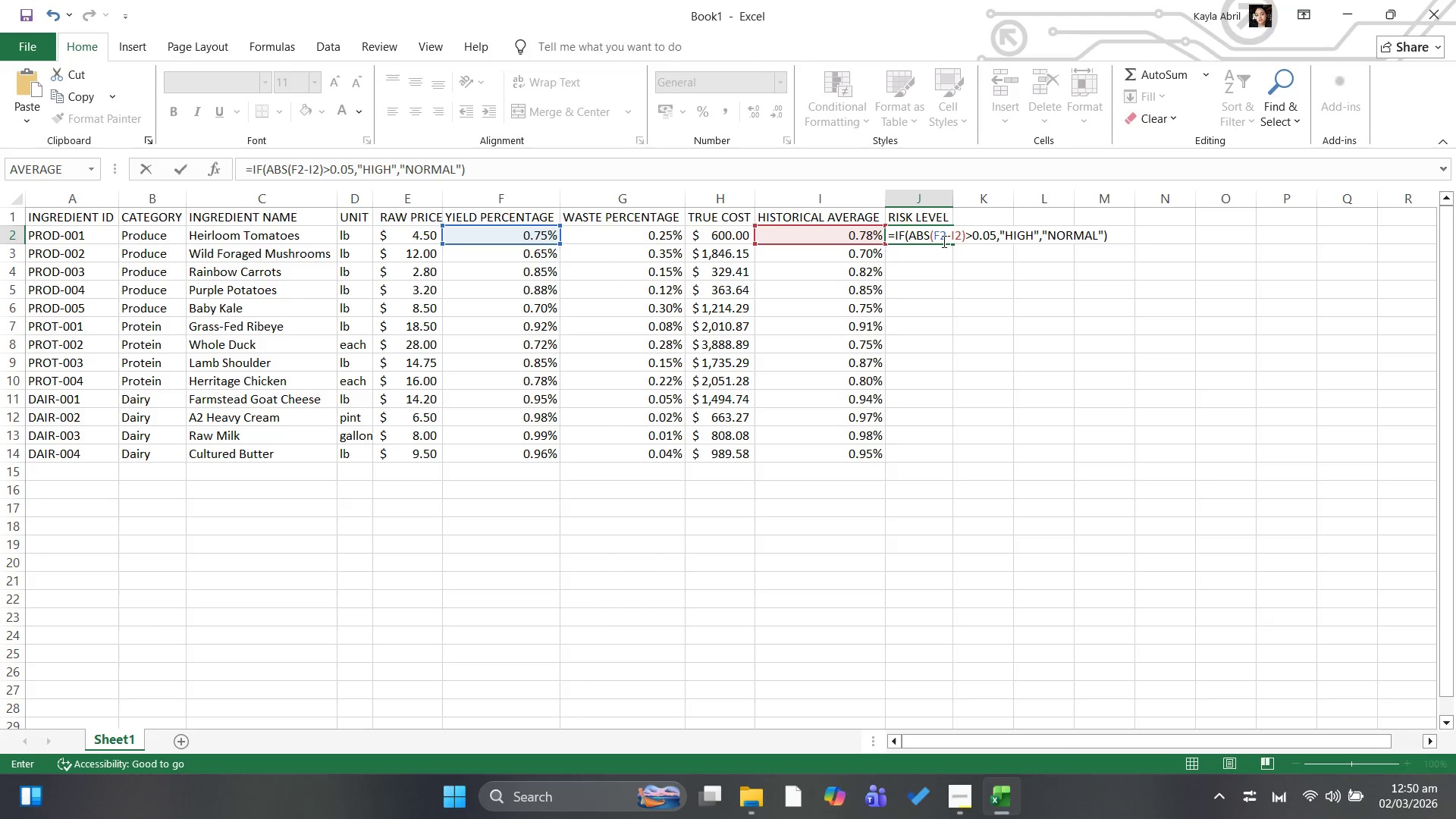 
key(Enter)
 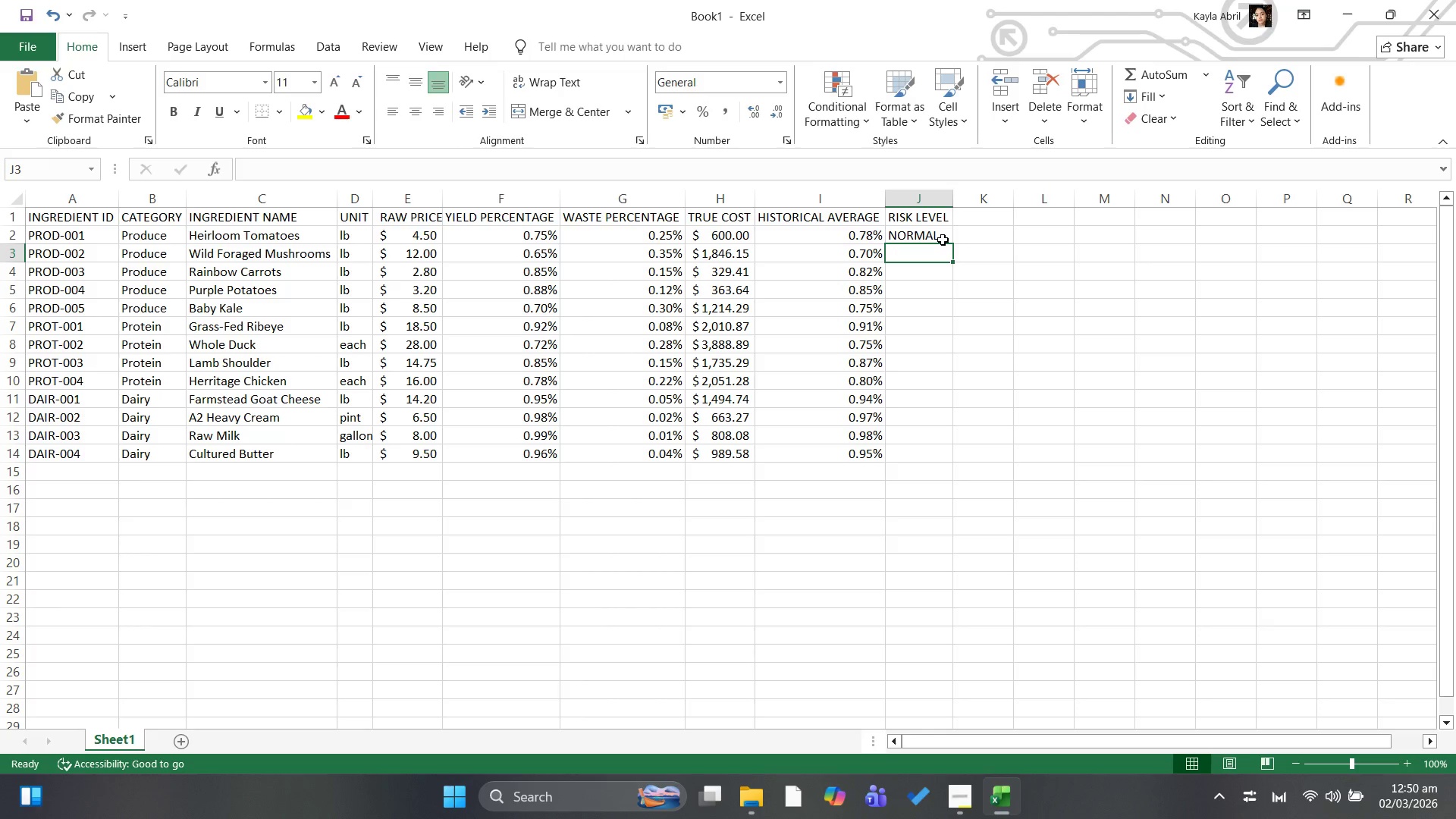 
left_click([943, 234])
 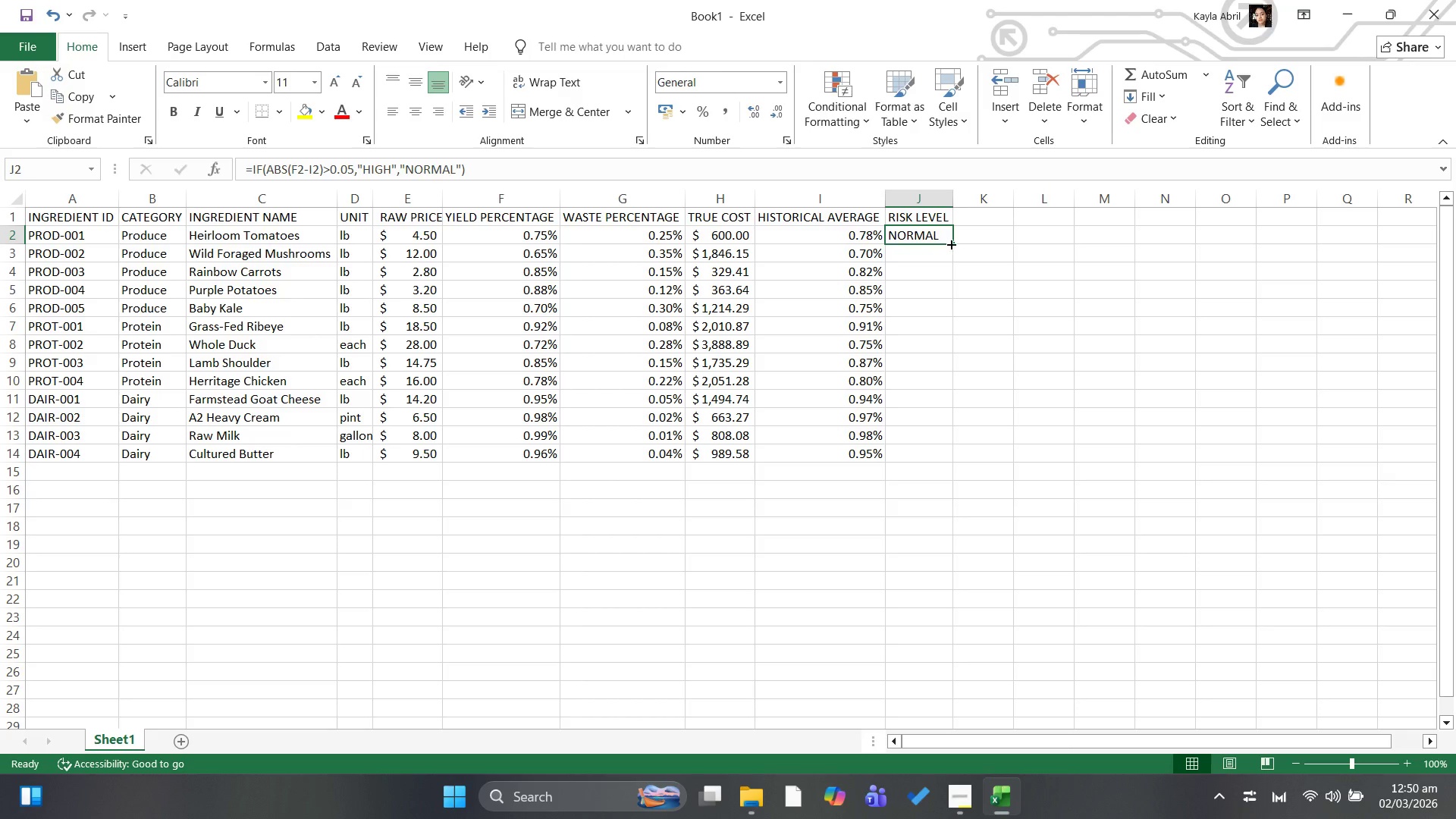 
left_click_drag(start_coordinate=[952, 243], to_coordinate=[950, 460])
 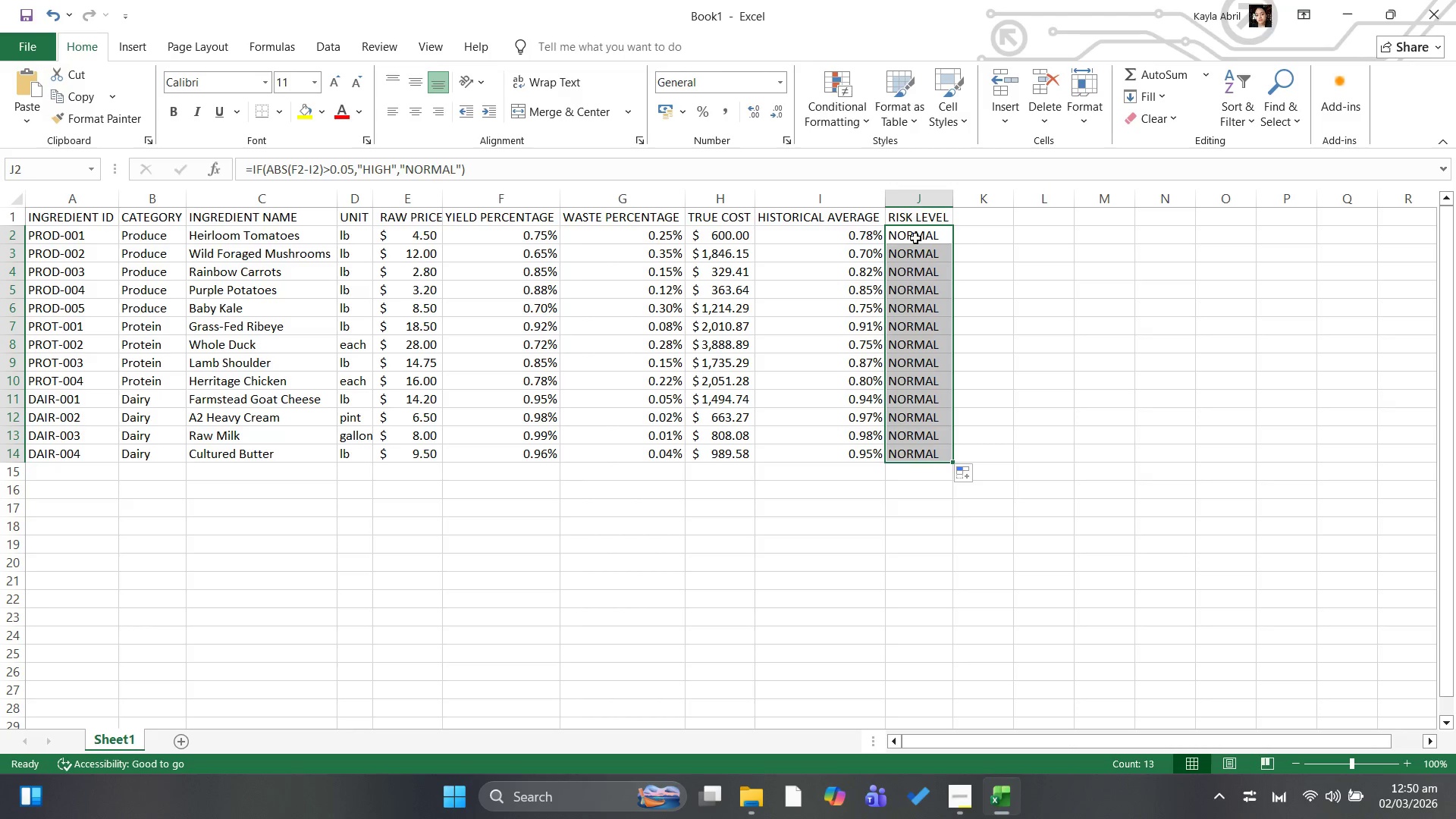 
left_click([915, 253])
 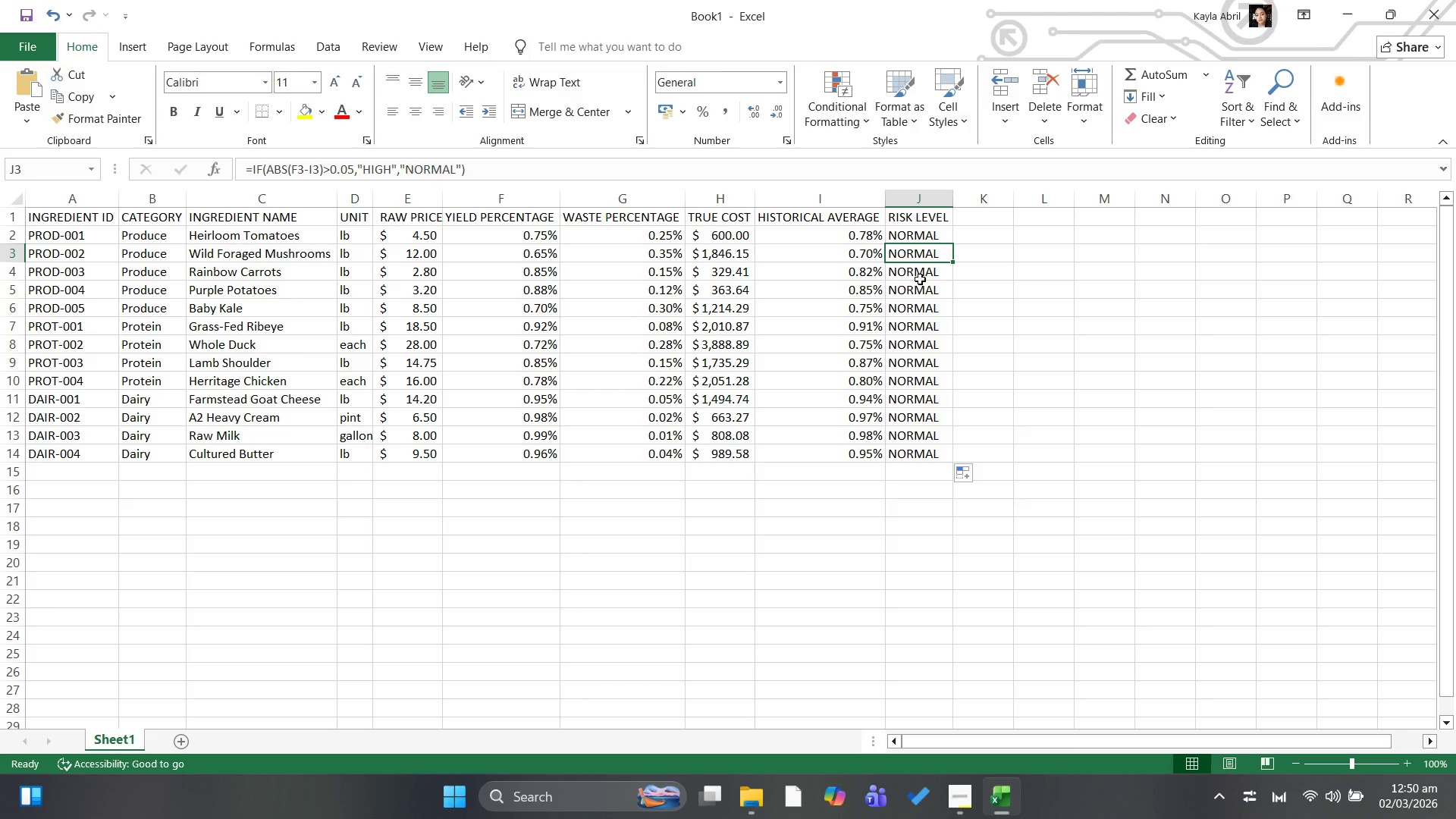 
wait(9.8)
 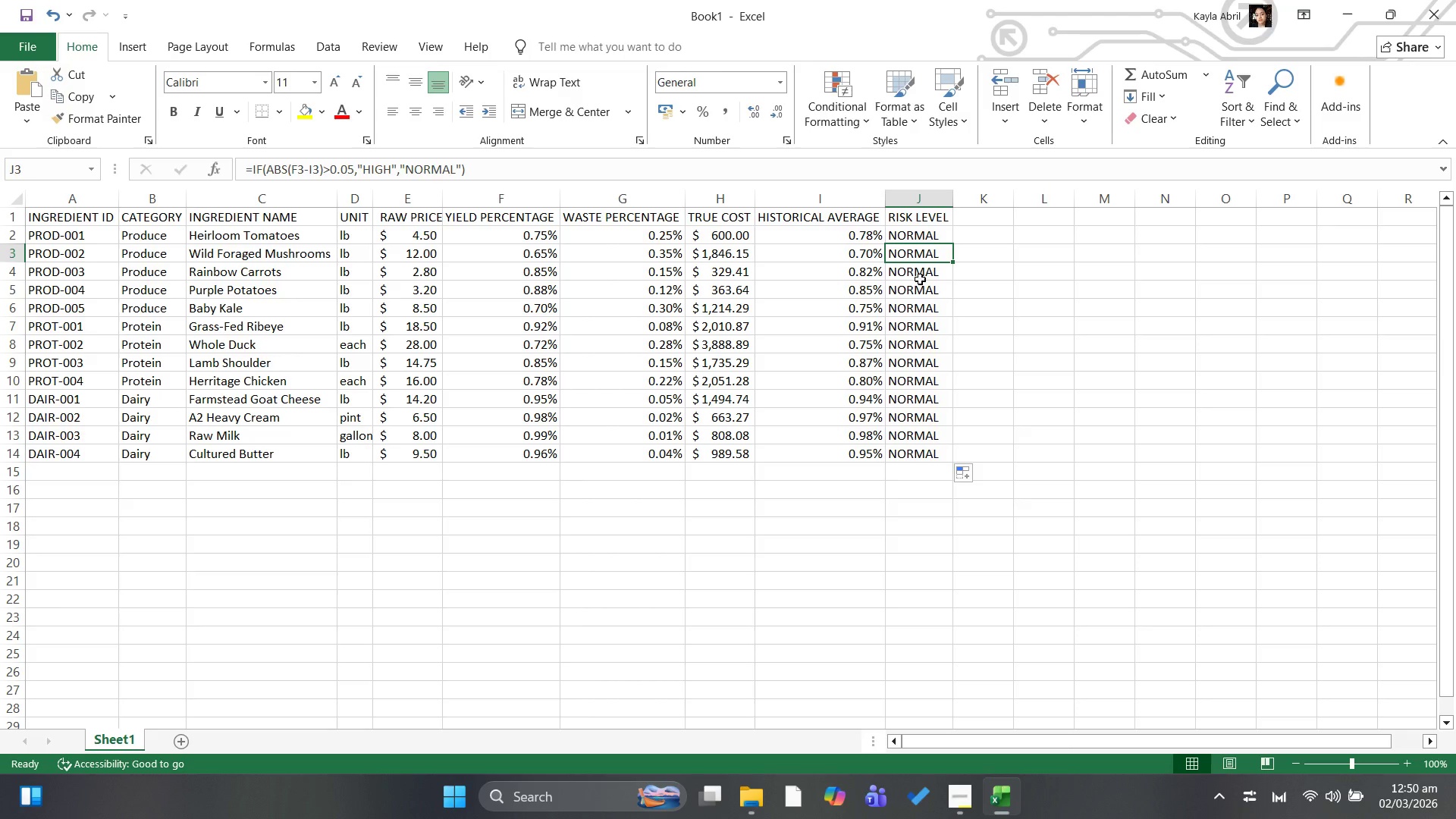 
left_click([925, 232])
 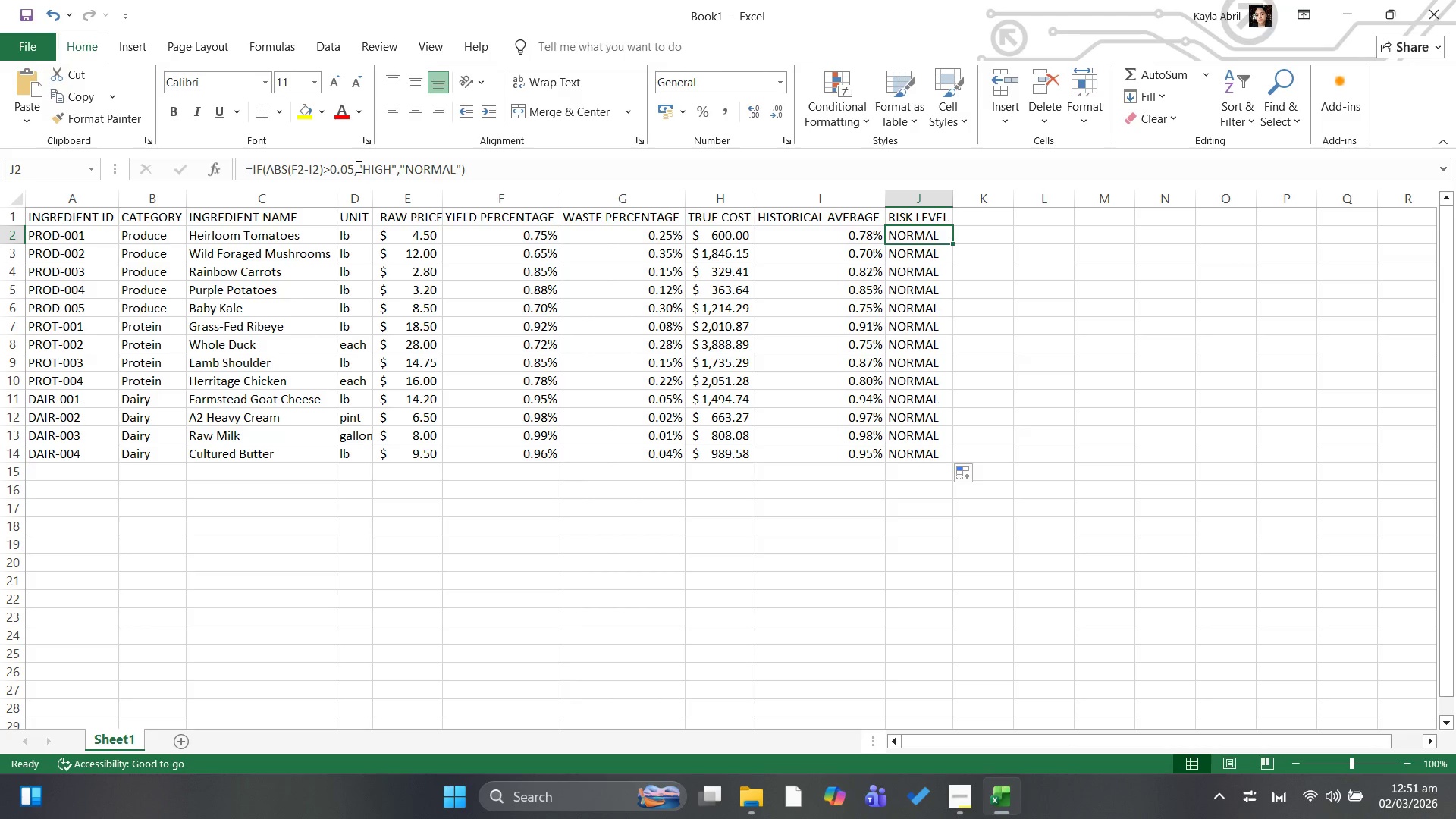 
left_click([353, 171])
 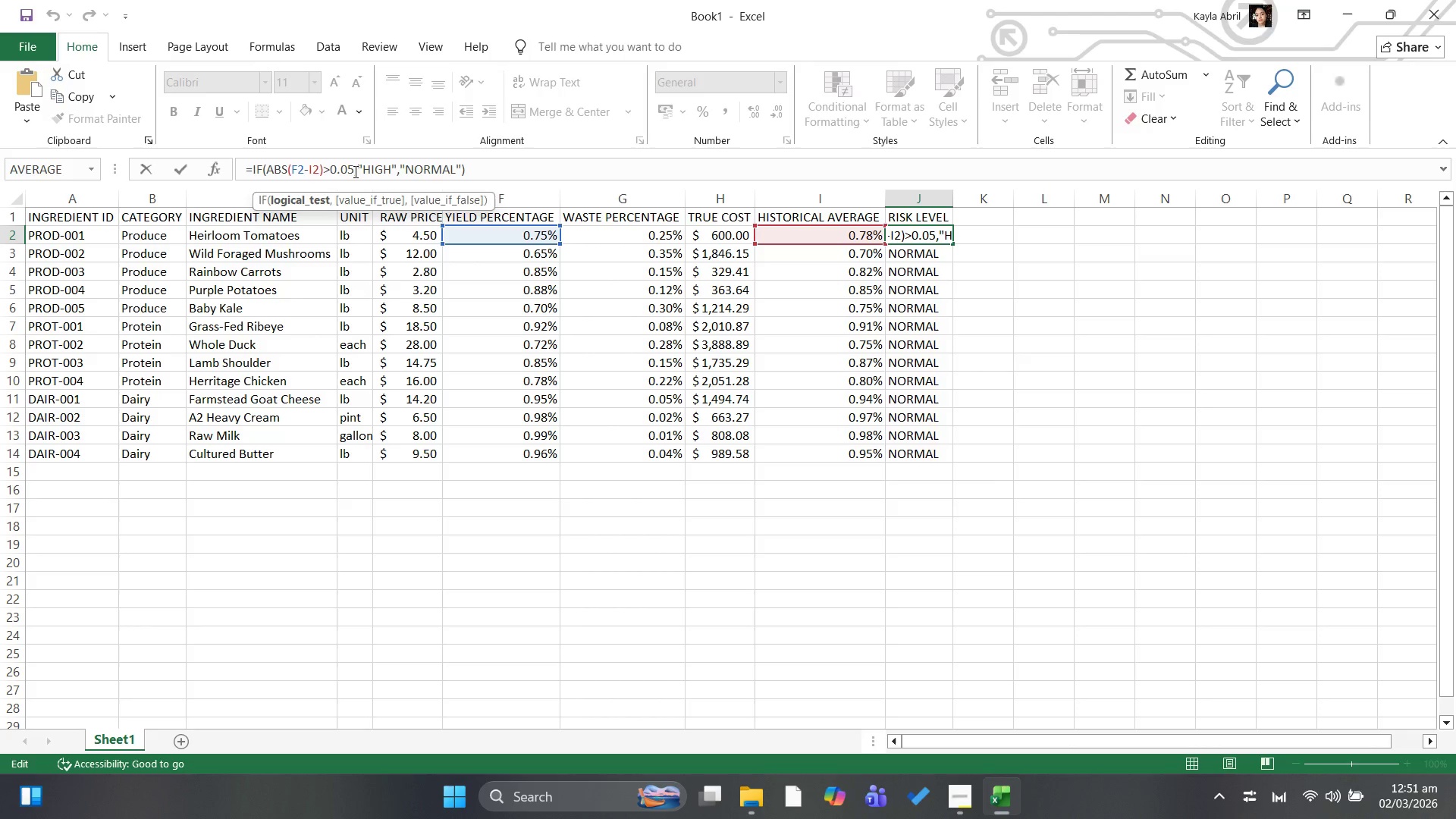 
key(Shift+5)
 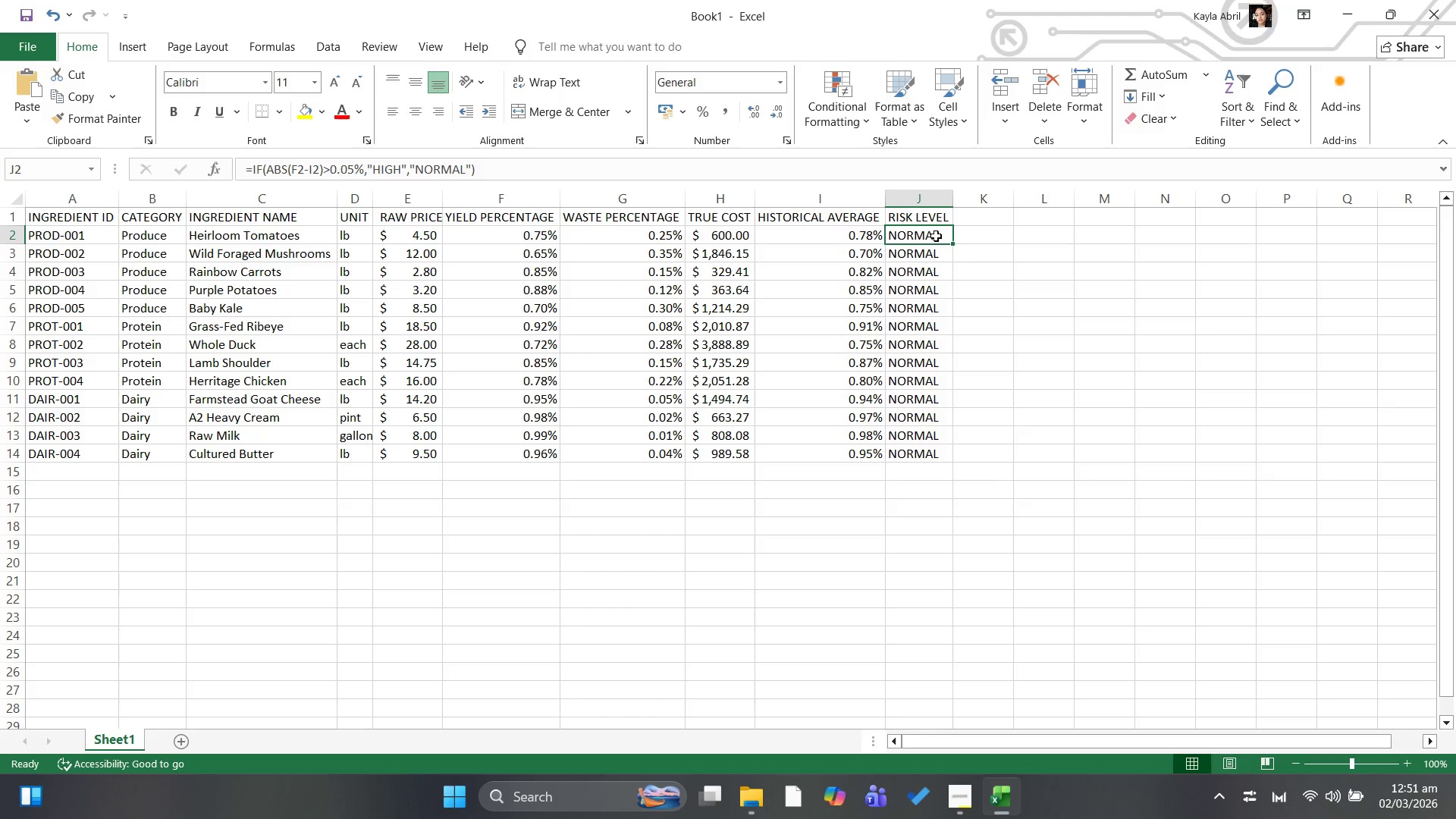 
left_click_drag(start_coordinate=[955, 241], to_coordinate=[930, 461])
 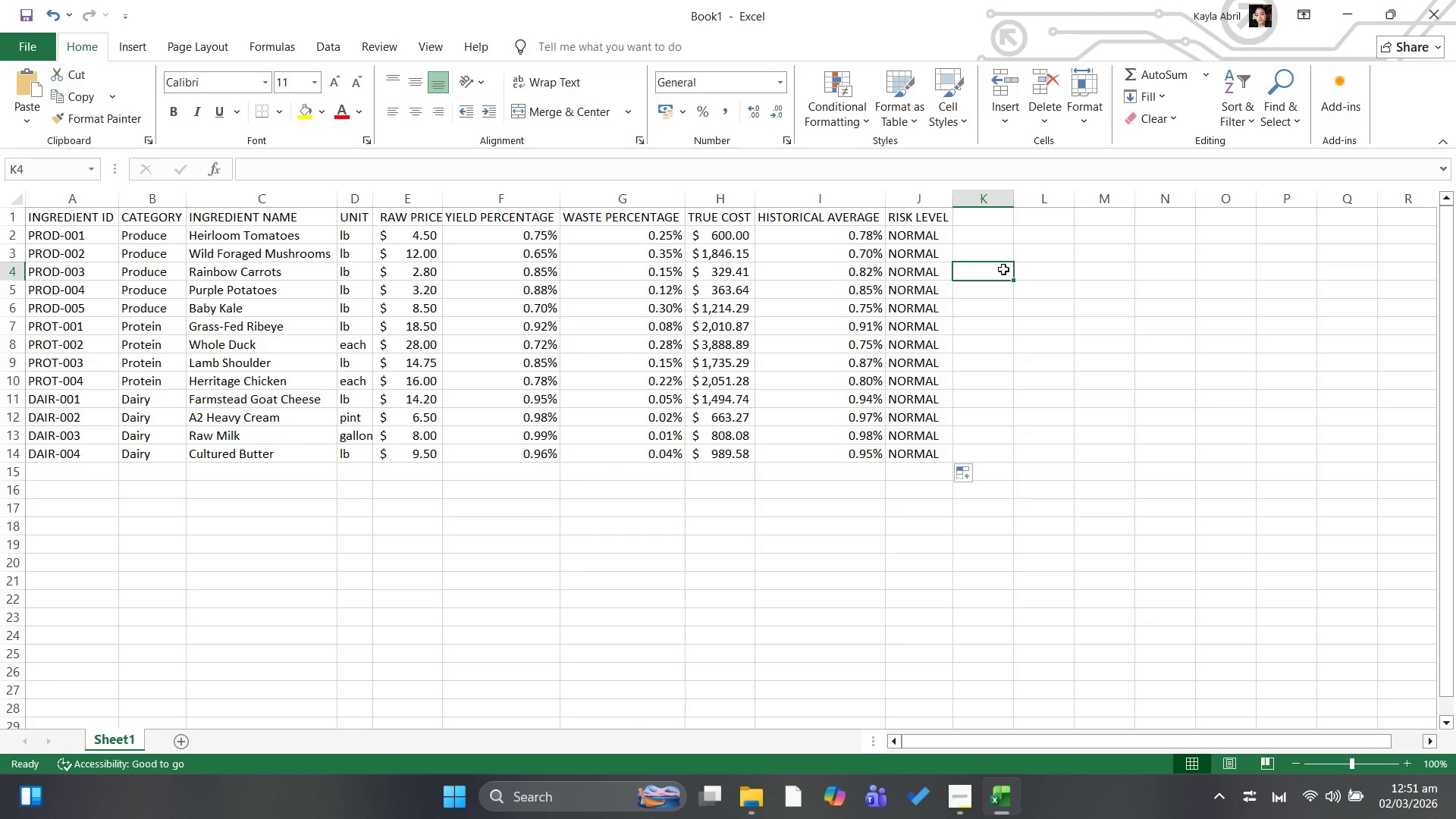 
left_click([932, 250])
 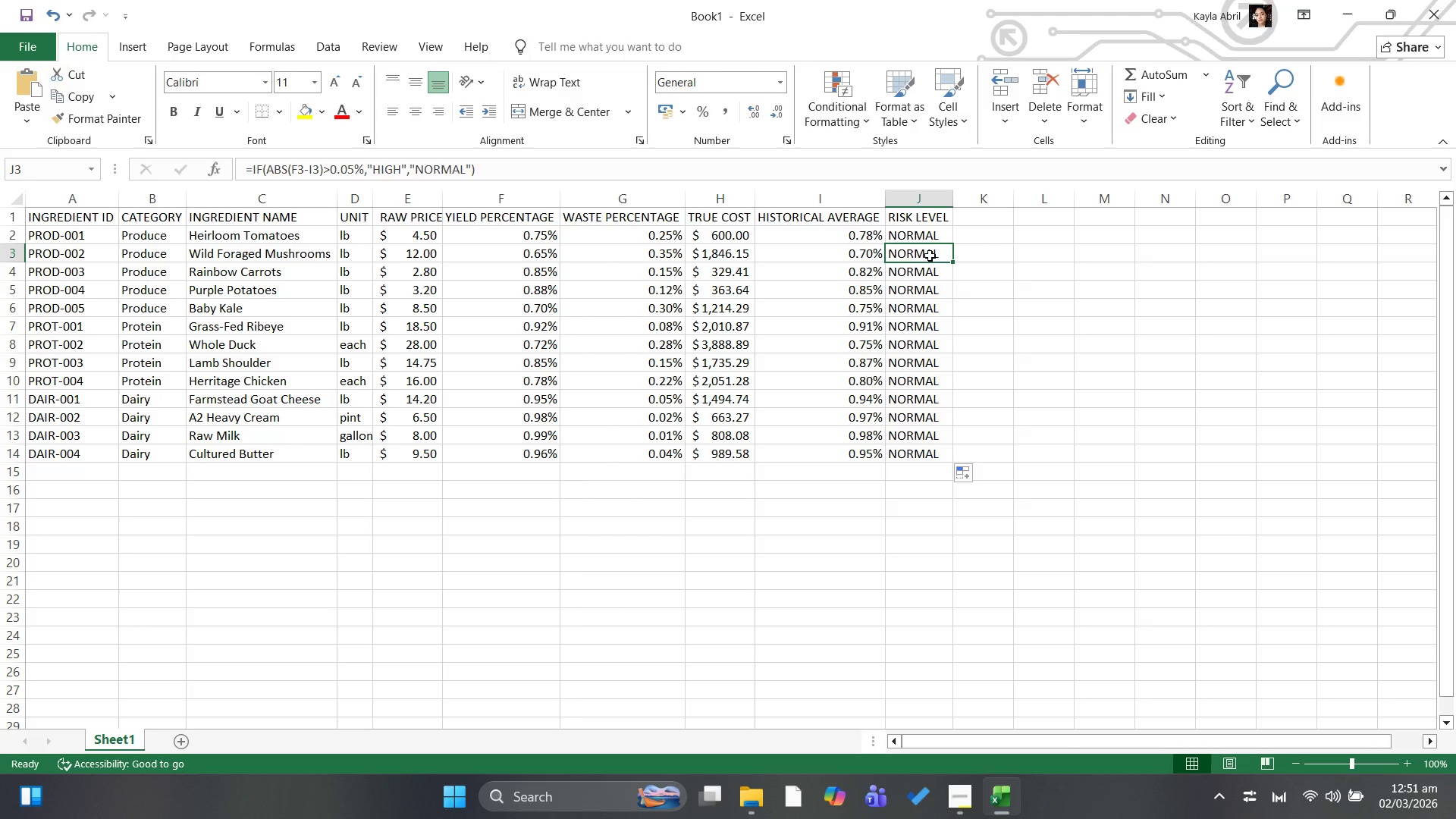 
left_click([928, 275])
 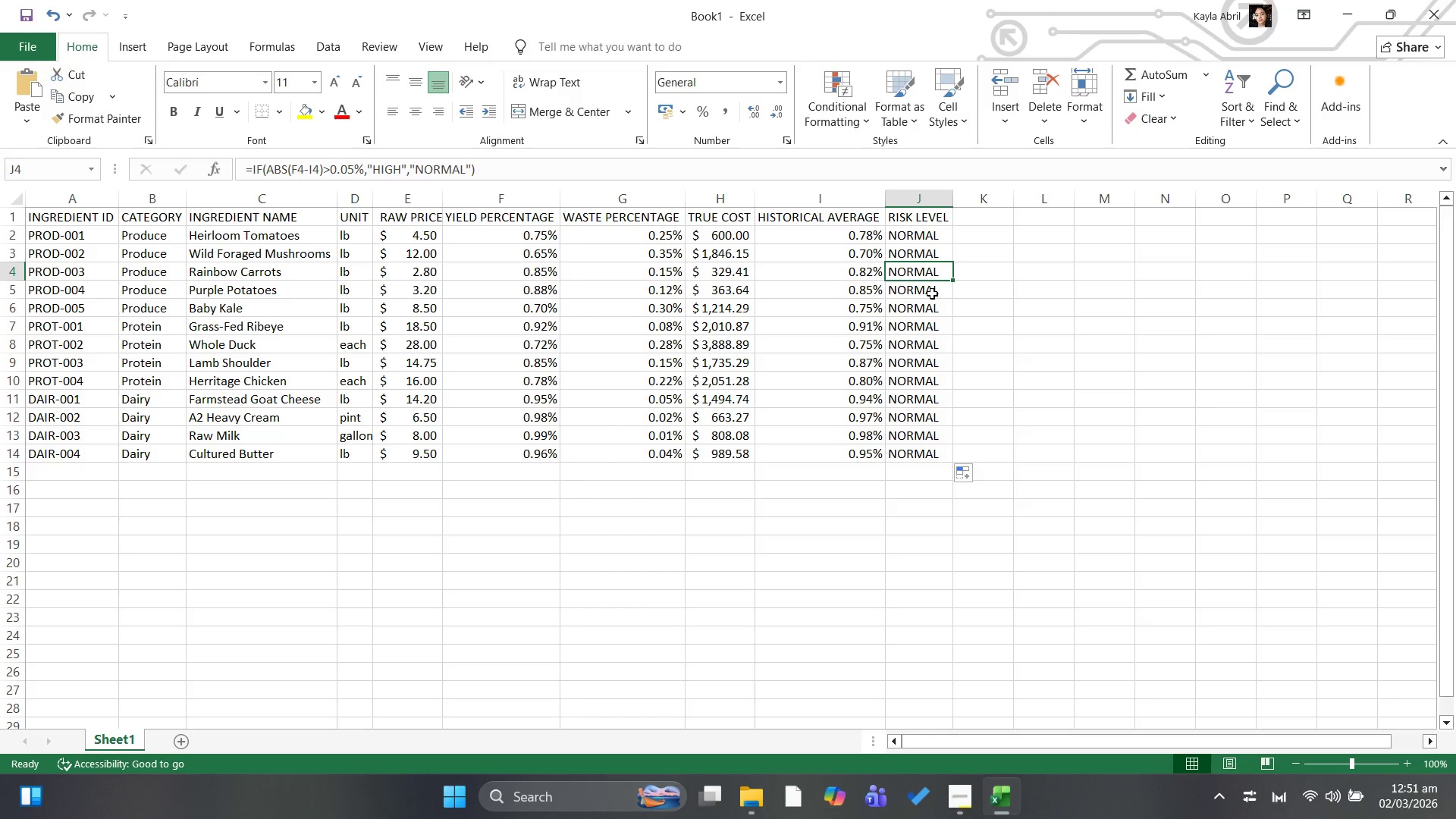 
left_click([932, 293])
 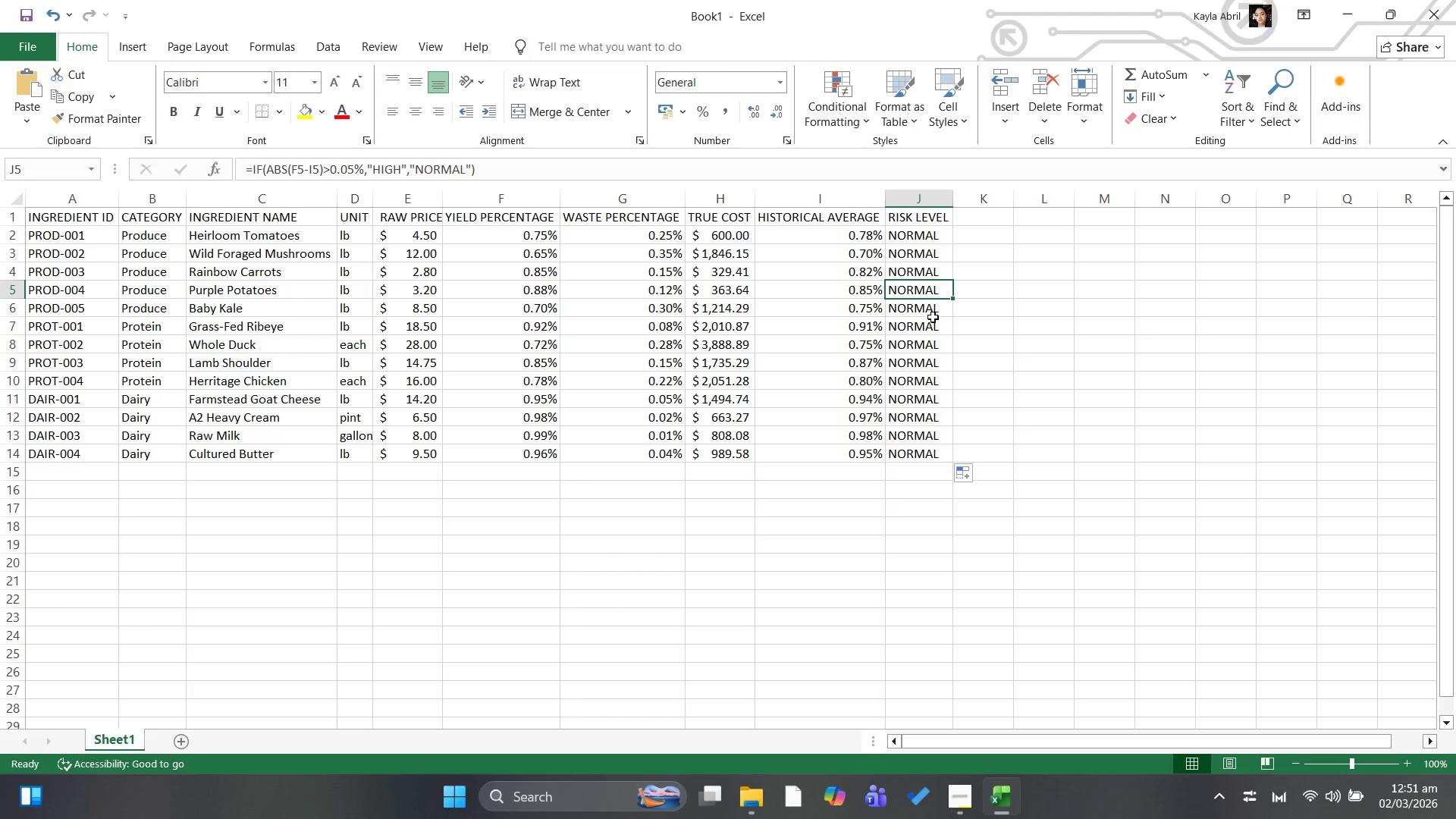 
left_click([933, 317])
 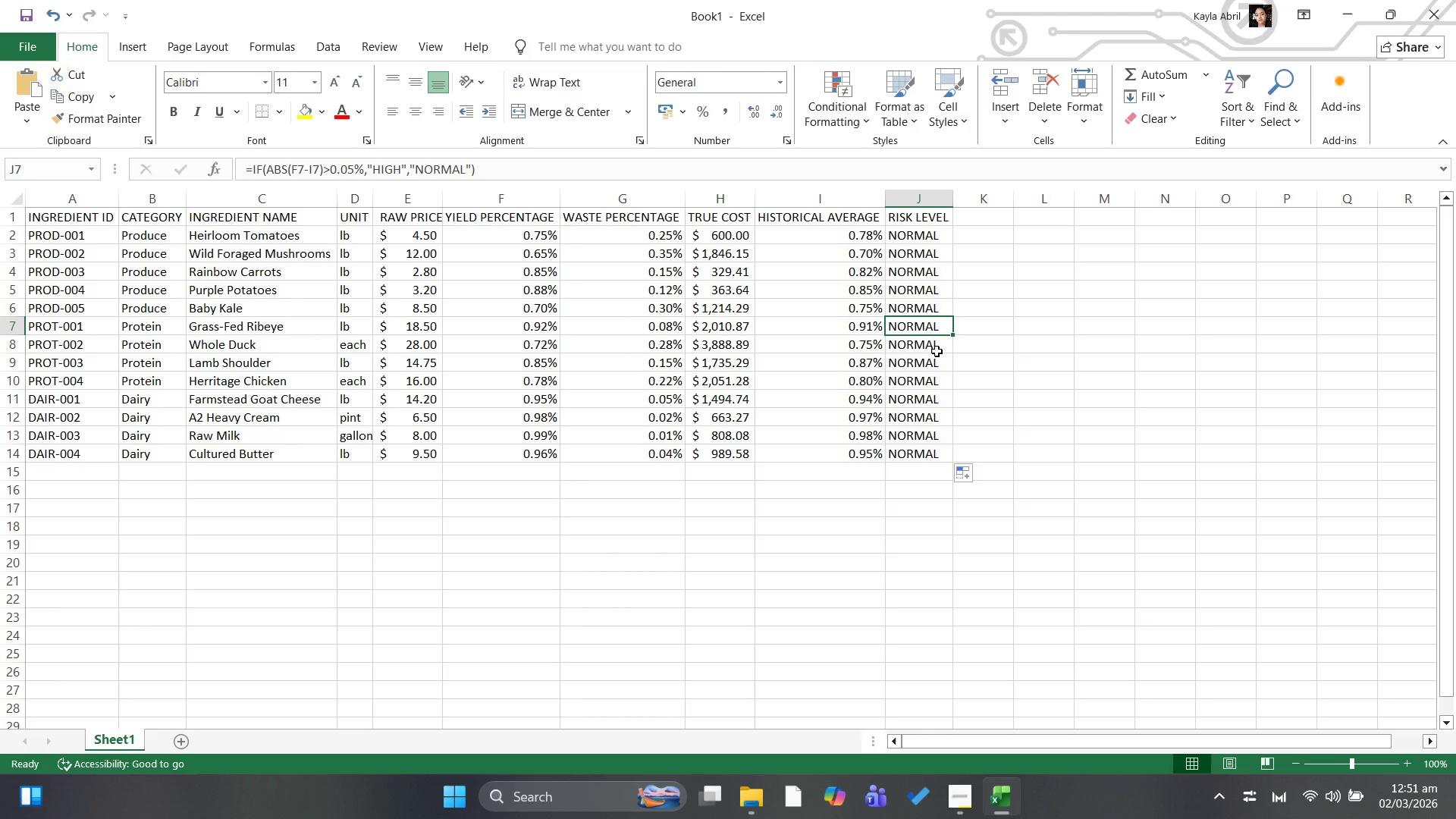 
left_click([937, 351])
 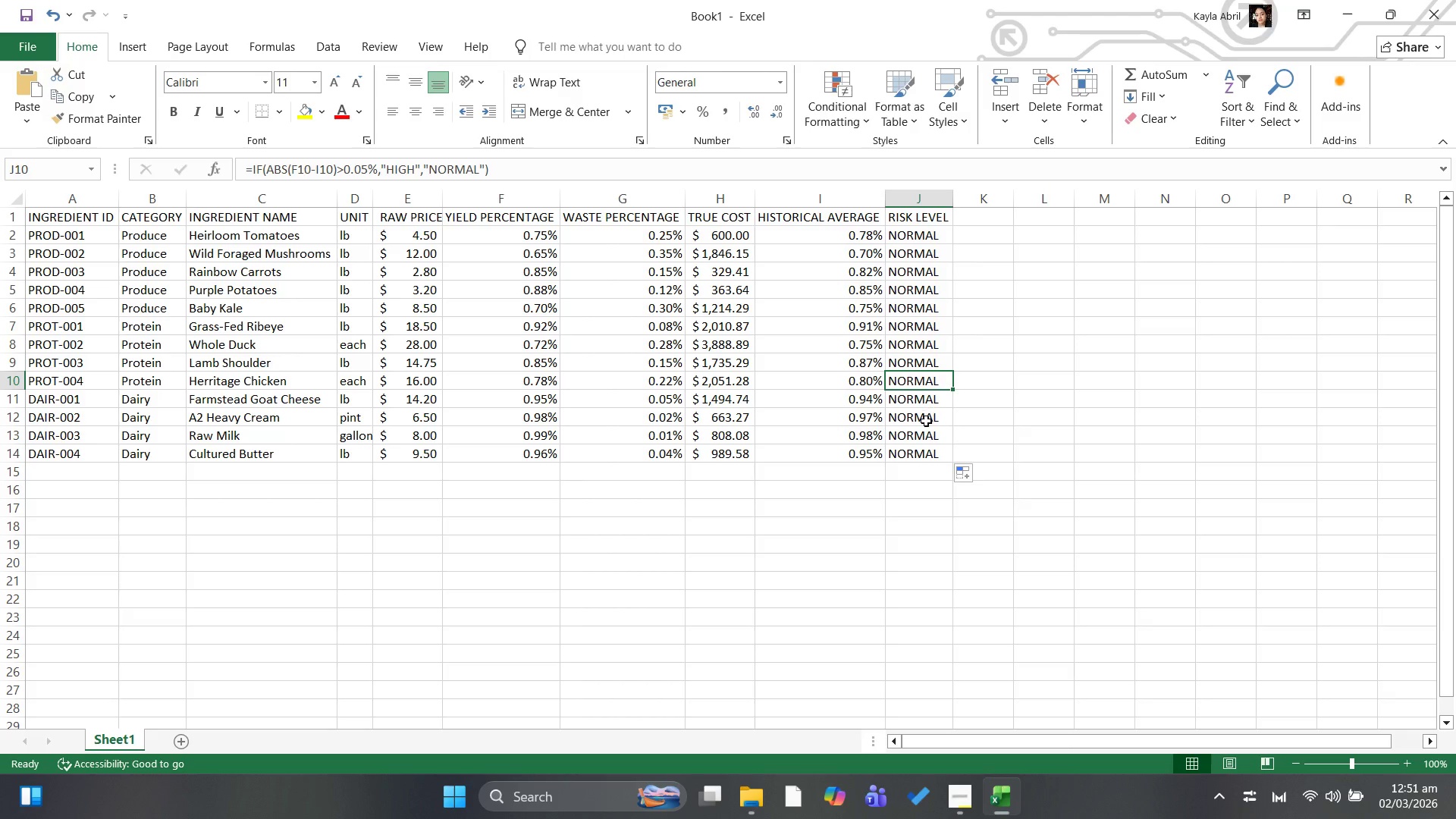 
left_click([926, 421])
 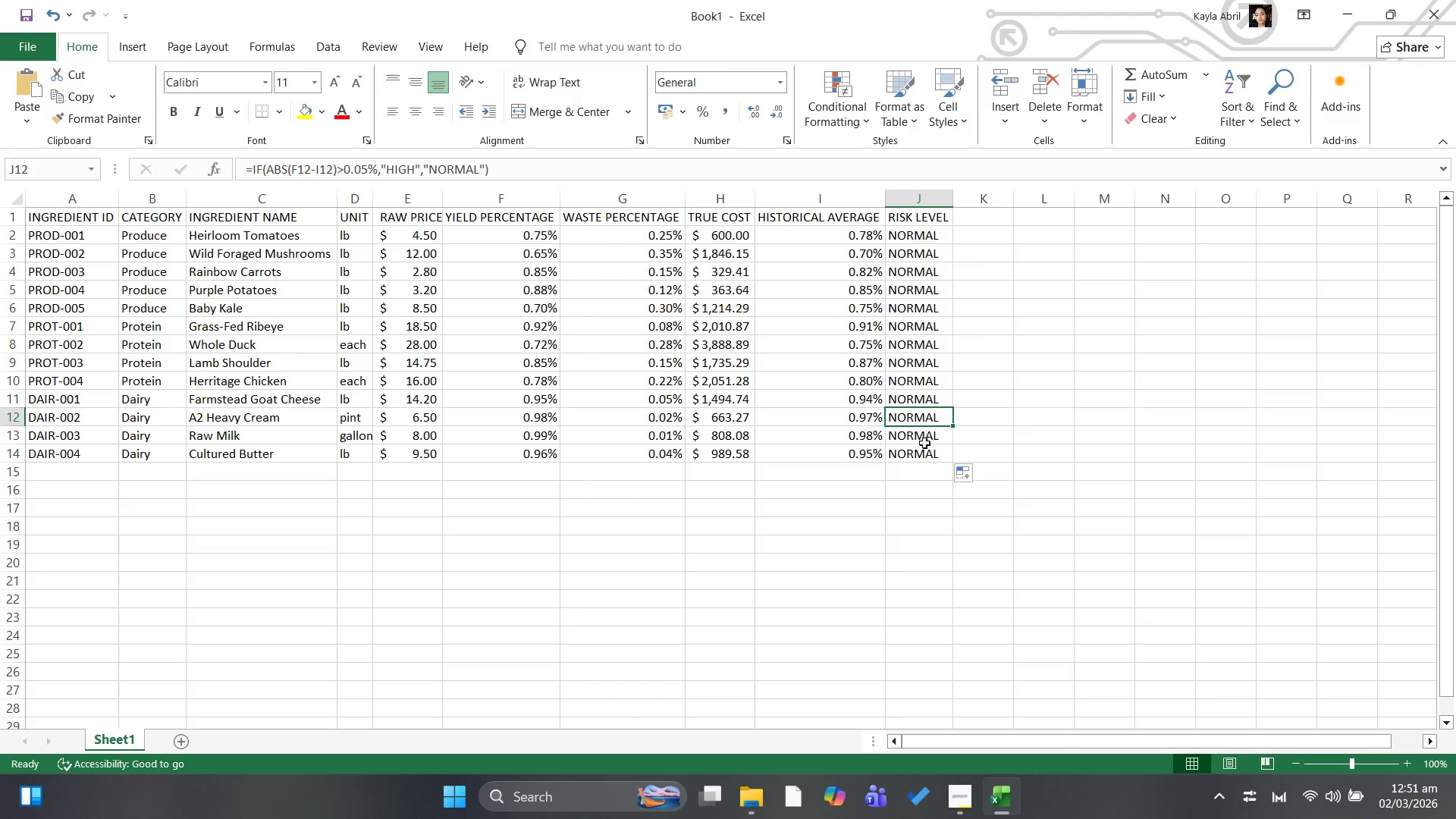 
left_click([924, 443])
 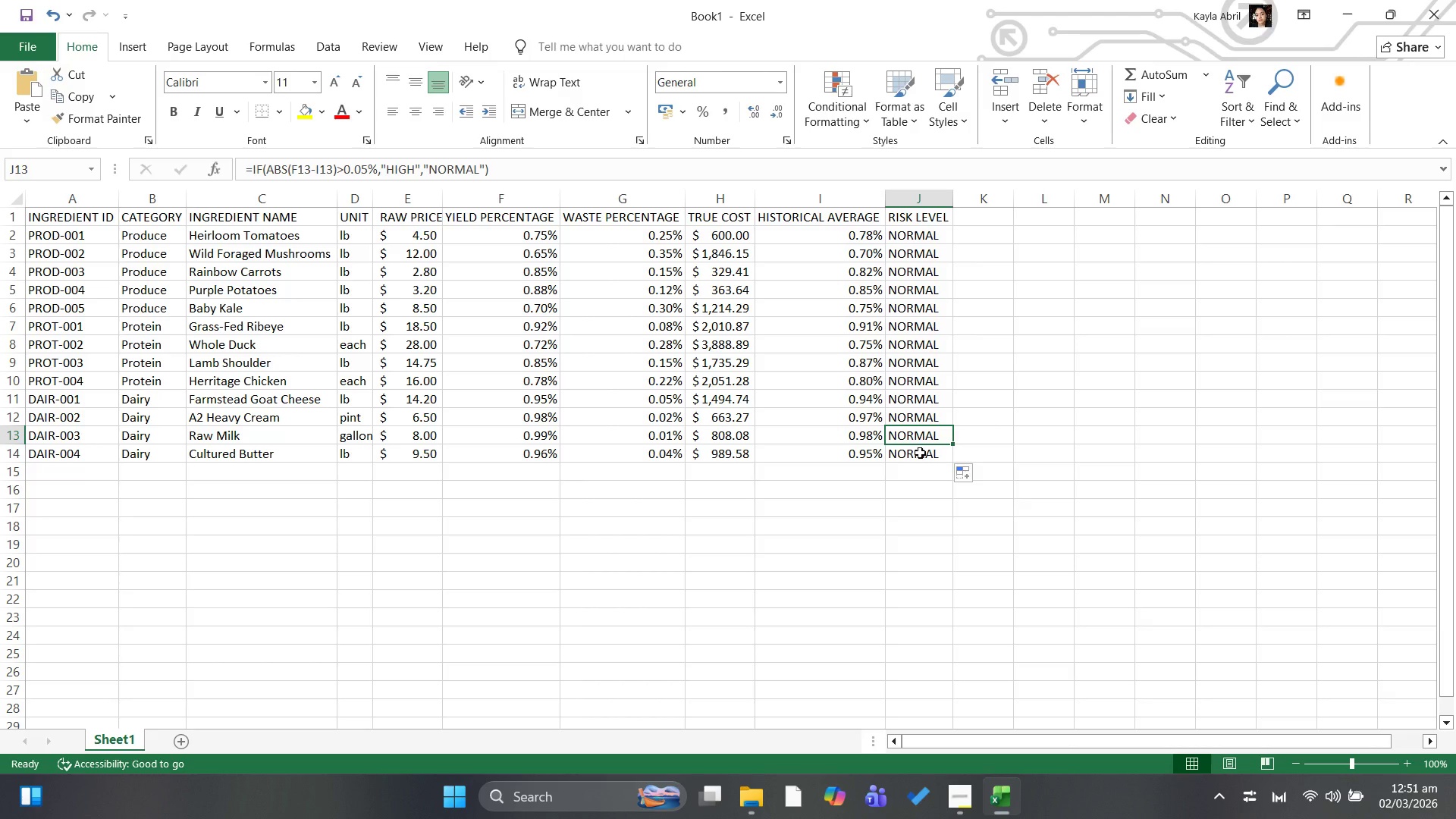 
left_click([920, 453])
 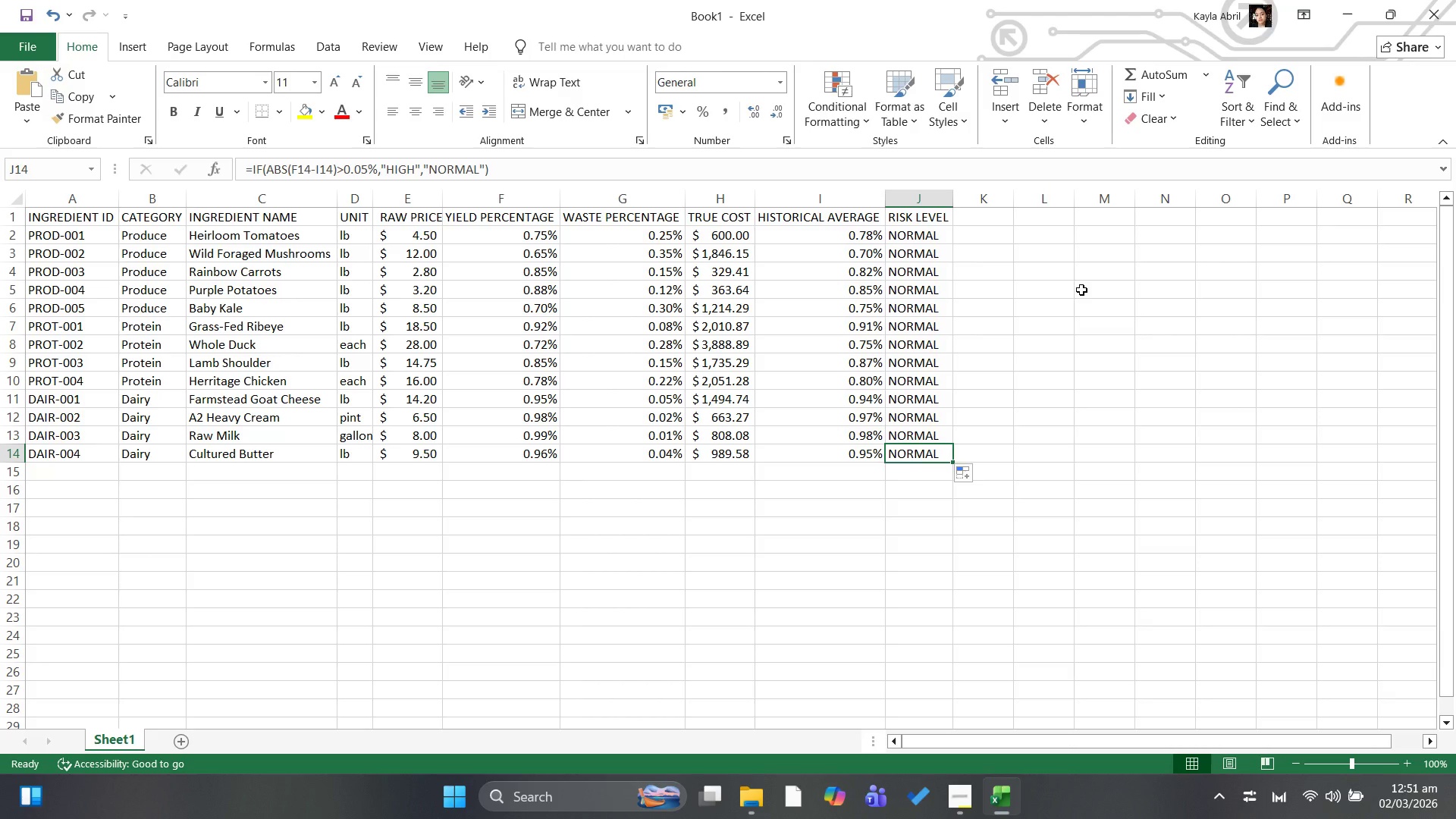 
wait(35.41)
 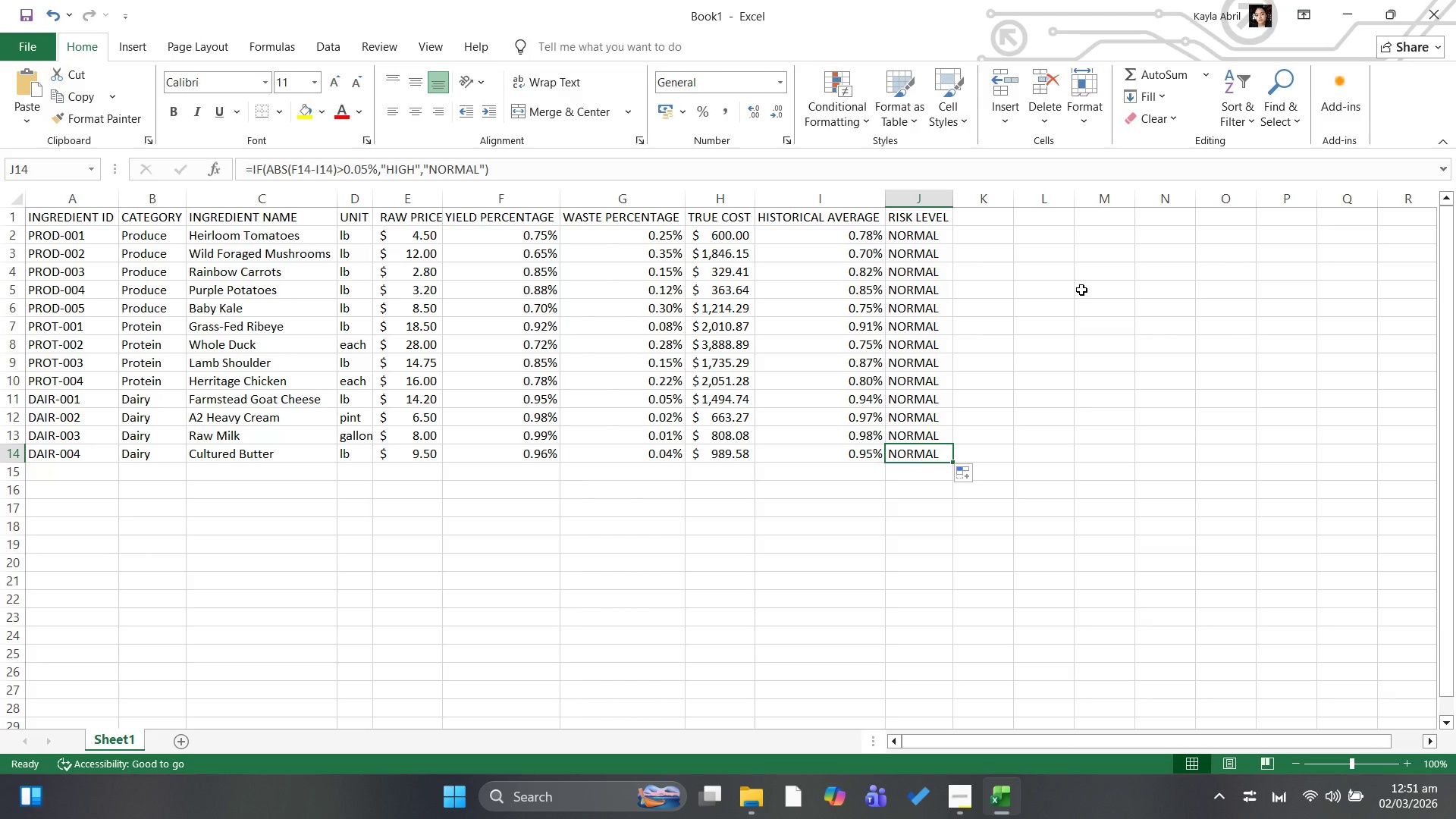 
left_click([883, 509])
 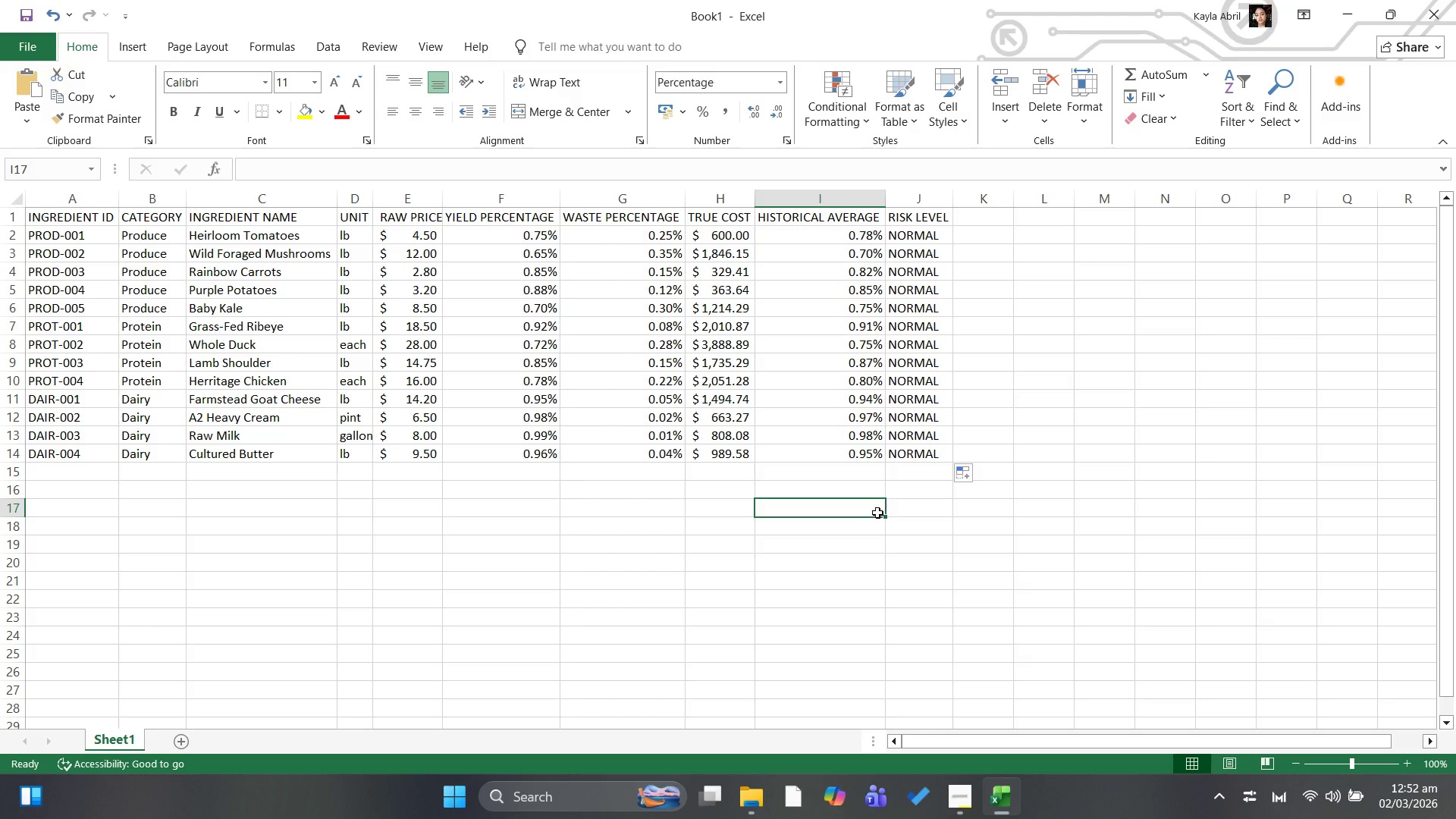 
wait(11.11)
 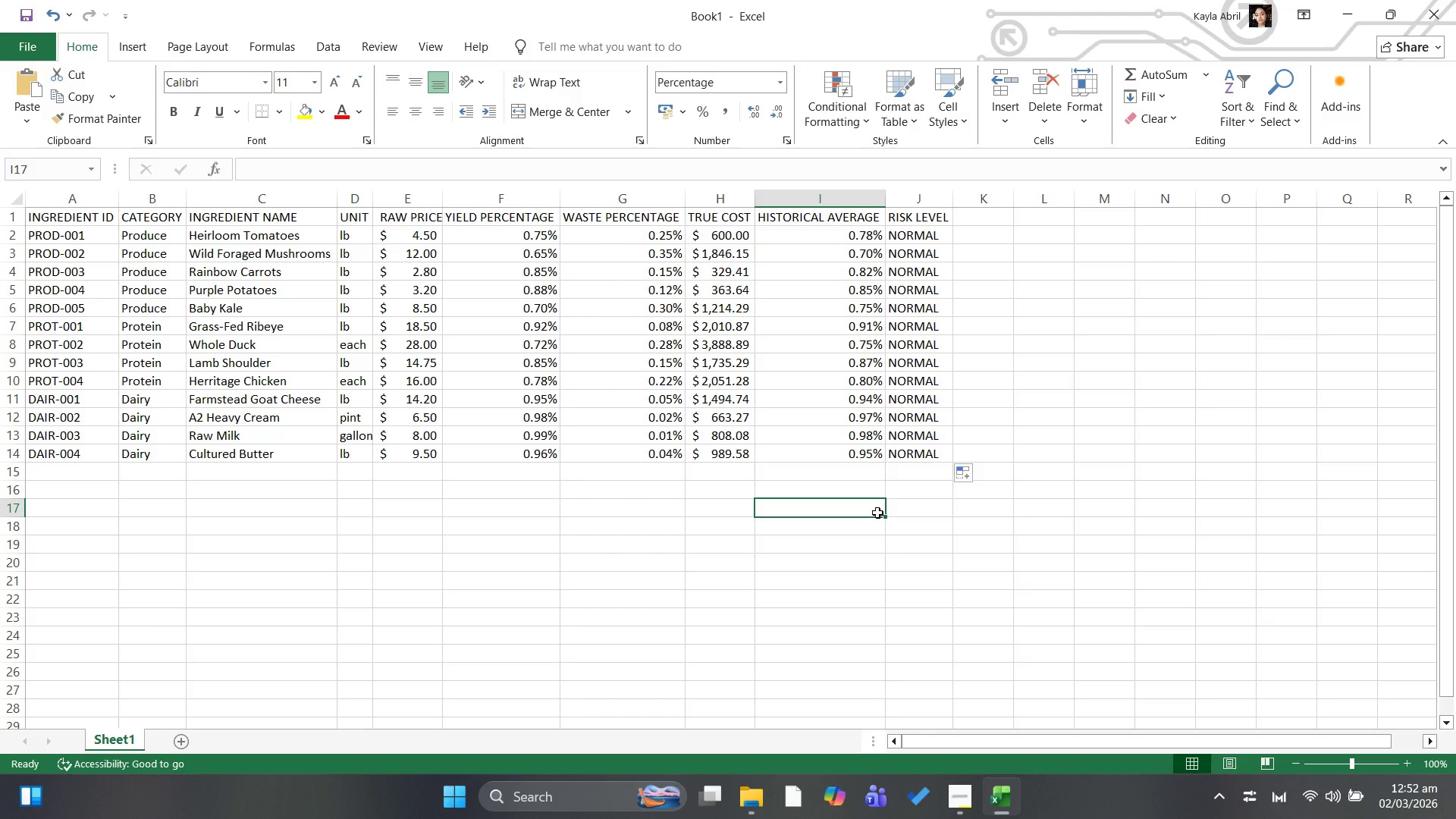 
left_click([635, 492])
 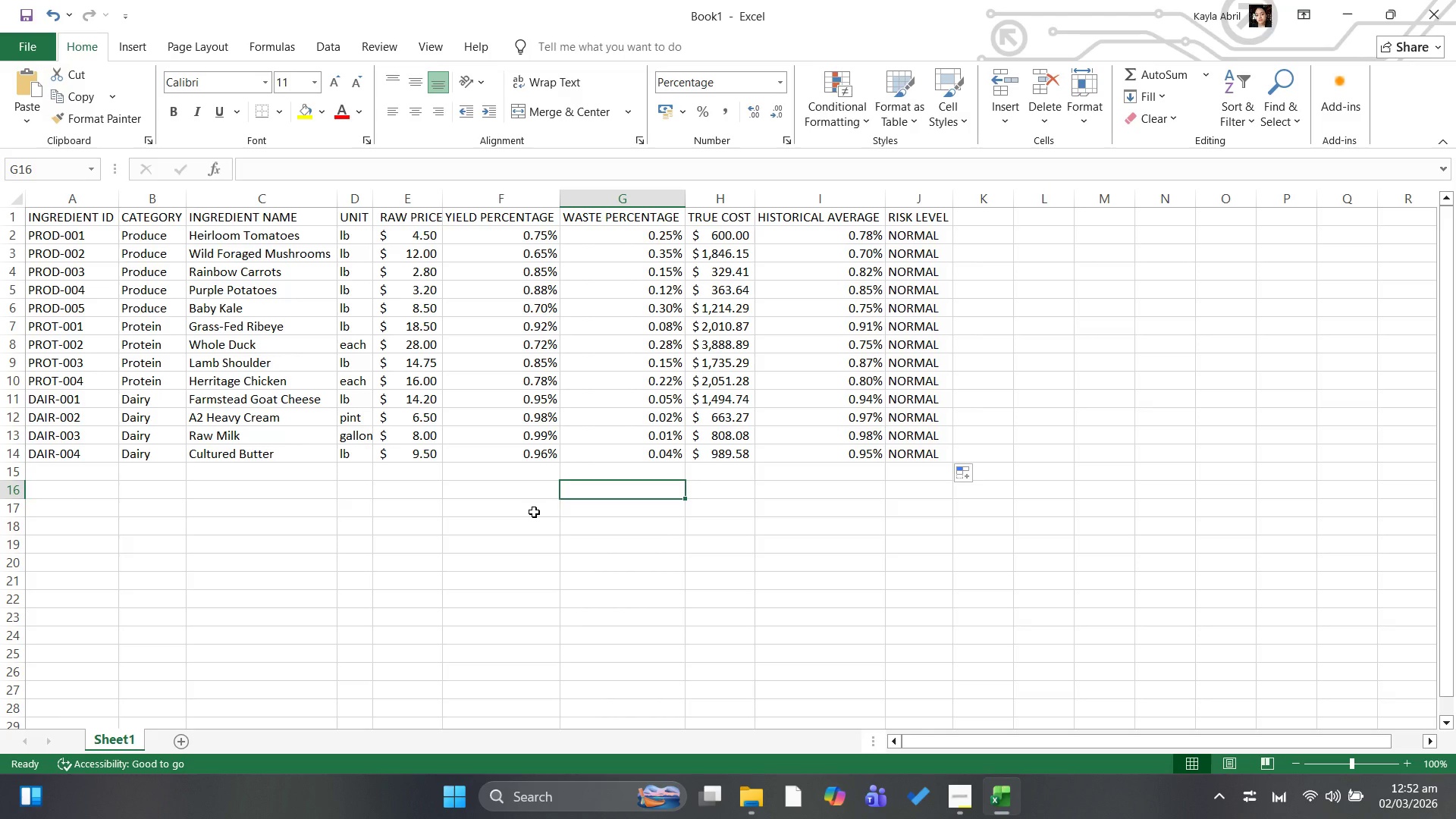 
wait(26.56)
 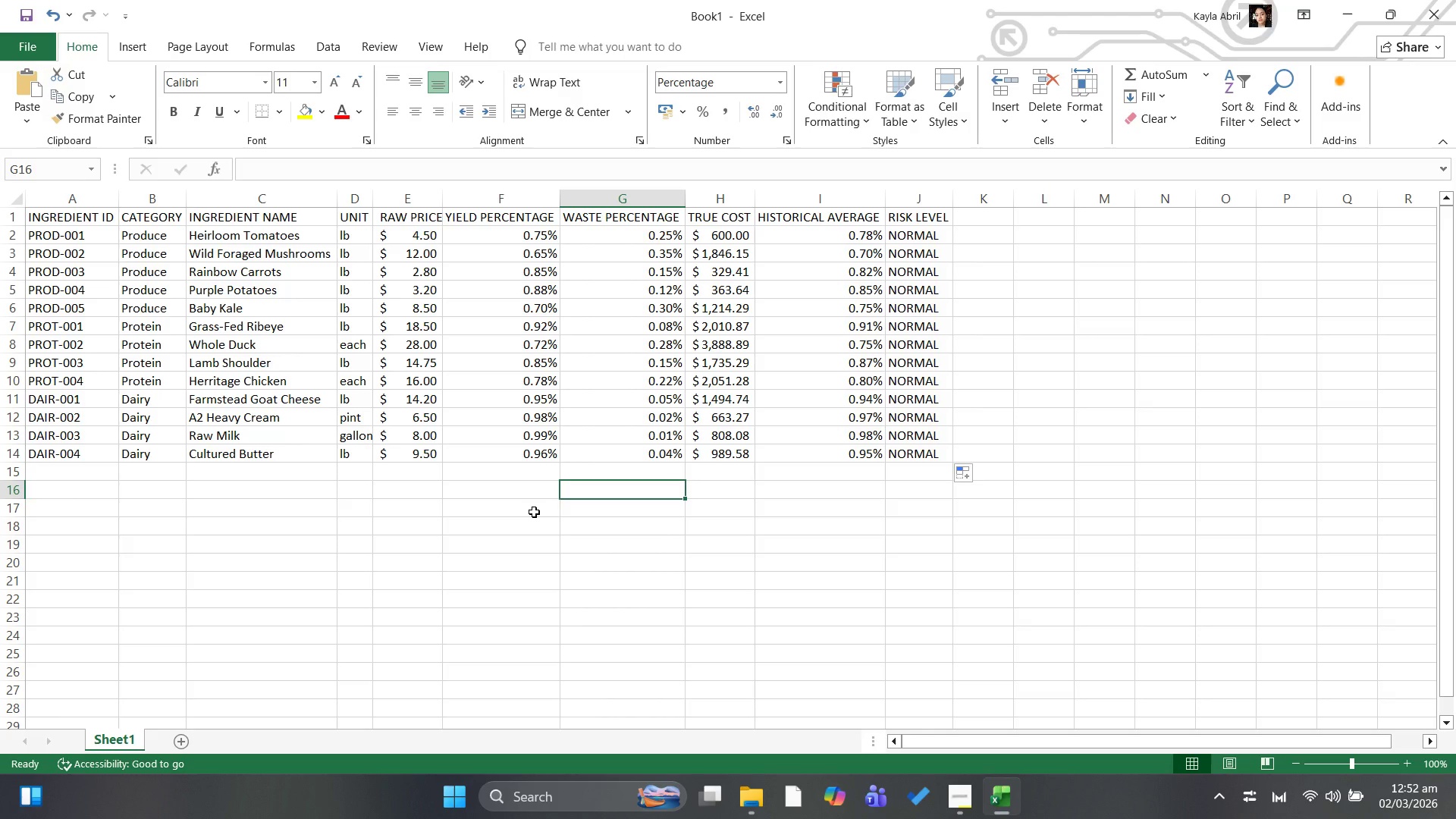 
left_click([541, 240])
 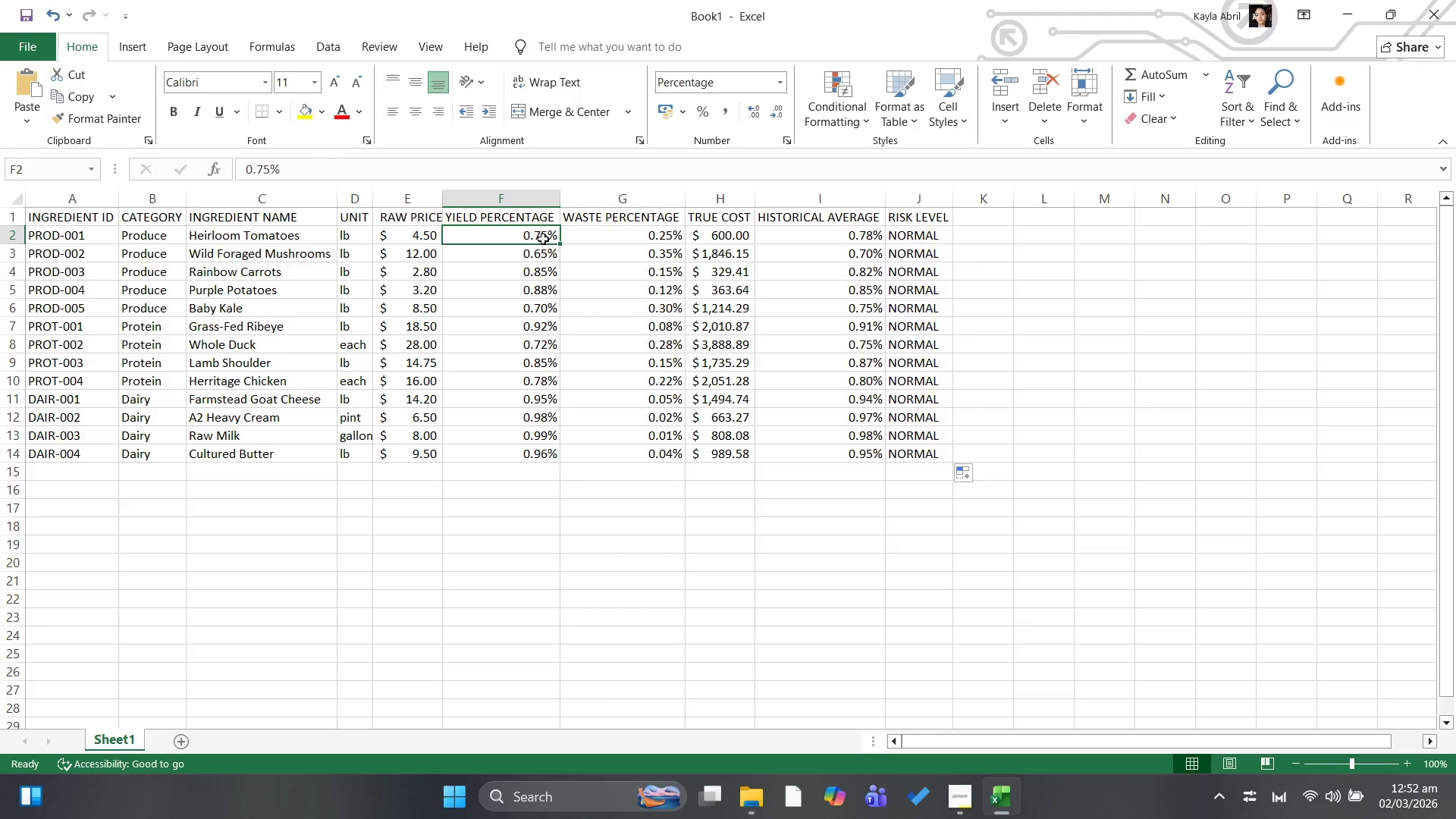 
type(0.72)
 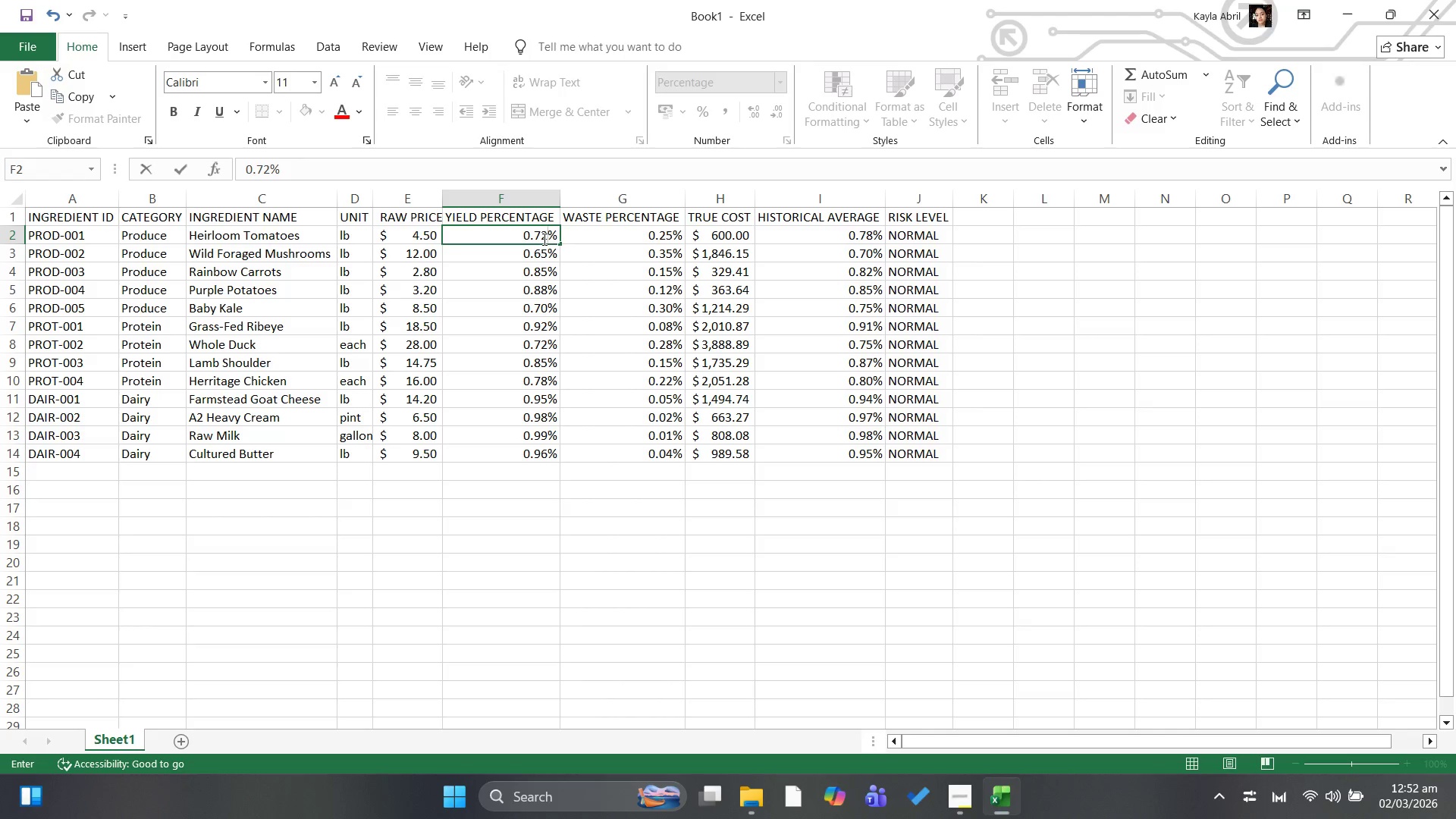 
key(ArrowRight)
 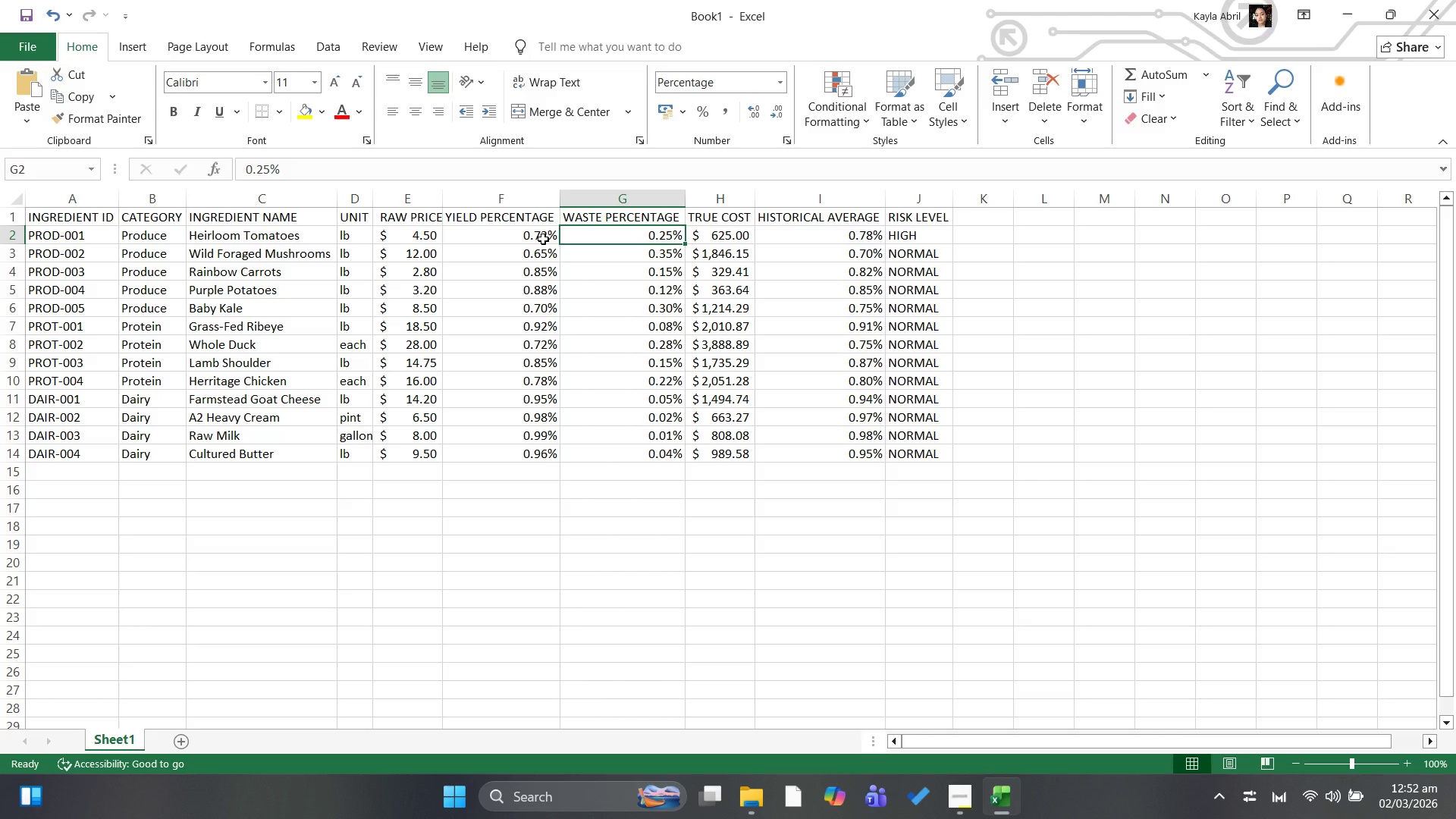 
wait(11.16)
 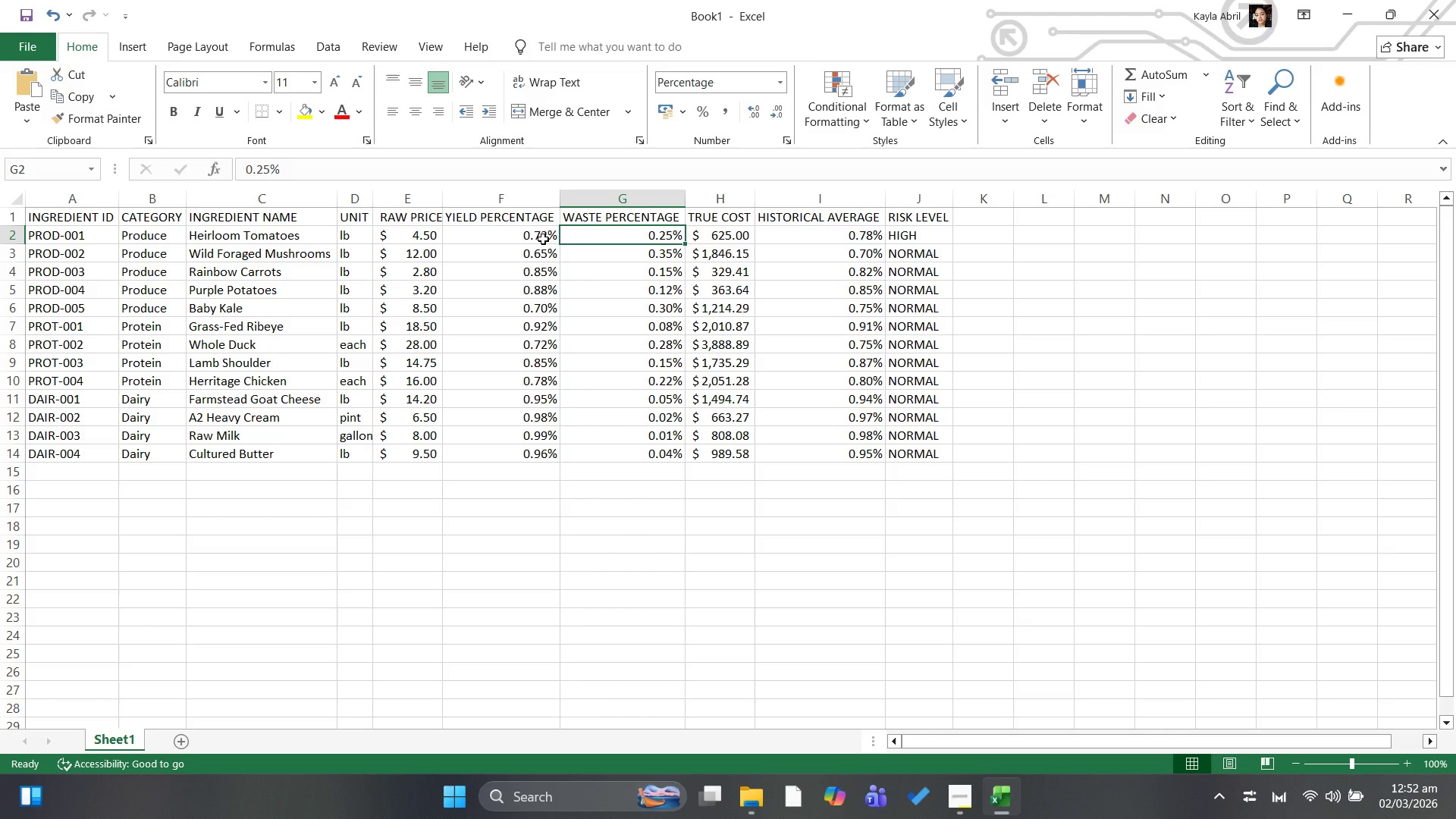 
type(0.28)
 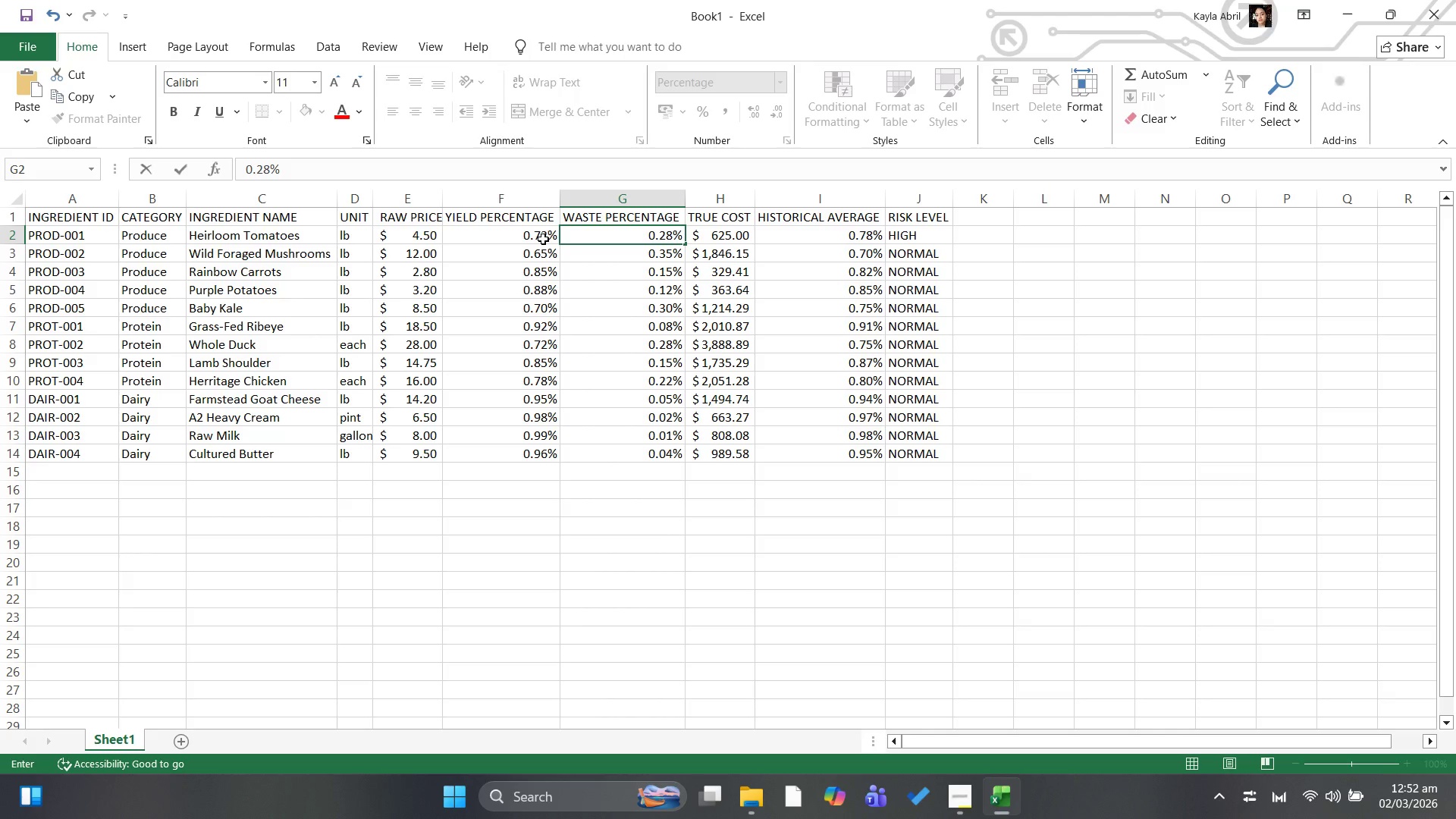 
key(ArrowDown)
 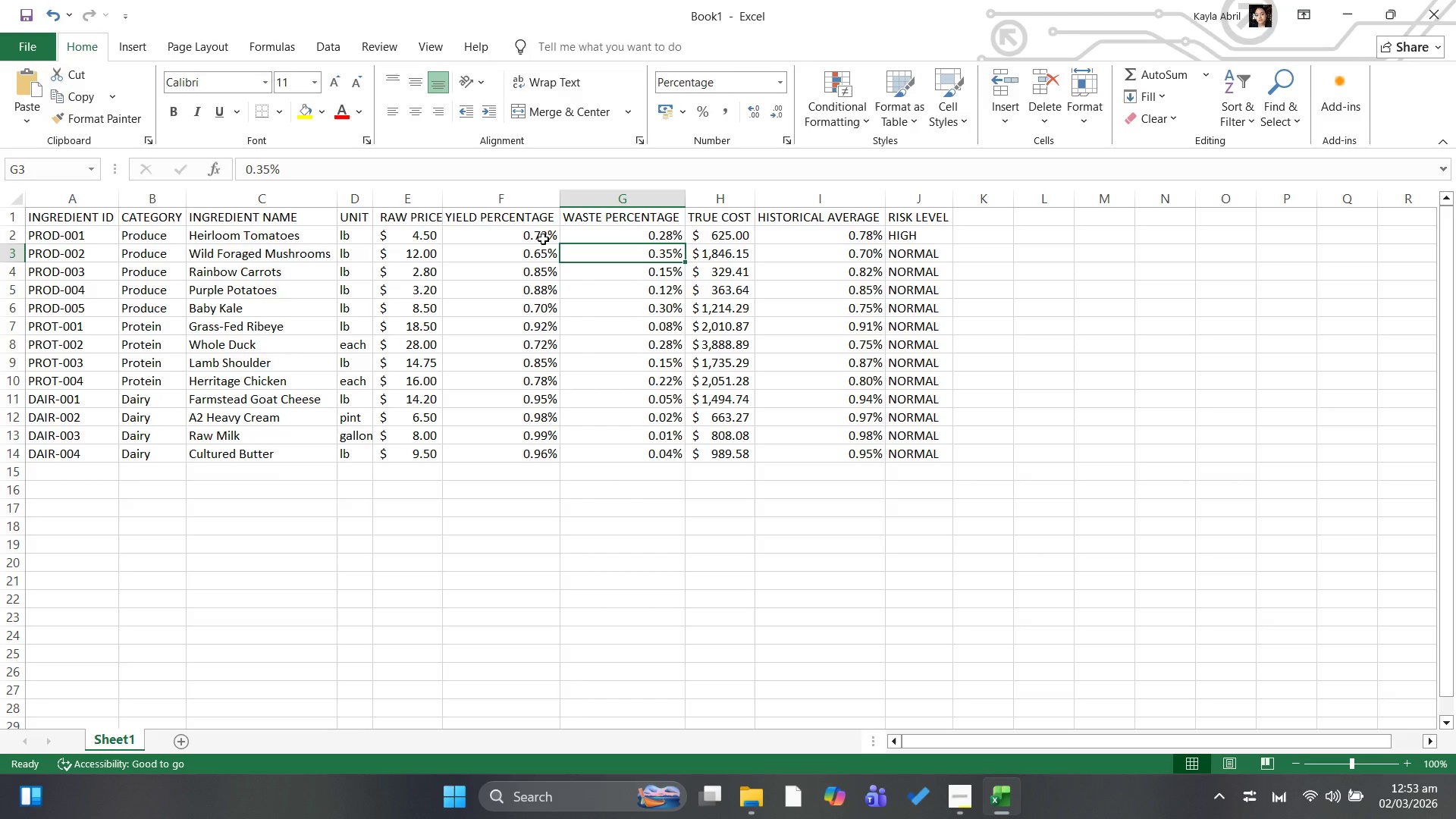 
wait(6.86)
 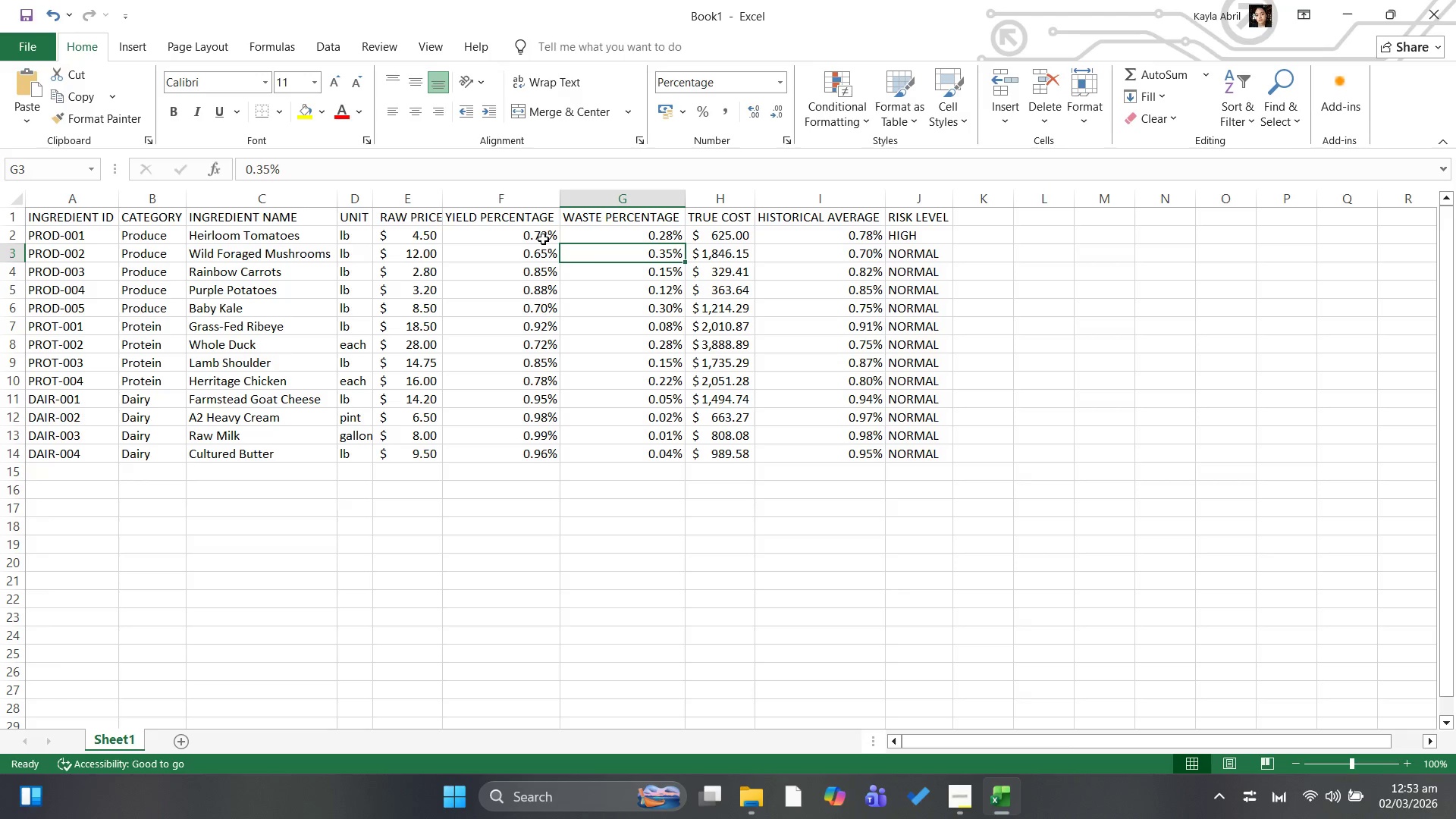 
key(ArrowDown)
 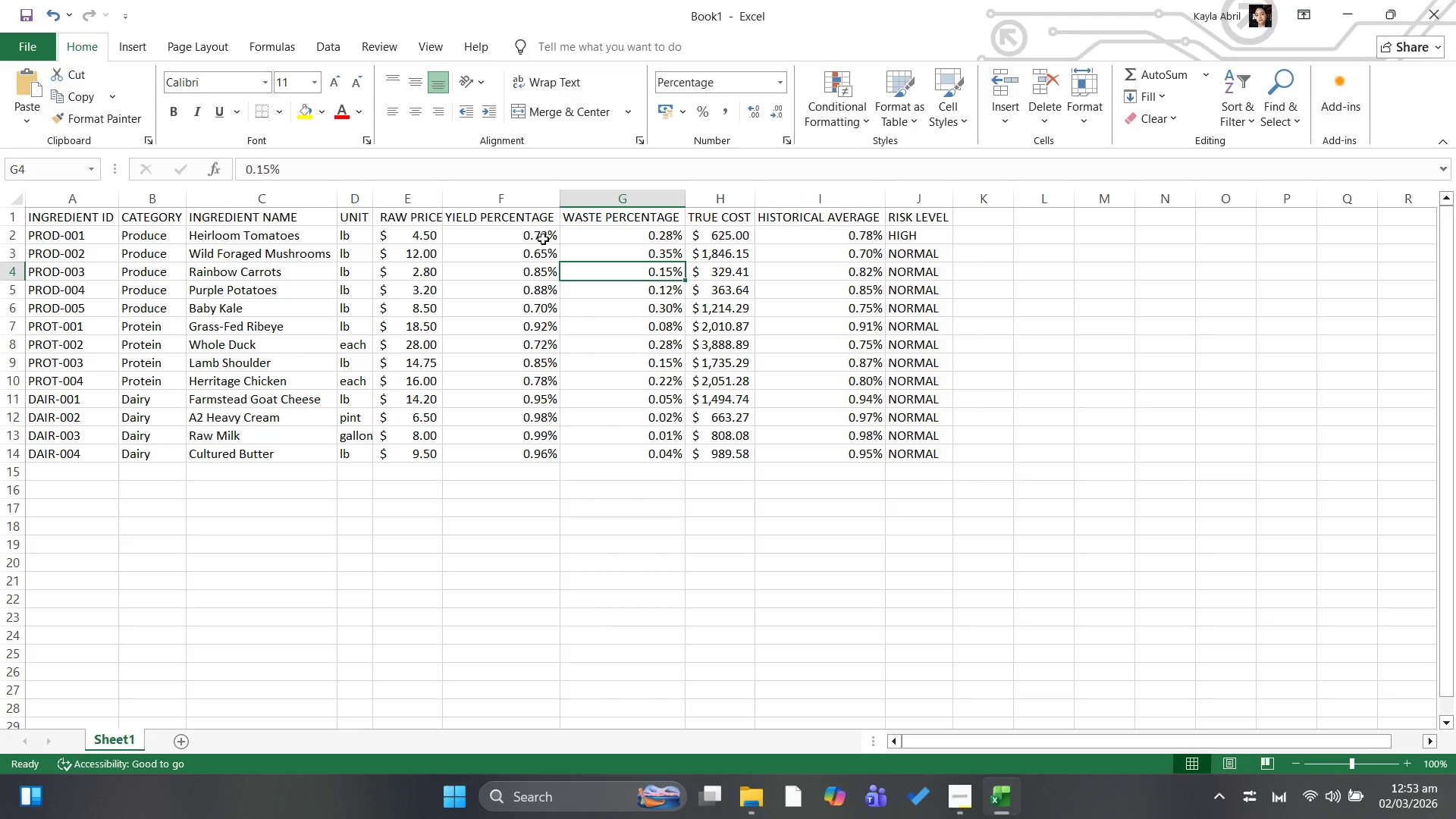 
key(ArrowLeft)
 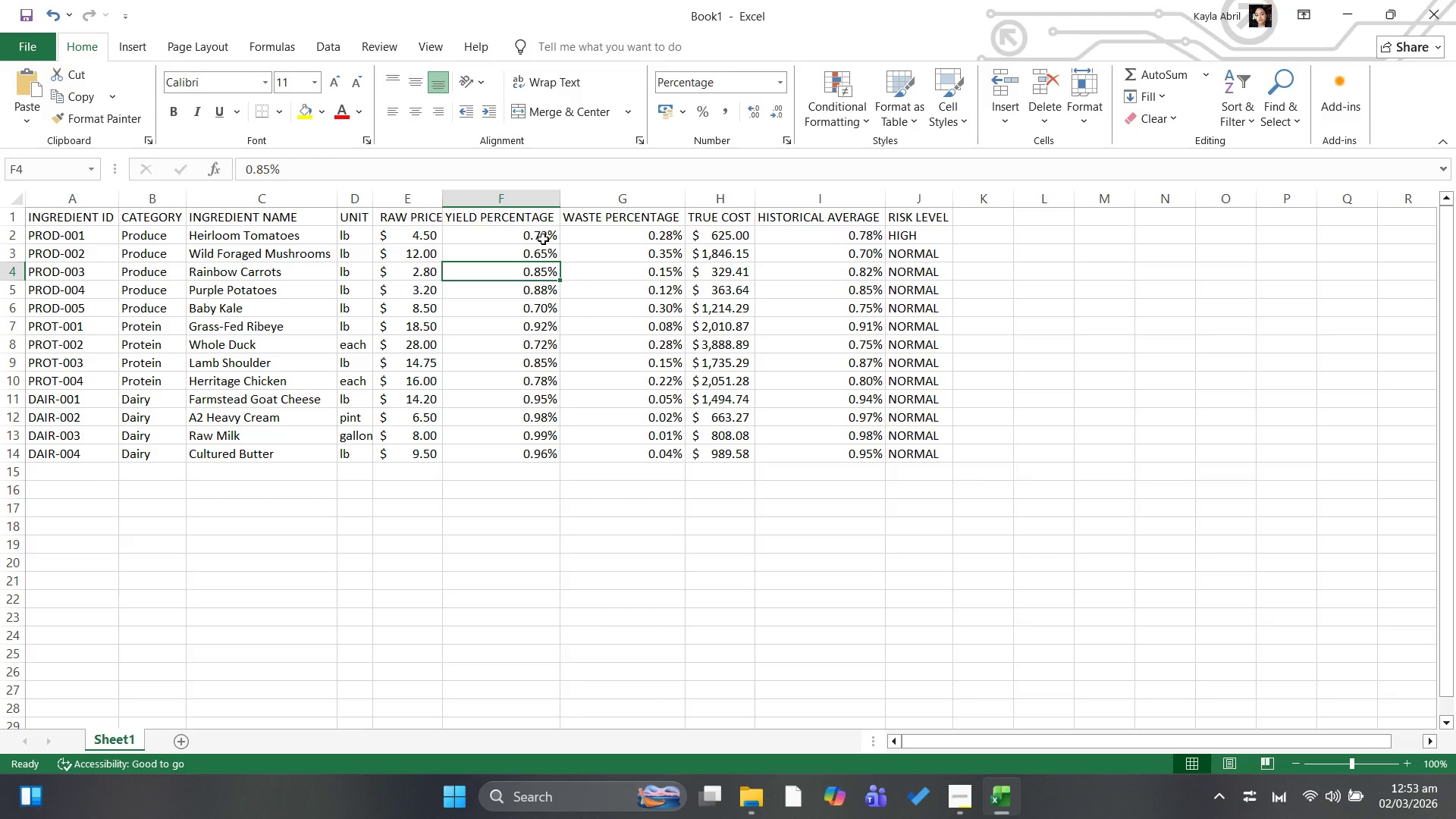 
type(0.82)
 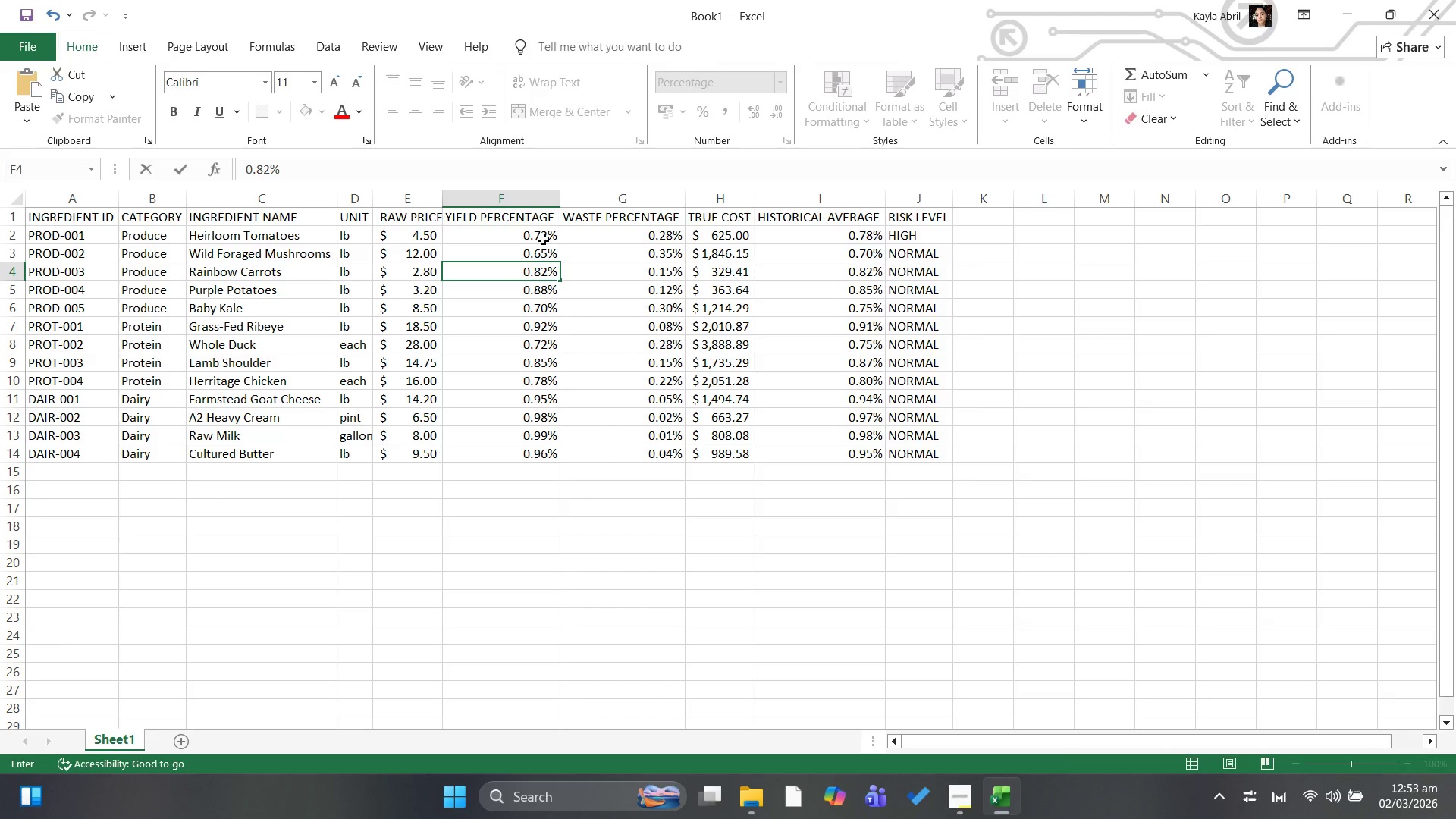 
key(ArrowRight)
 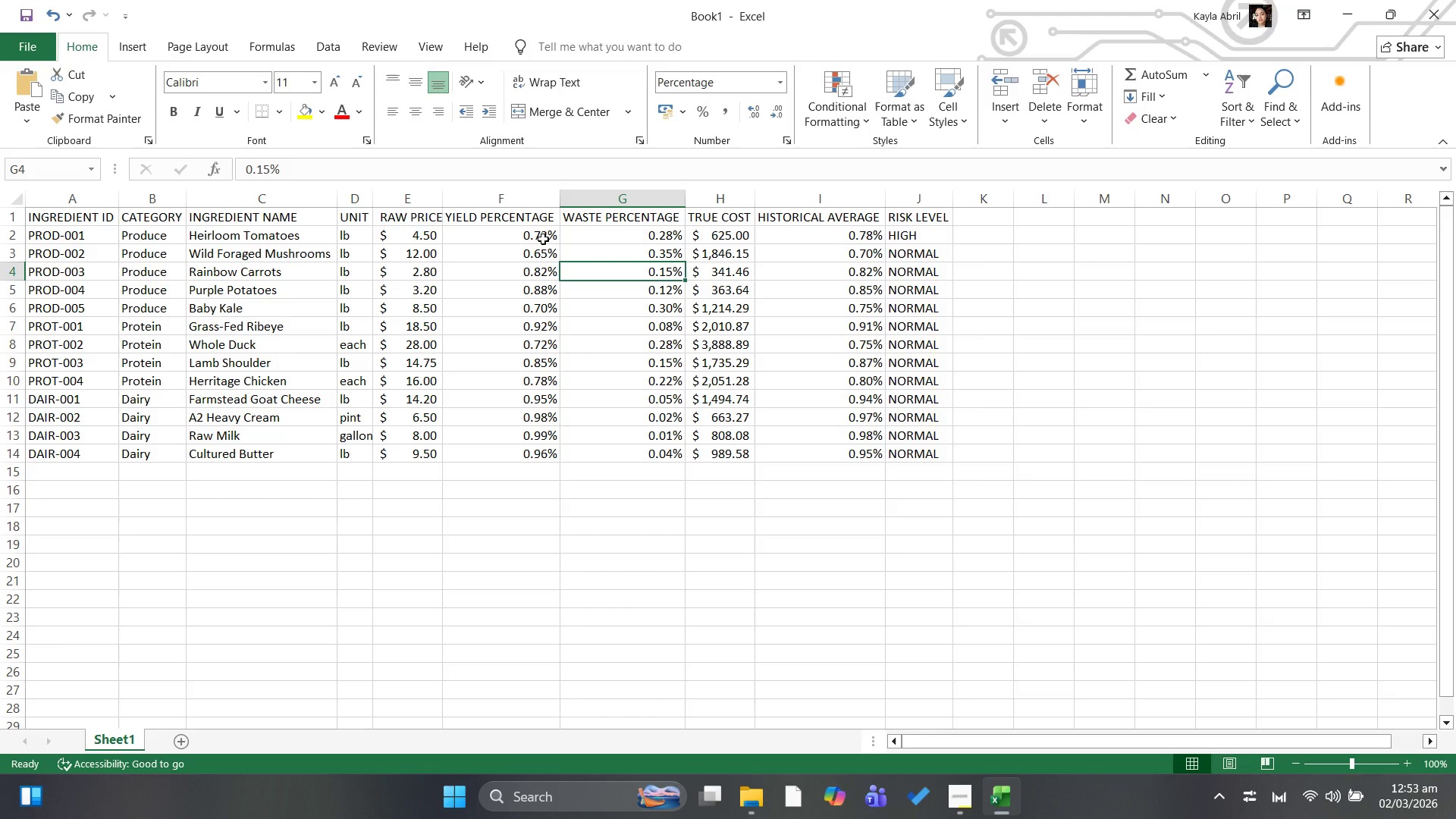 
type(0.18)
 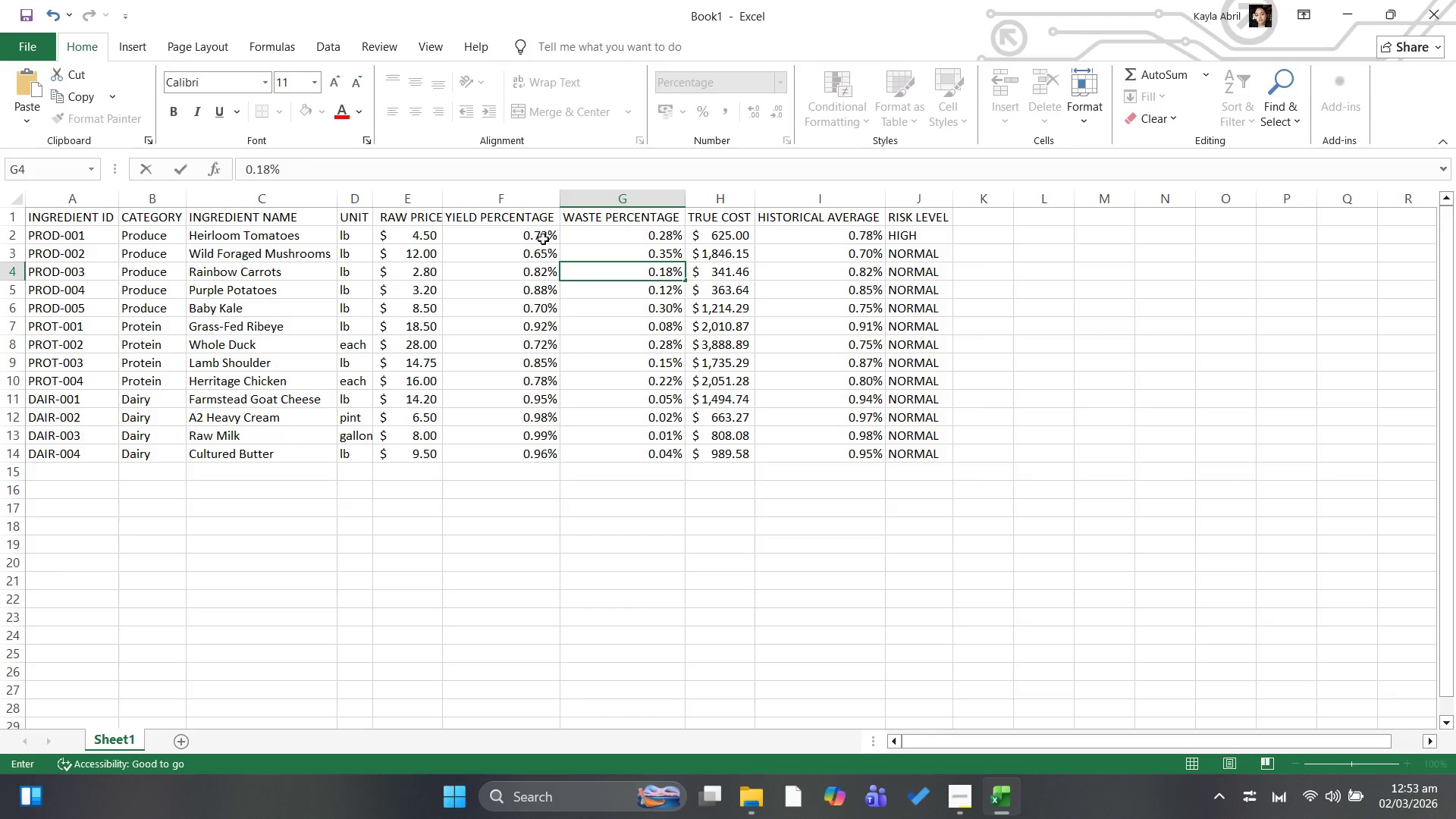 
key(ArrowDown)
 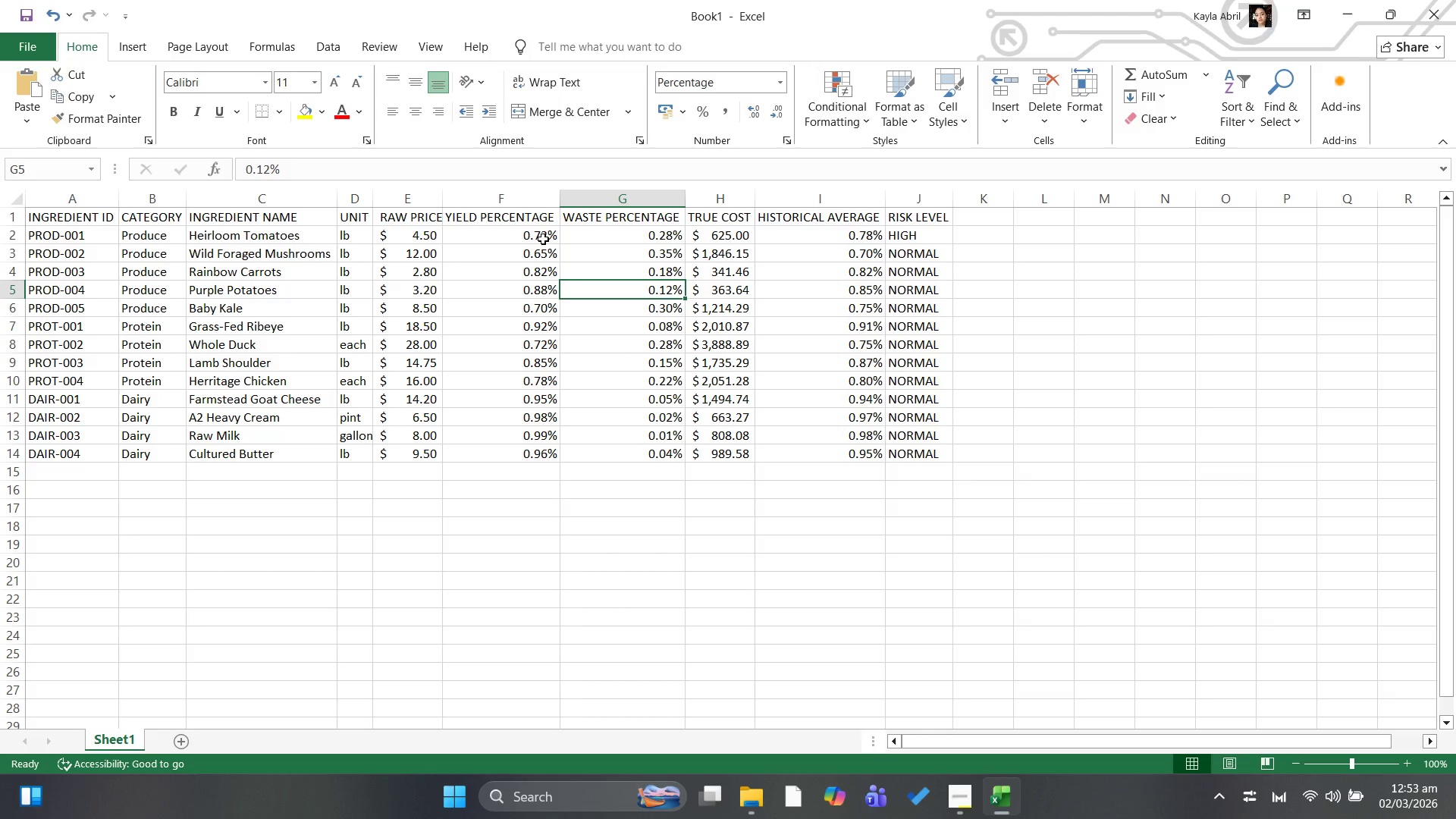 
key(ArrowLeft)
 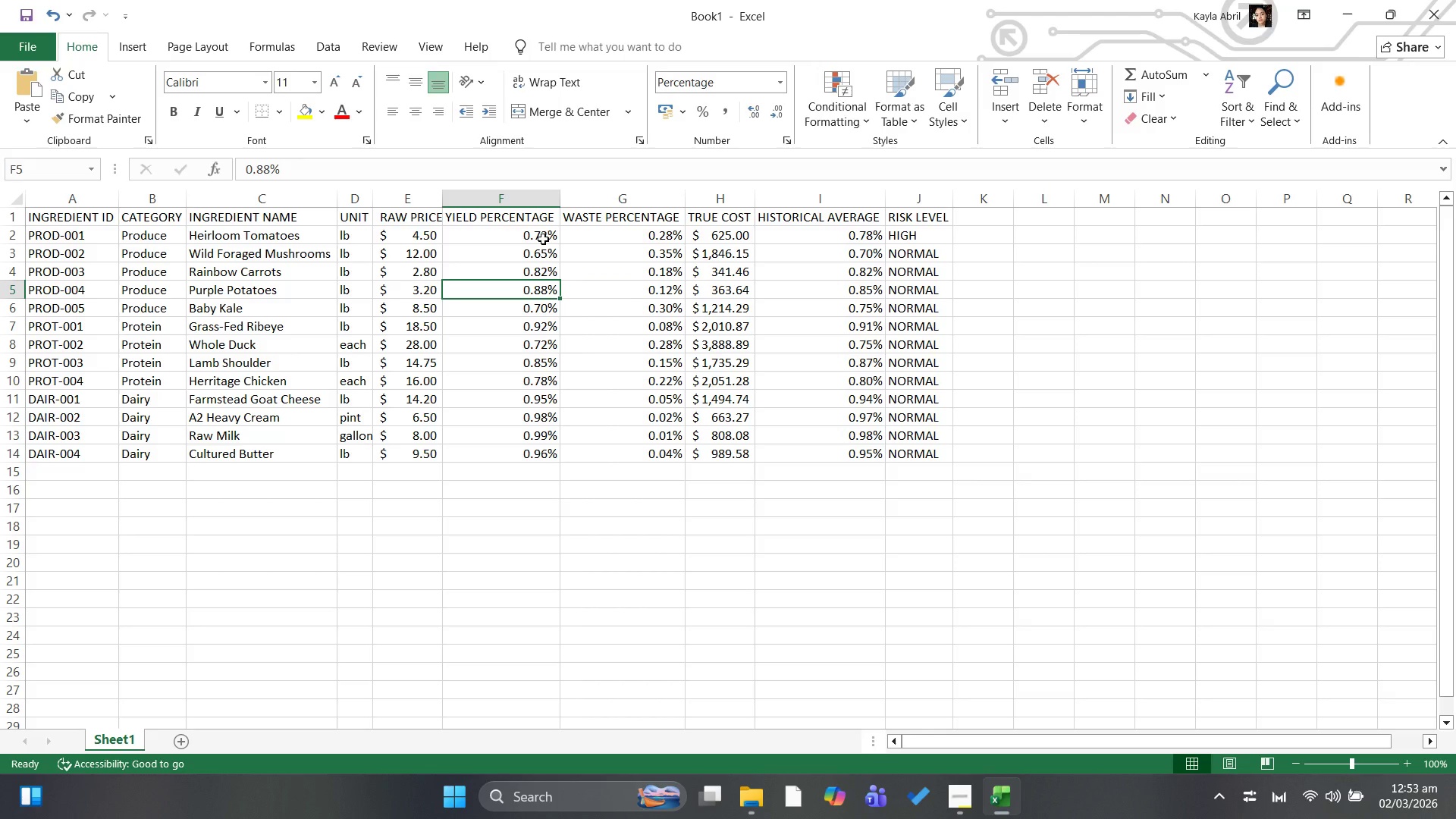 
wait(11.2)
 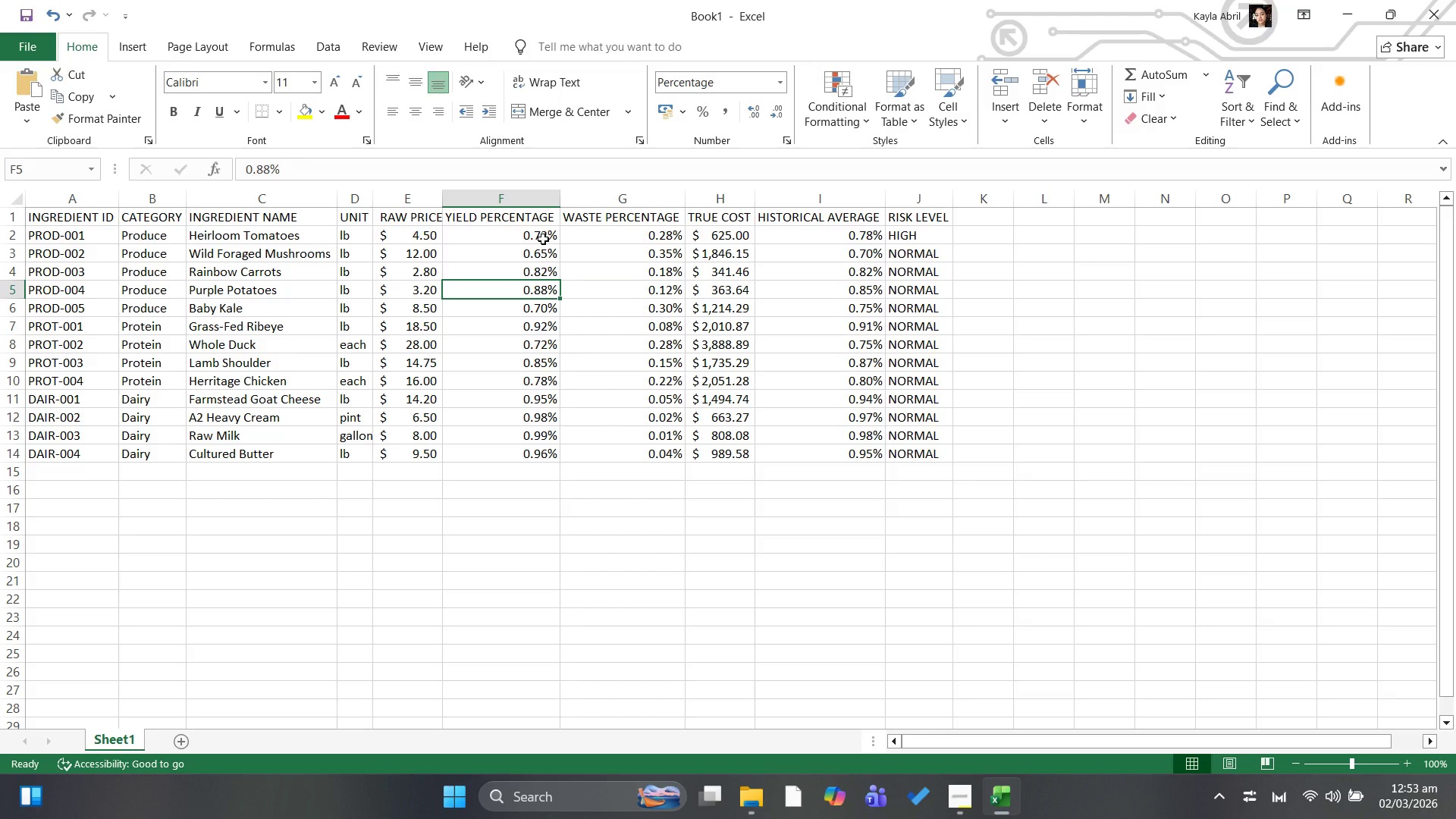 
key(ArrowDown)
 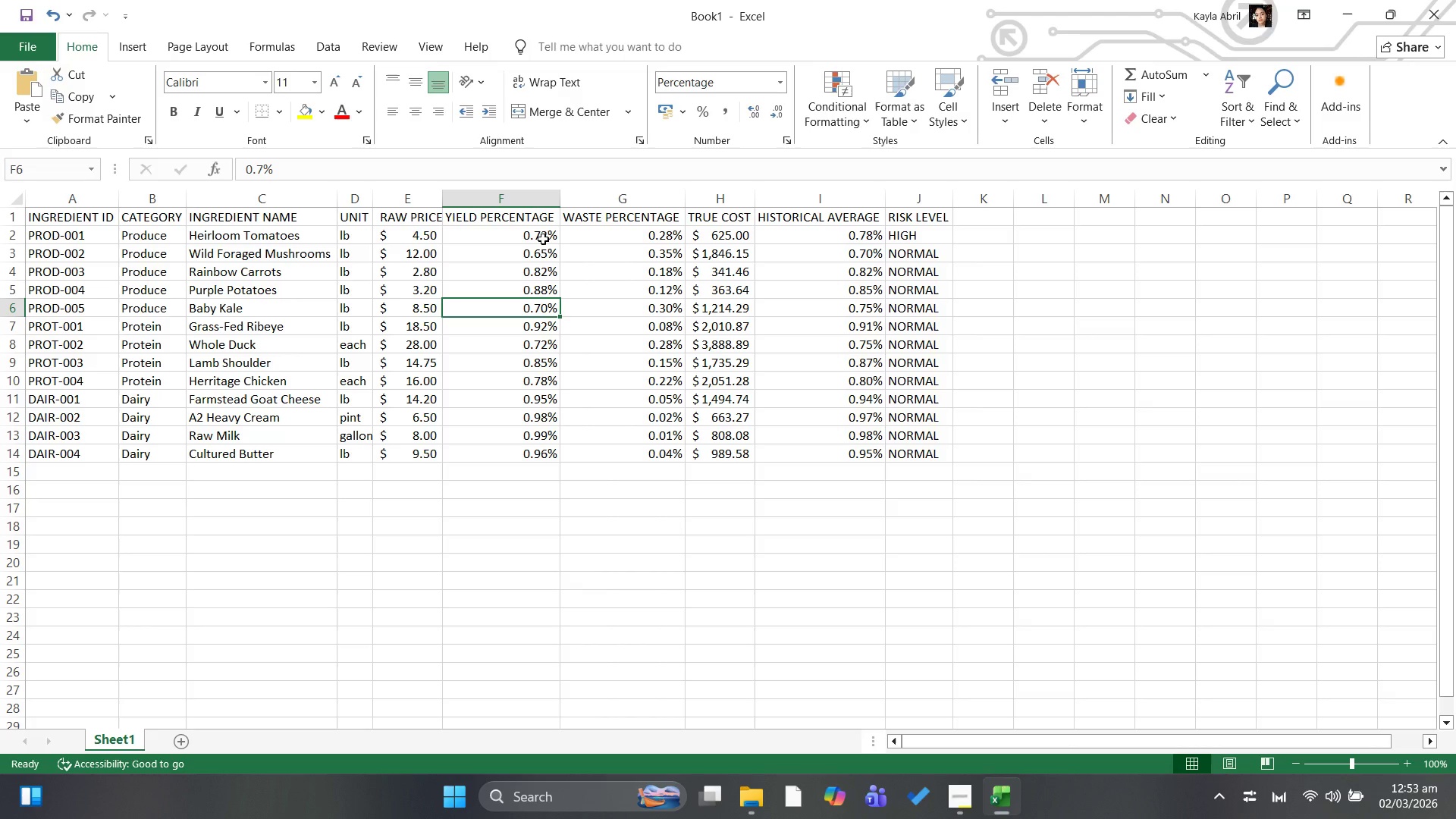 
type(0.68)
 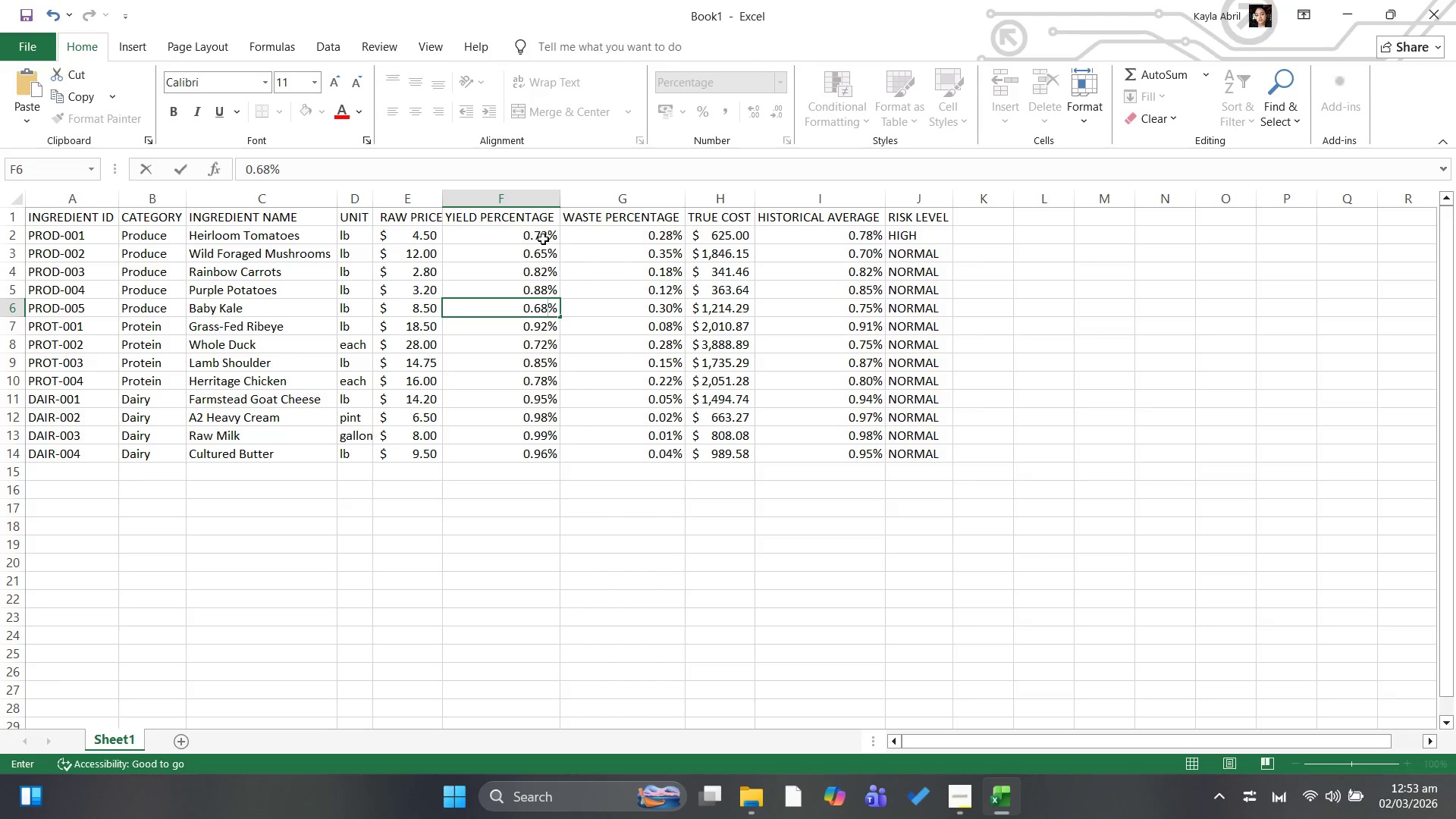 
key(ArrowRight)
 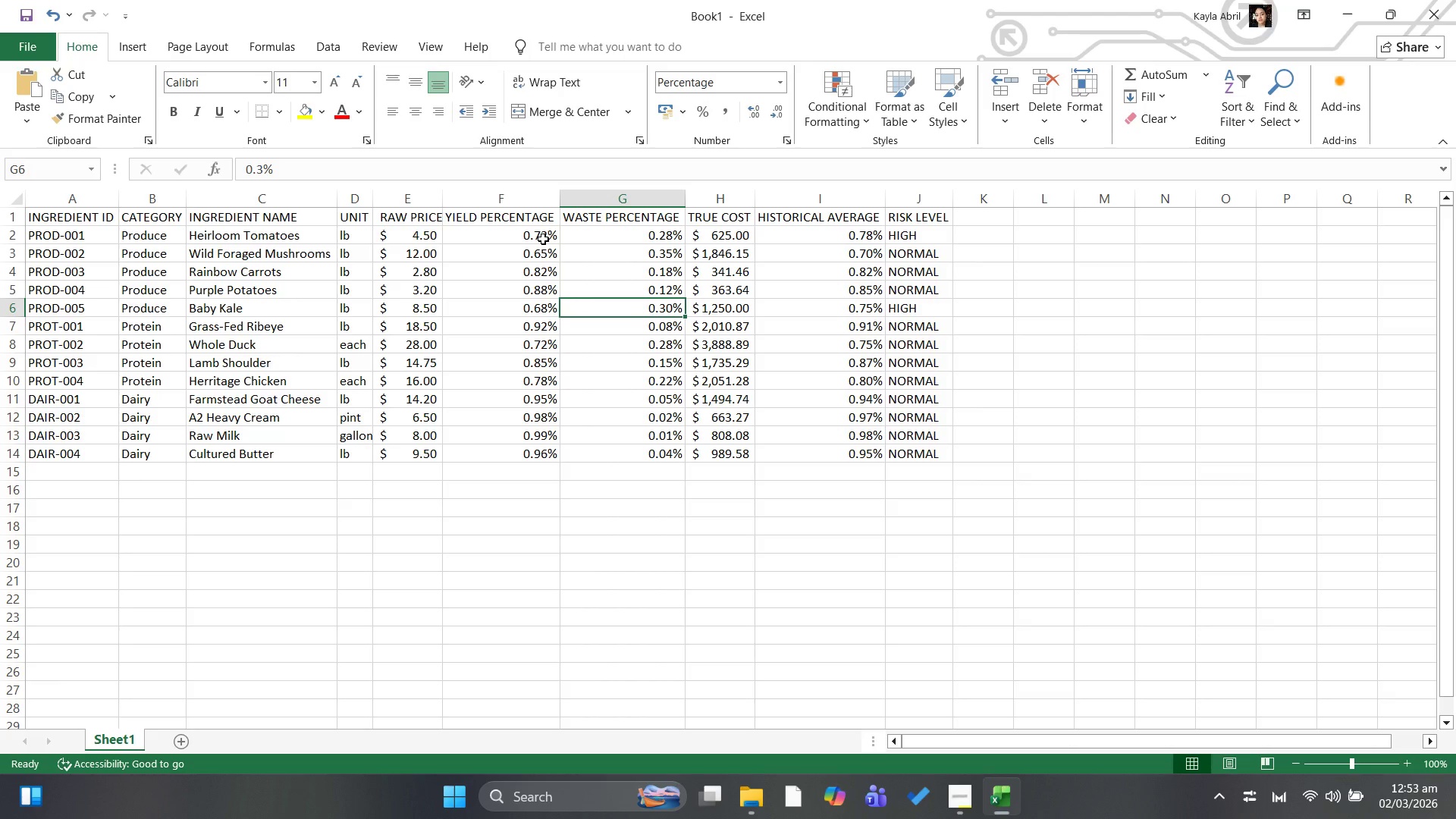 
type(0.32)
 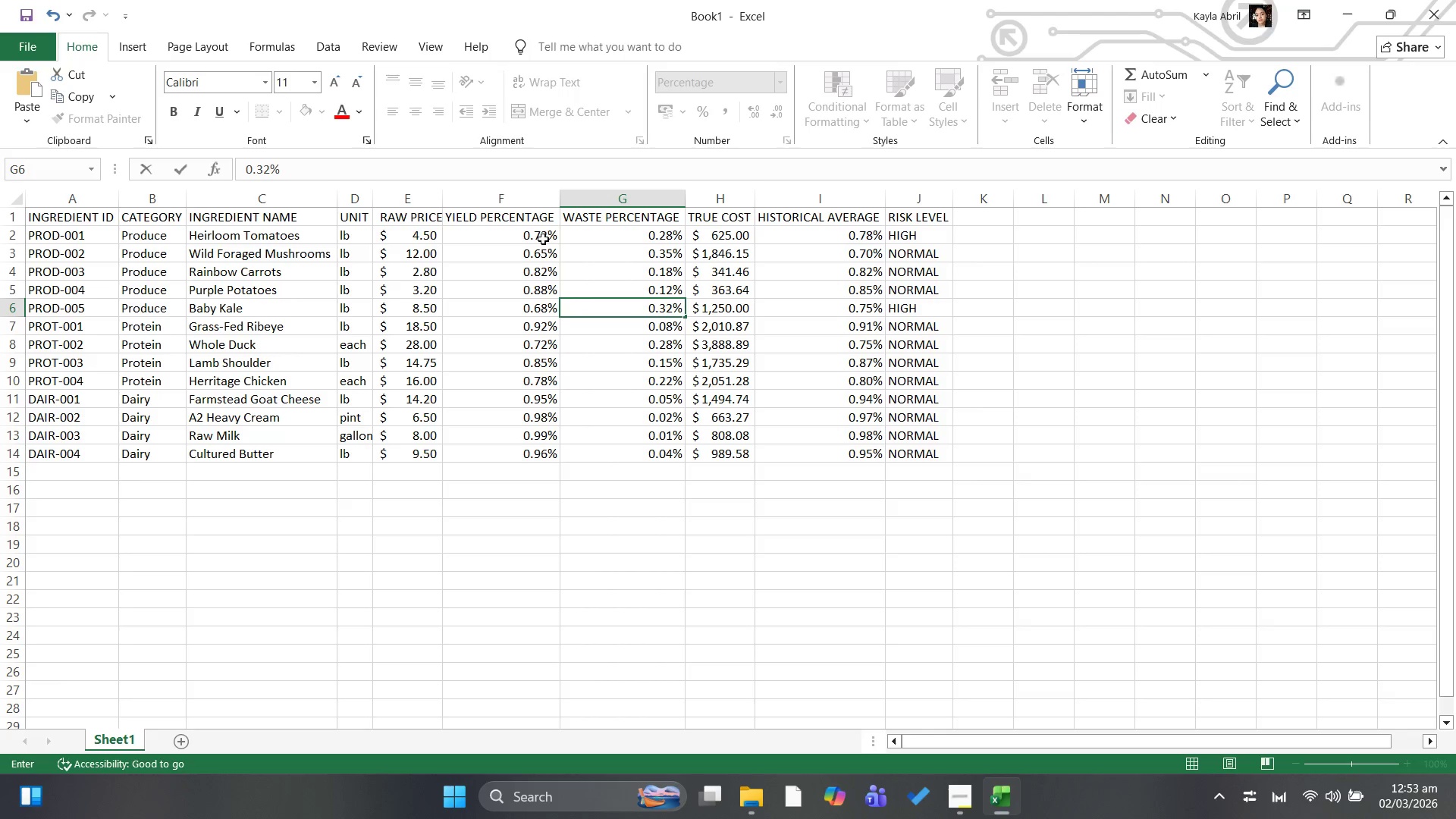 
key(ArrowDown)
 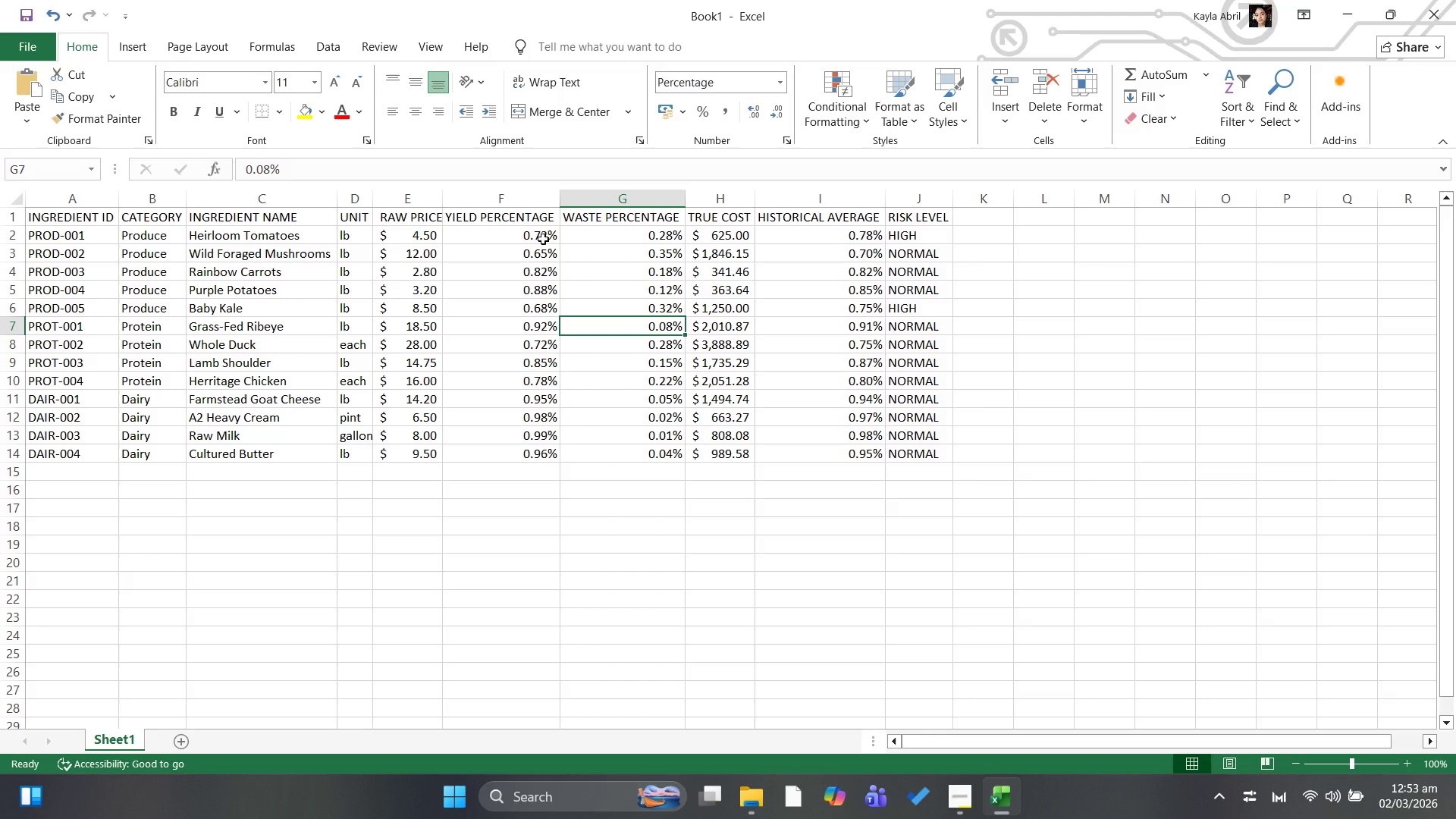 
key(ArrowDown)
 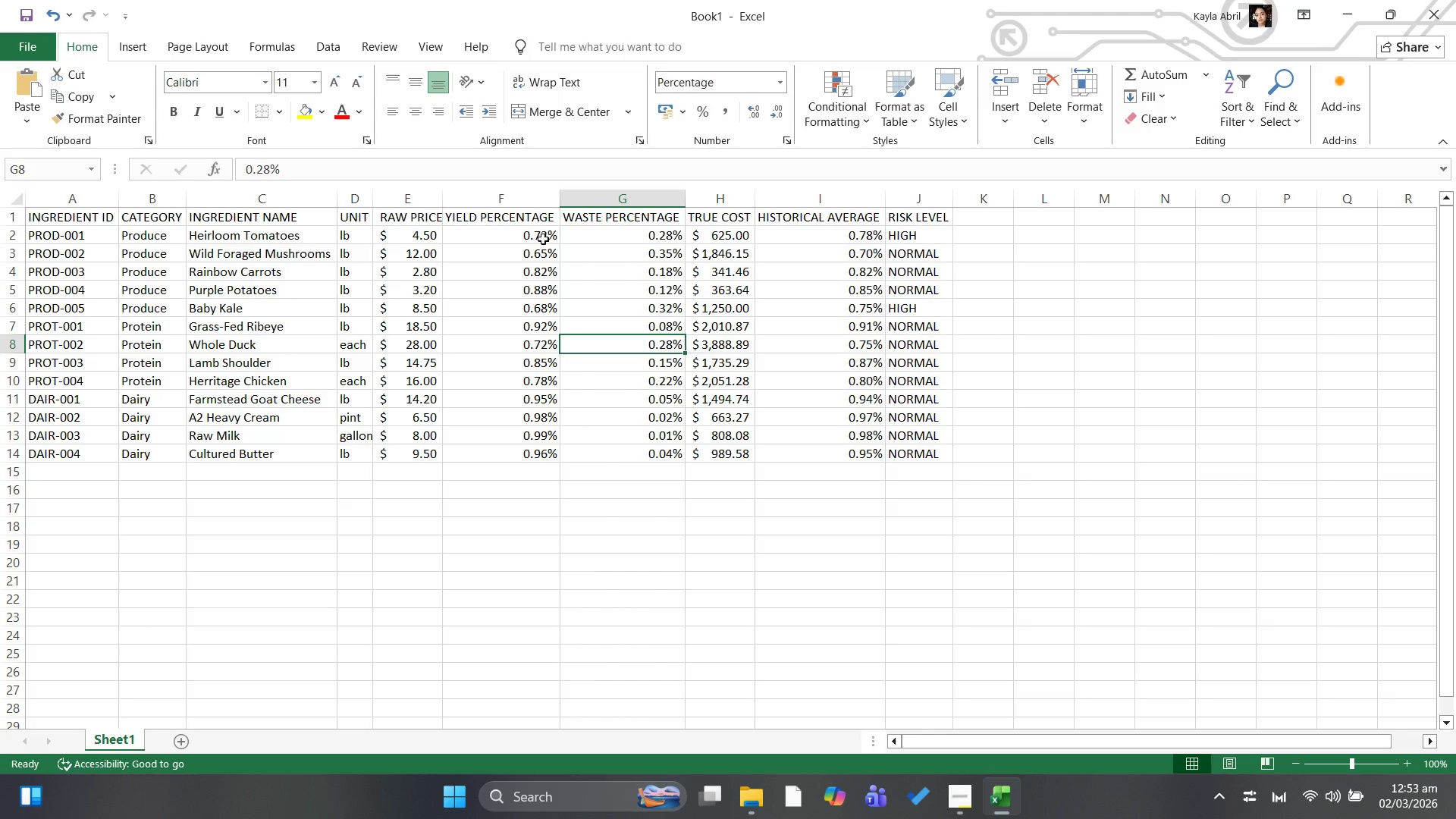 
key(ArrowLeft)
 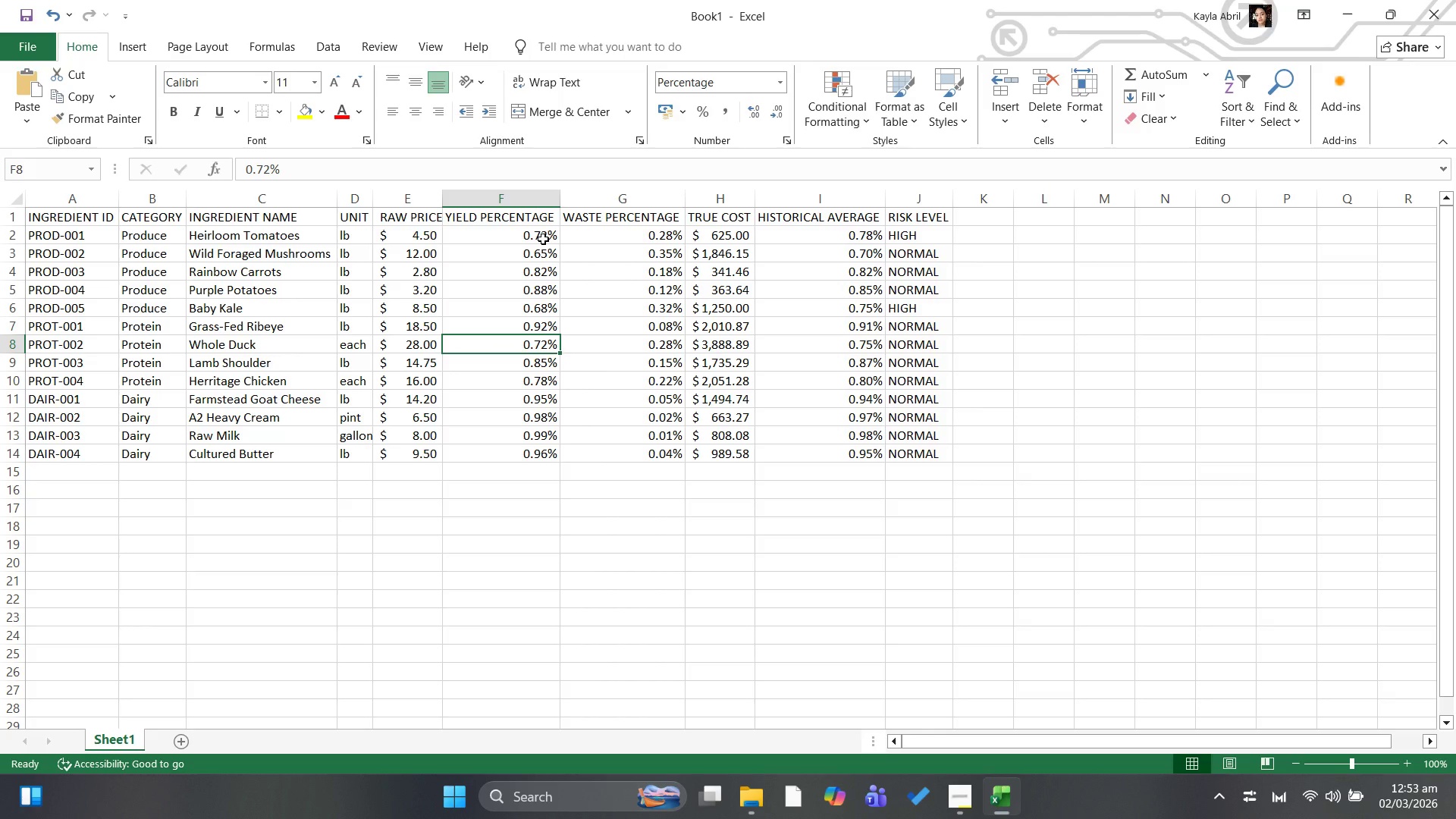 
wait(5.47)
 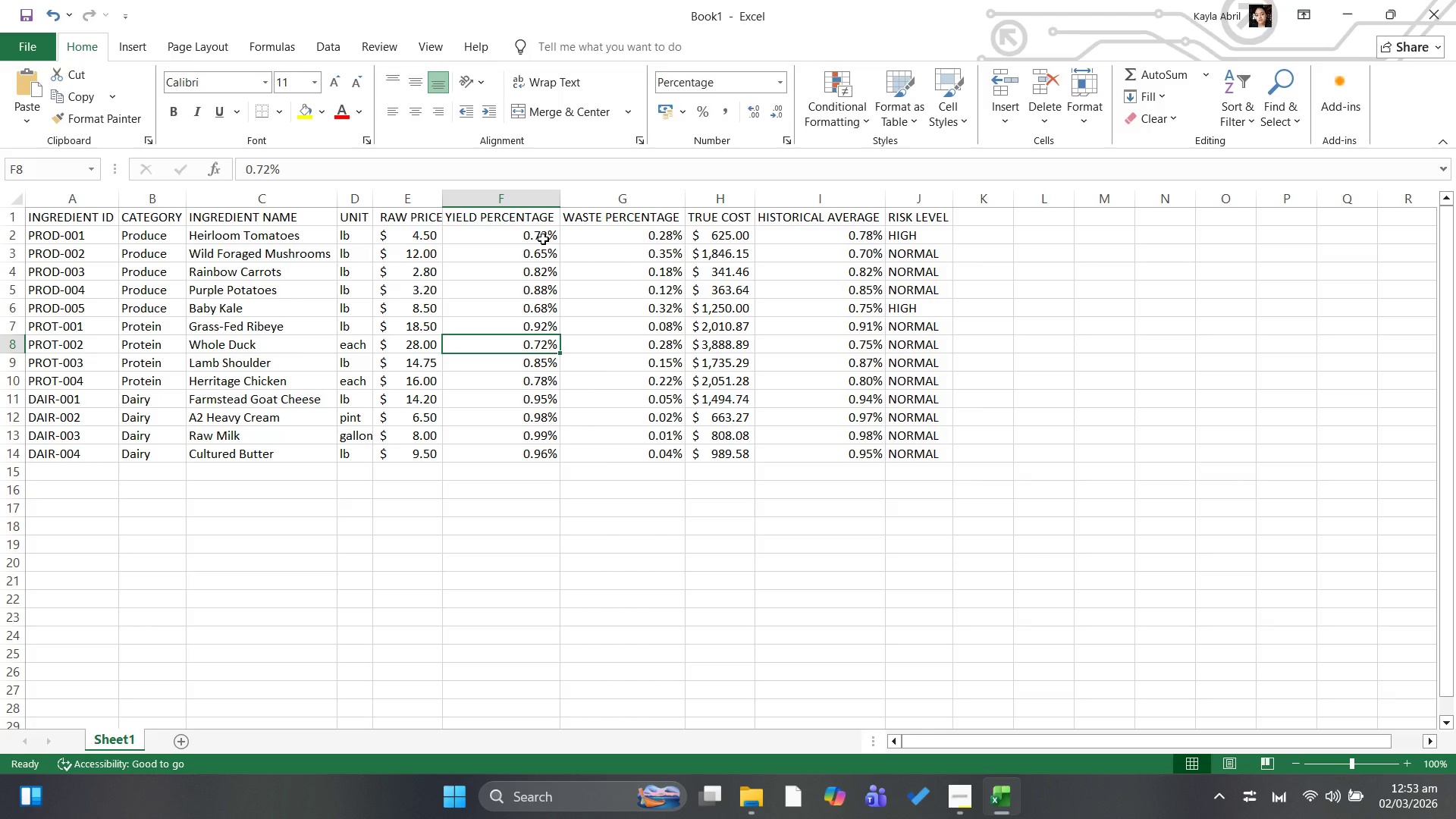 
key(ArrowDown)
 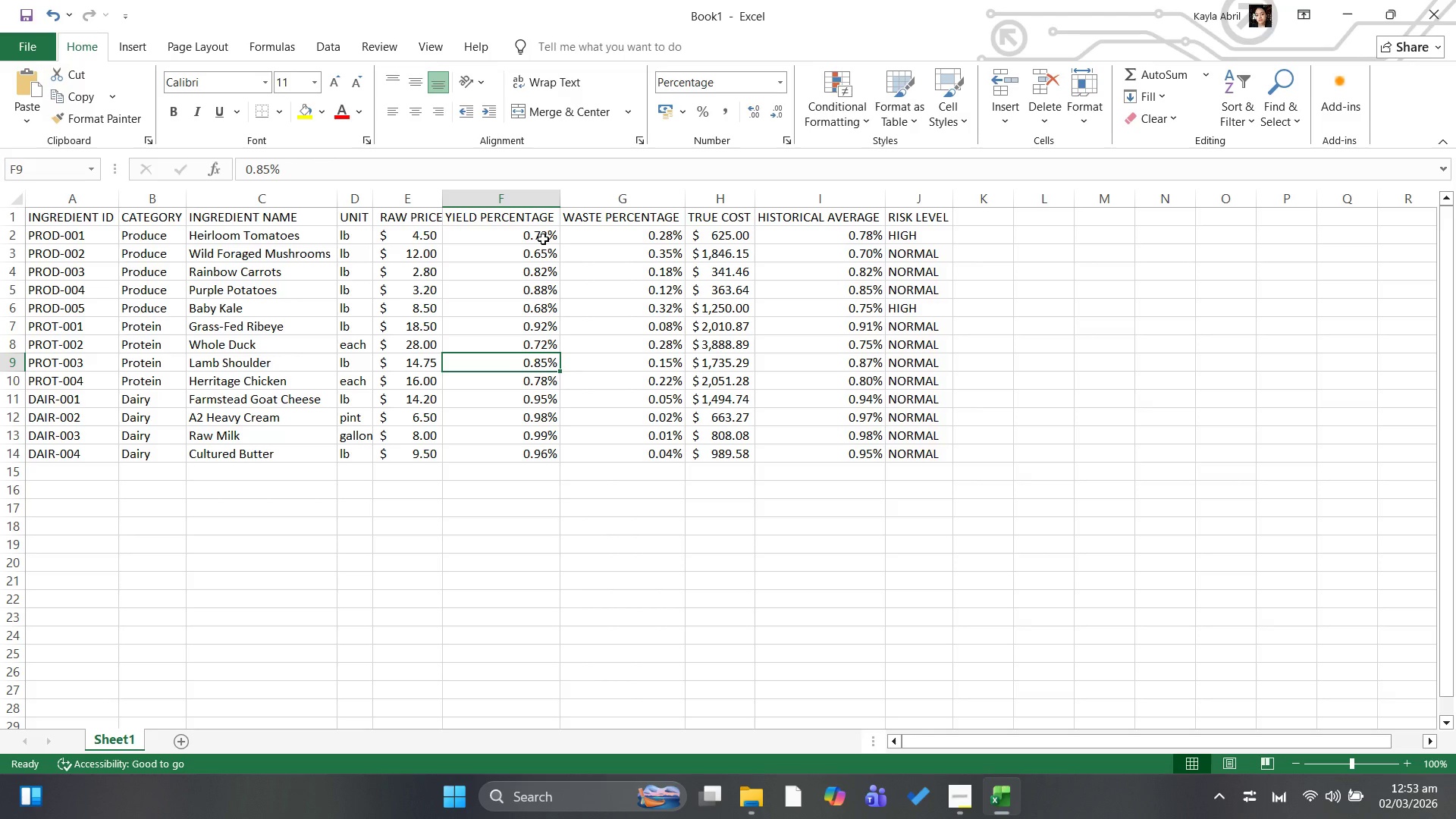 
key(ArrowDown)
 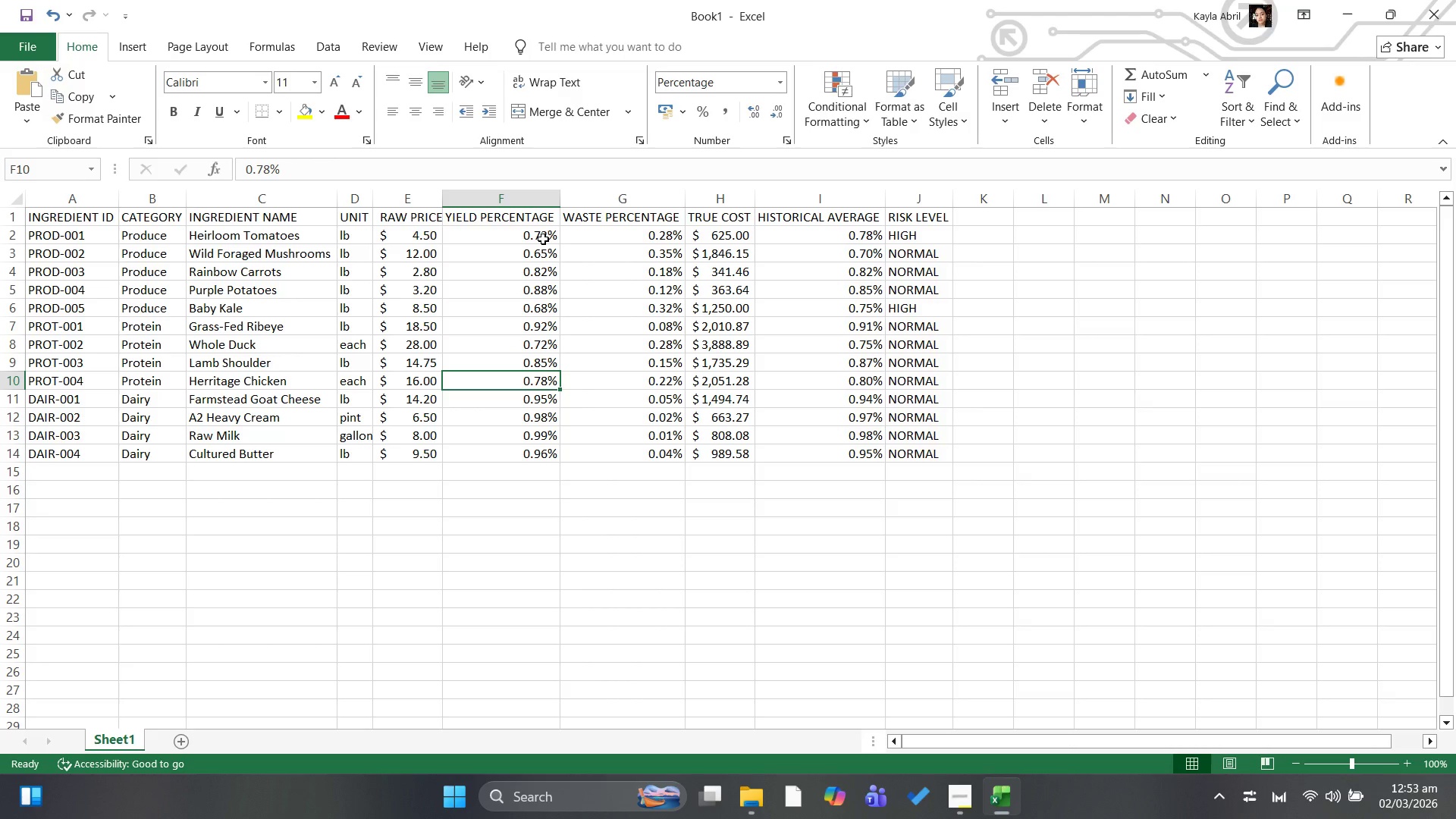 
type(0.74)
 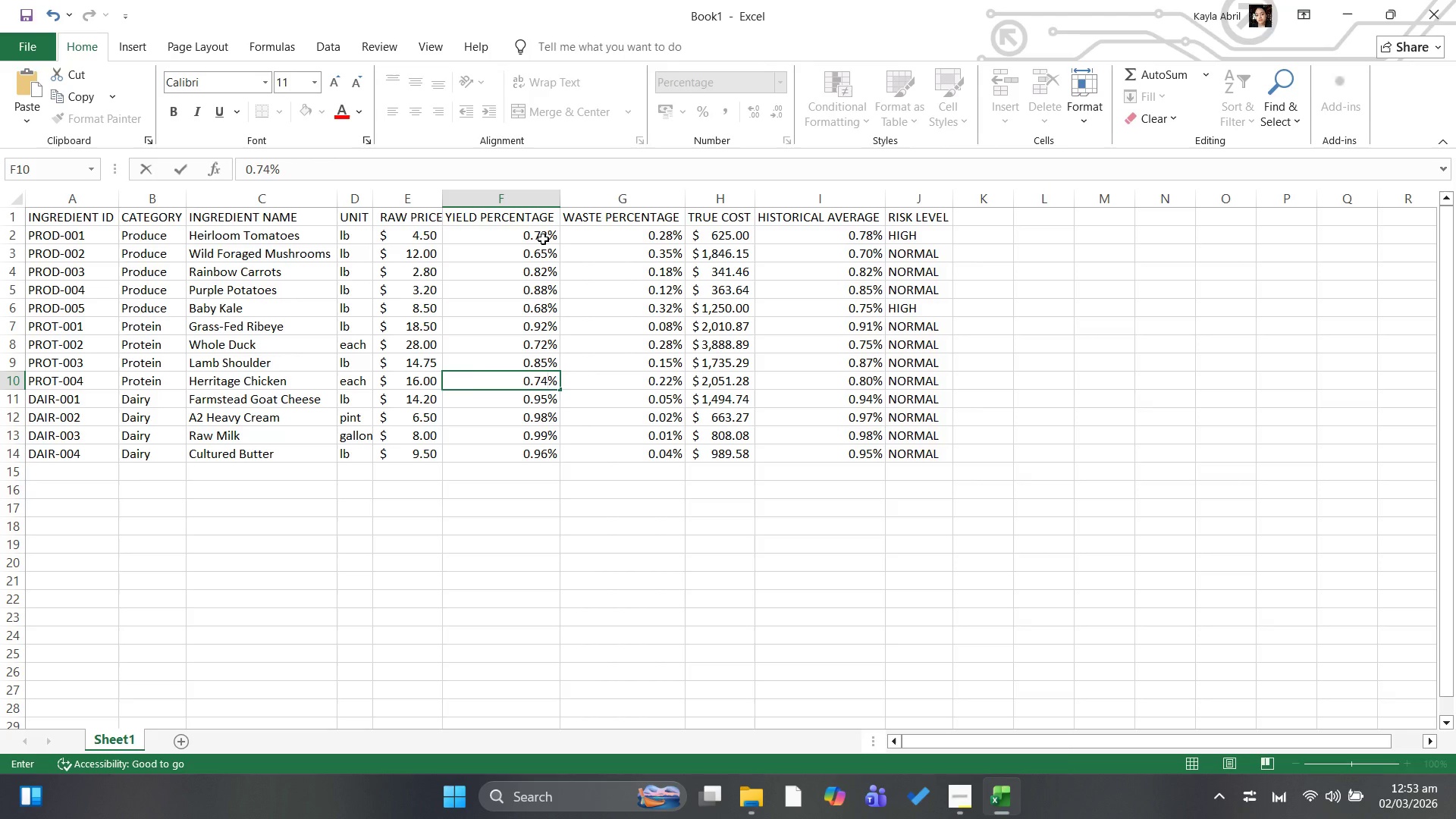 
key(ArrowRight)
 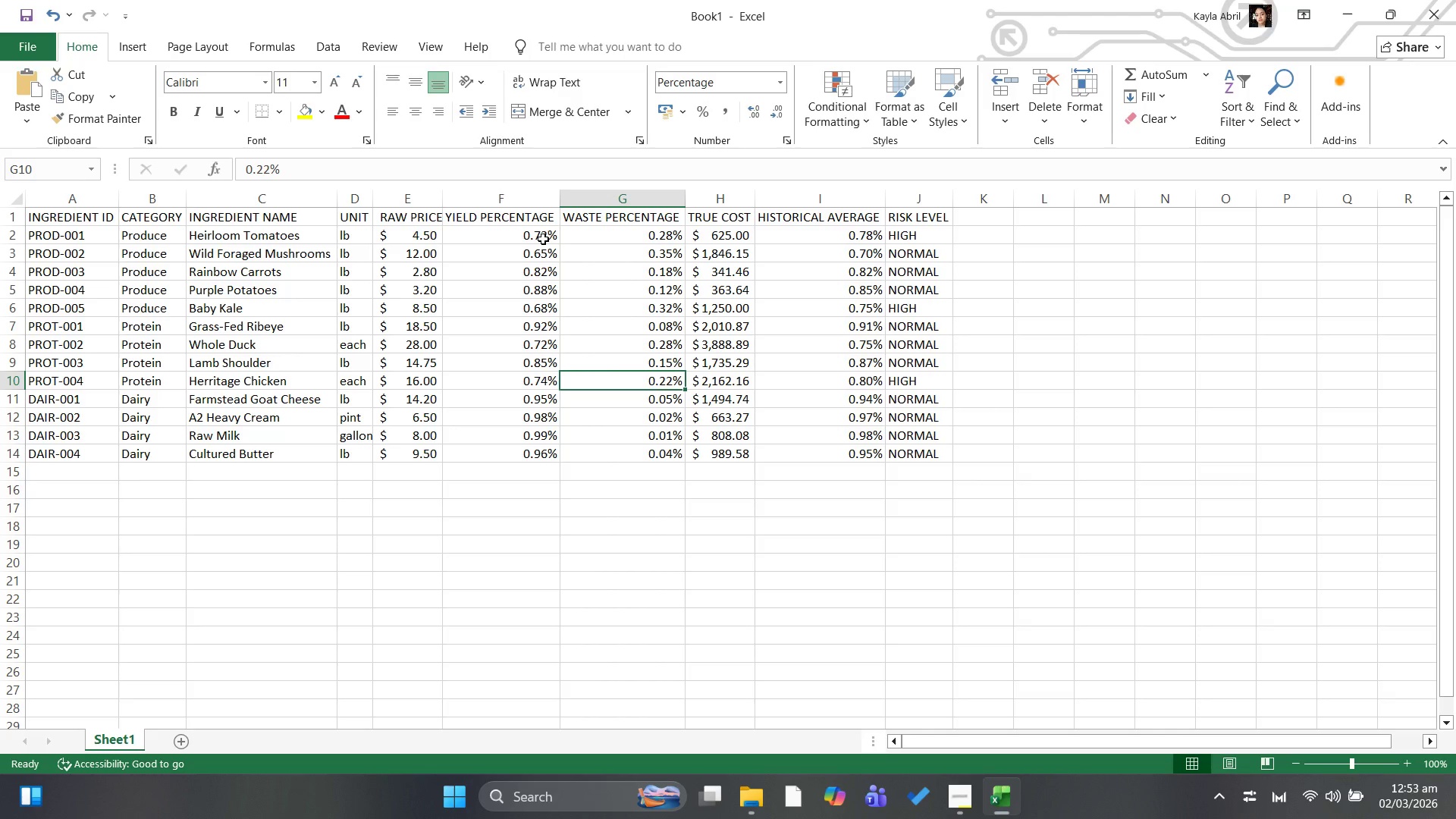 
type(0.26)
 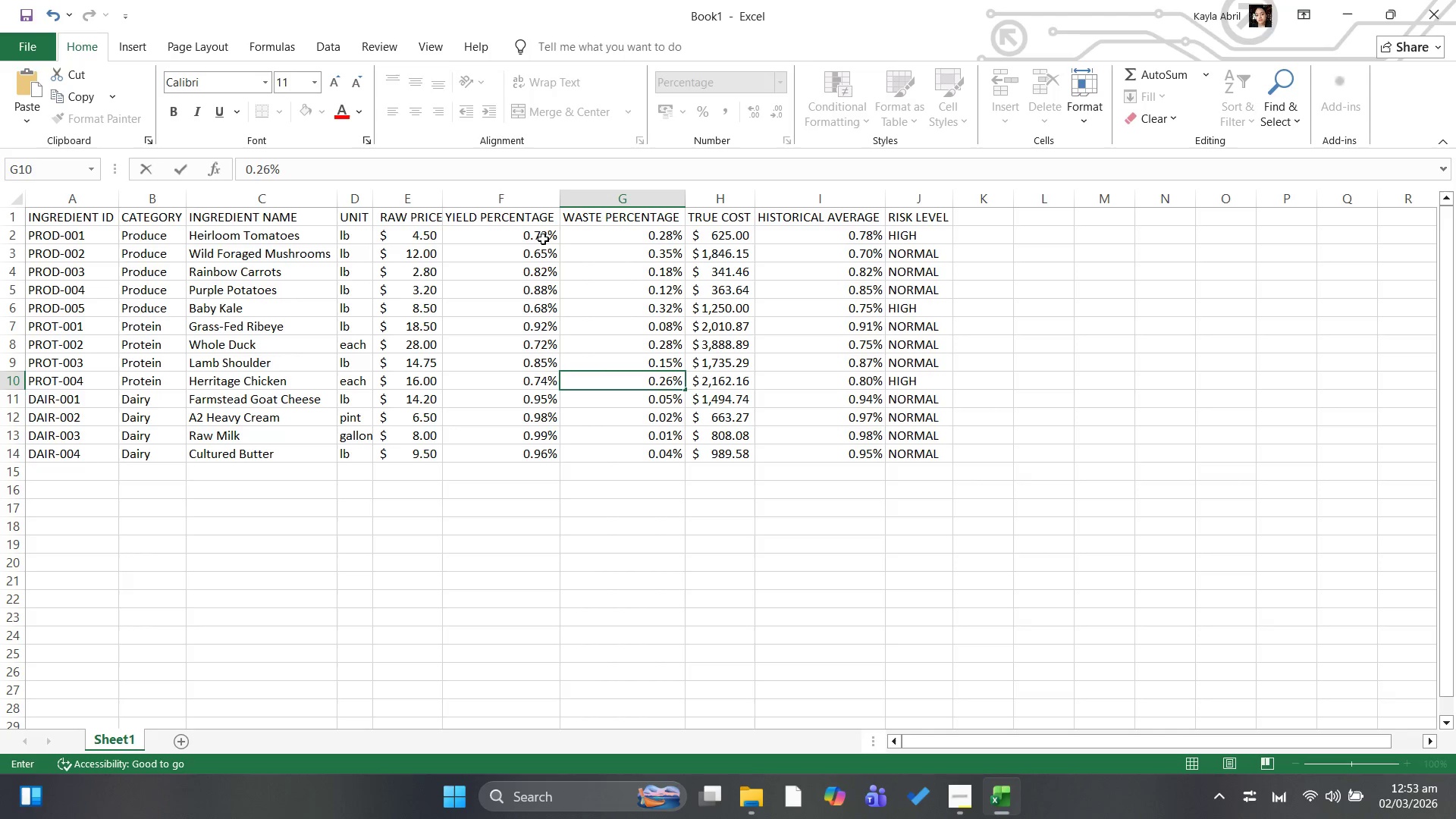 
key(ArrowDown)
 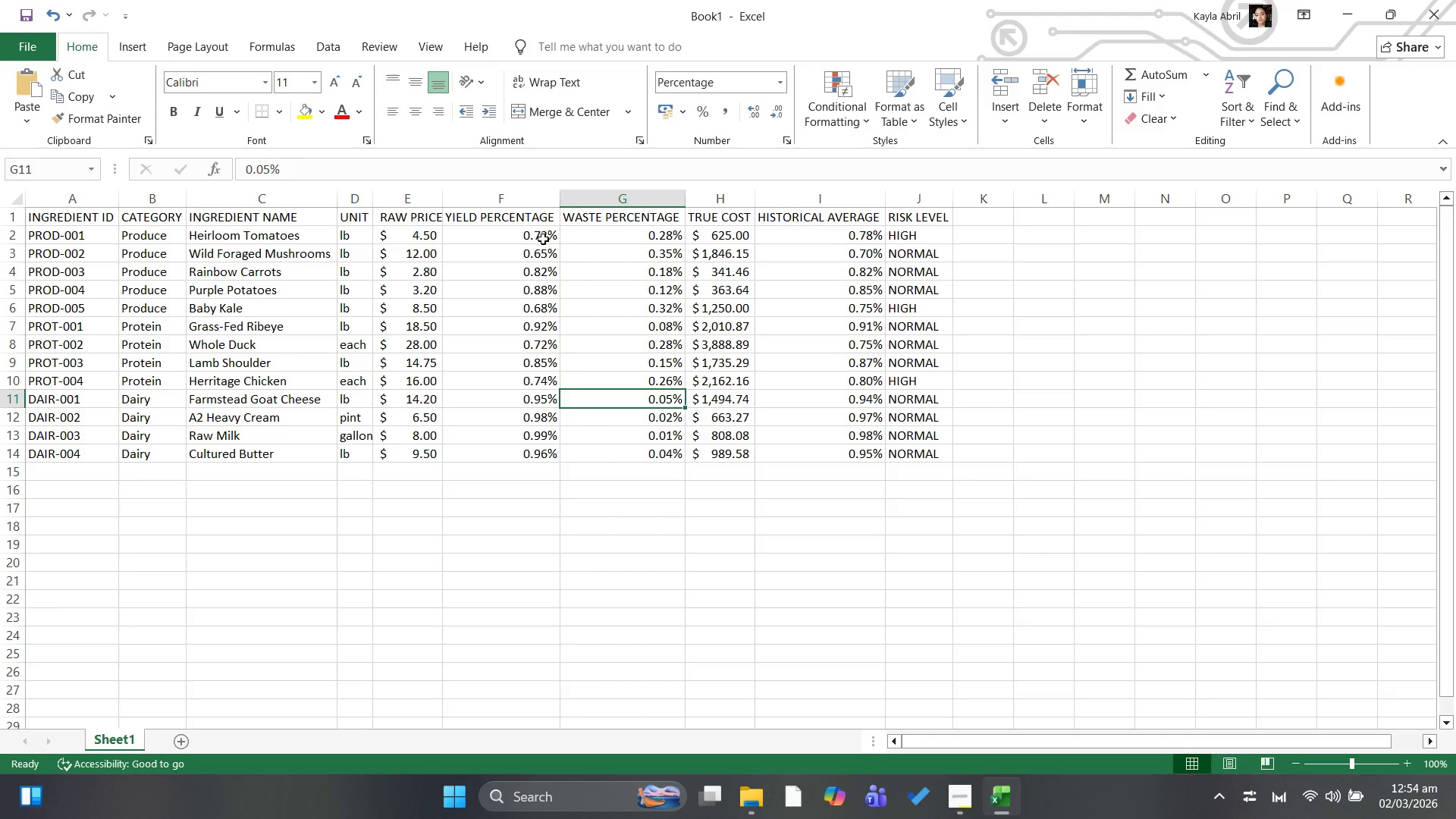 
wait(7.25)
 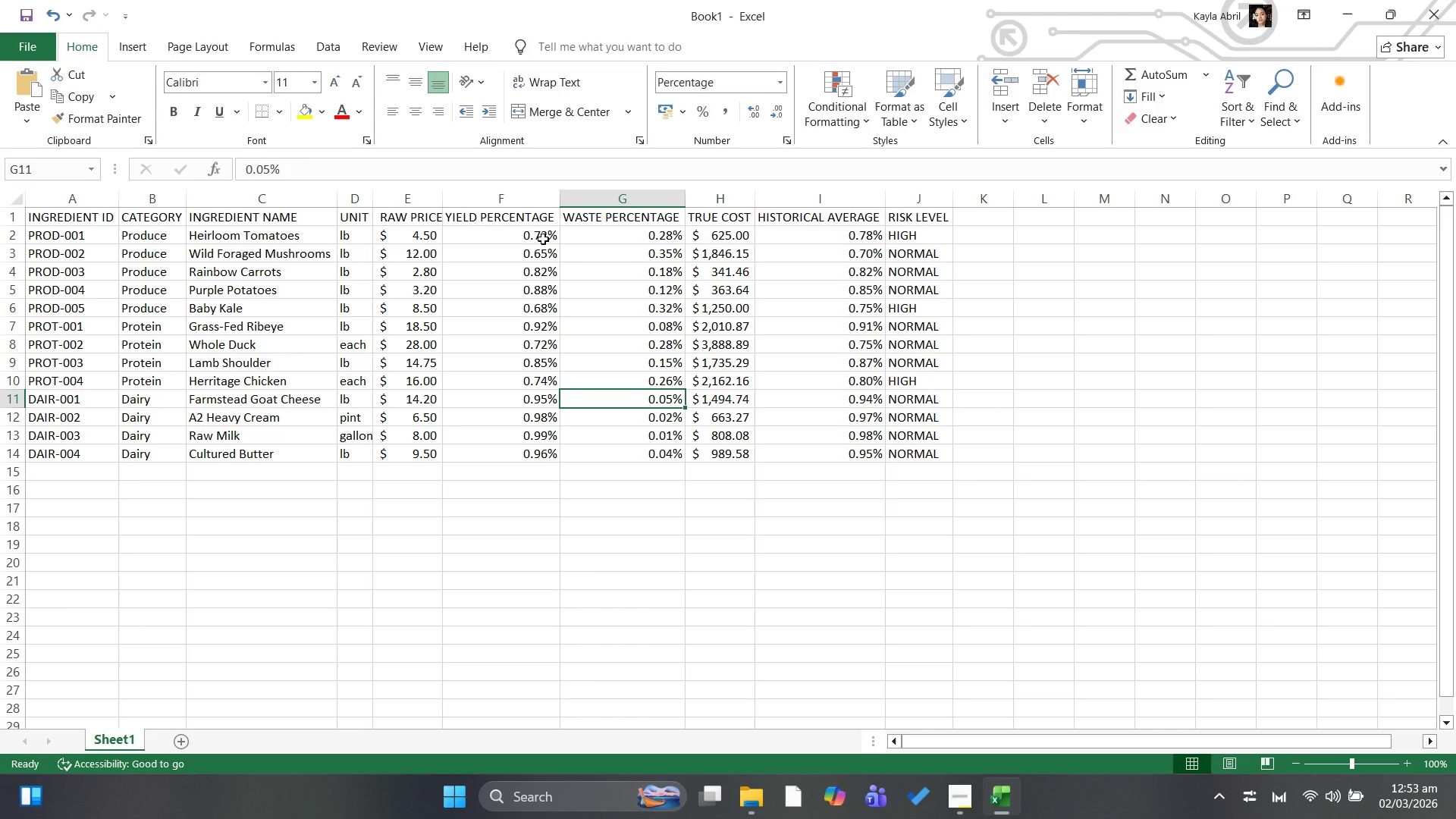 
key(ArrowDown)
 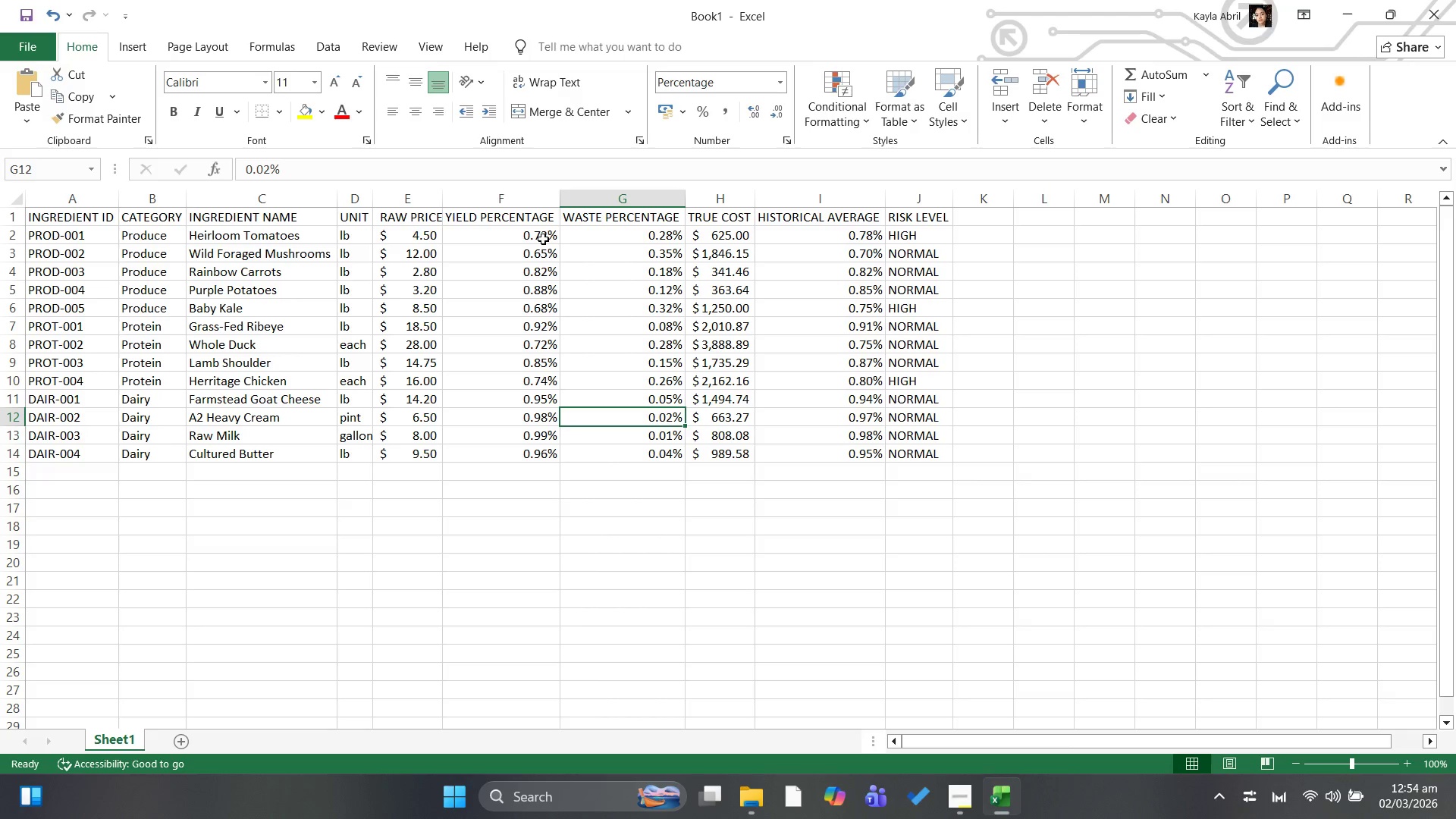 
key(ArrowDown)
 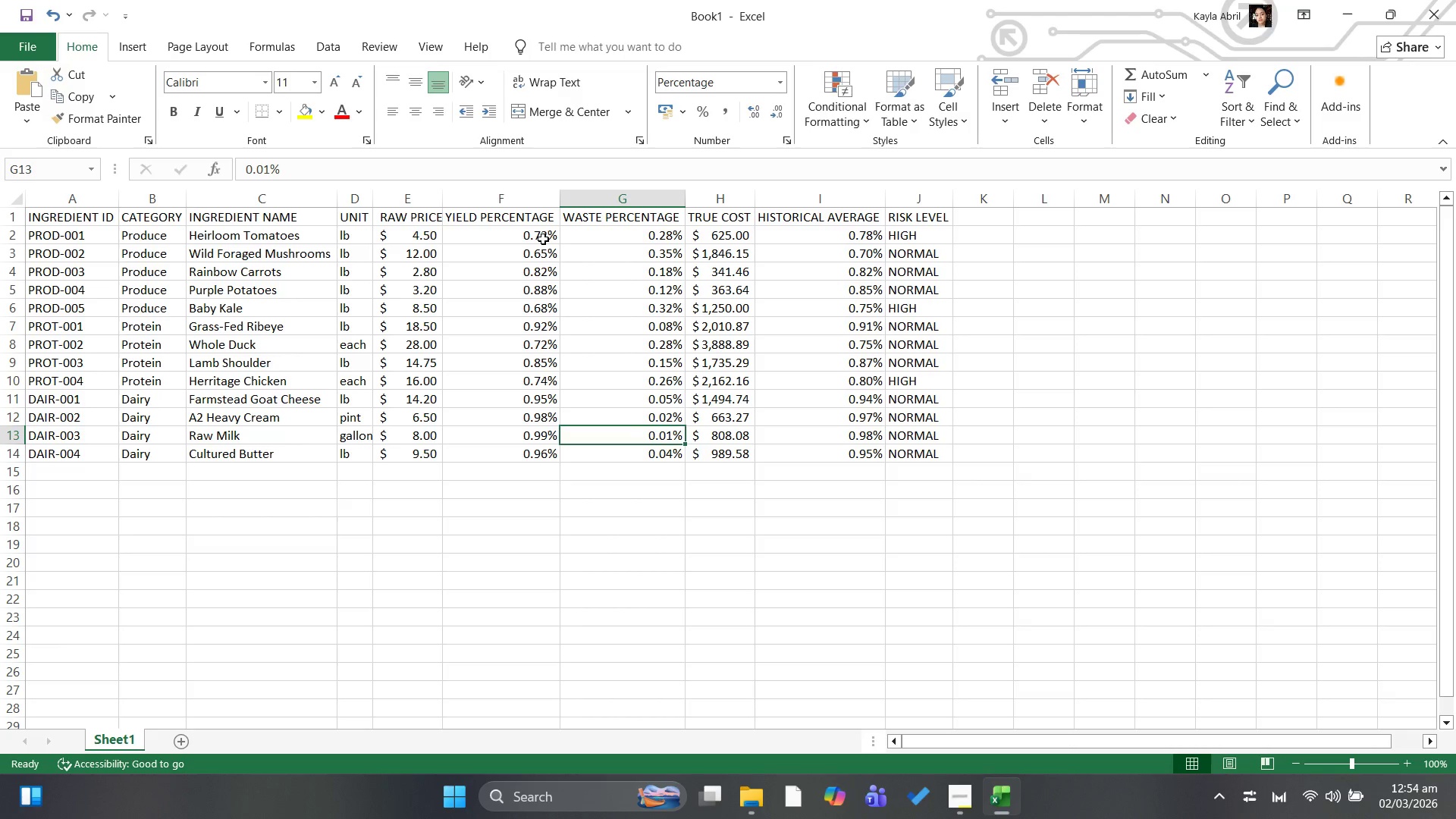 
key(ArrowDown)
 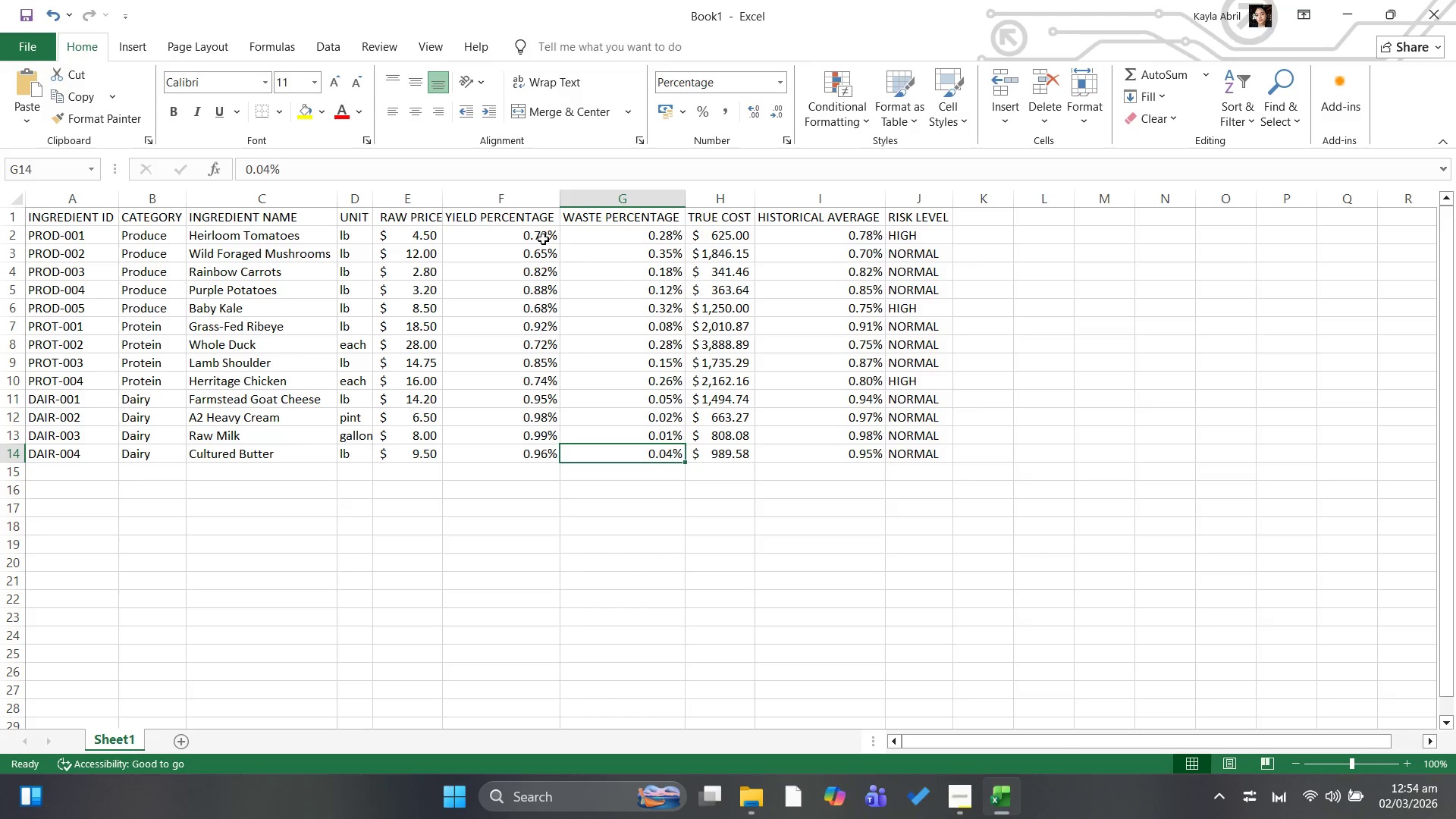 
key(ArrowLeft)
 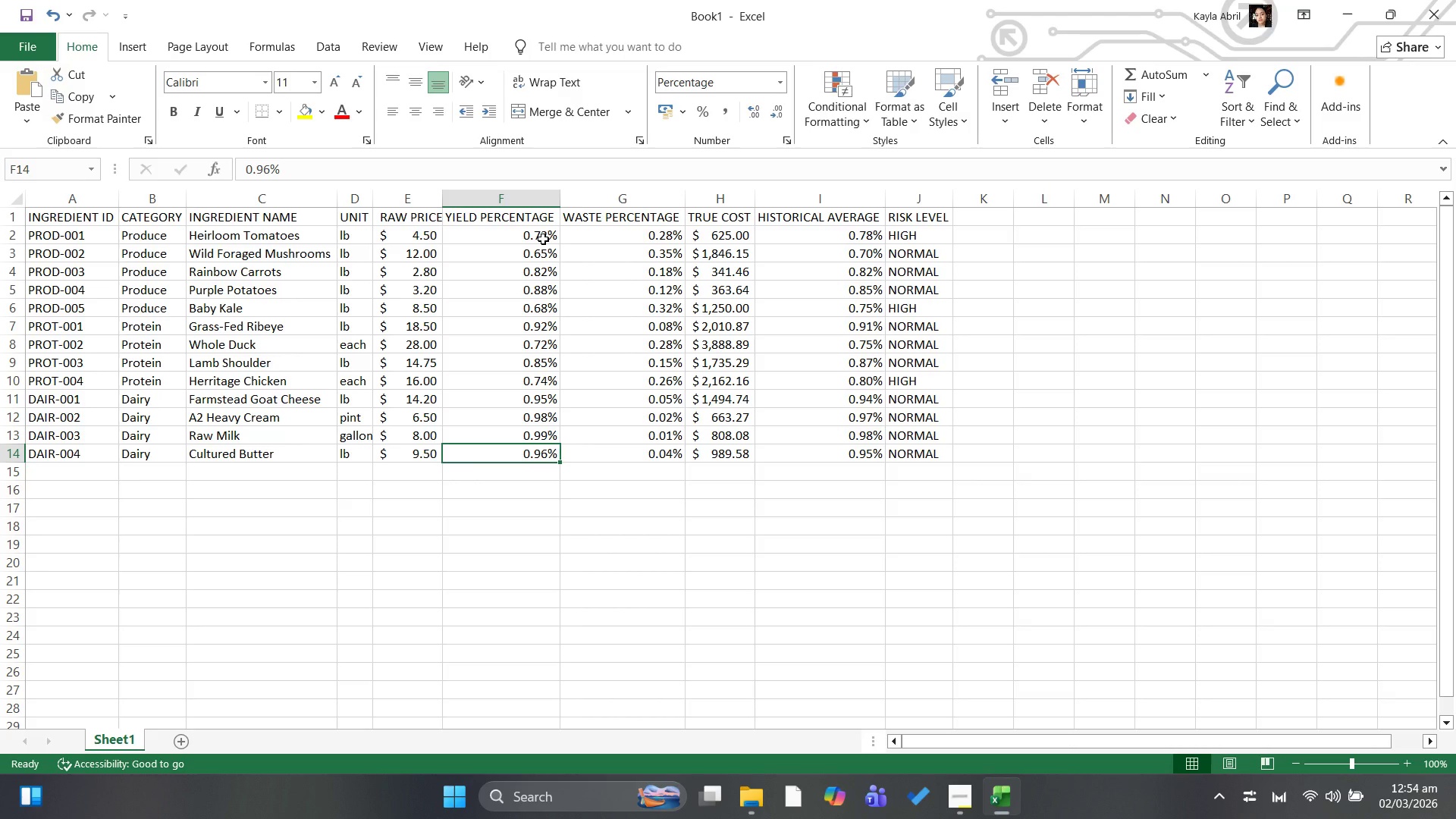 
type(0.91)
 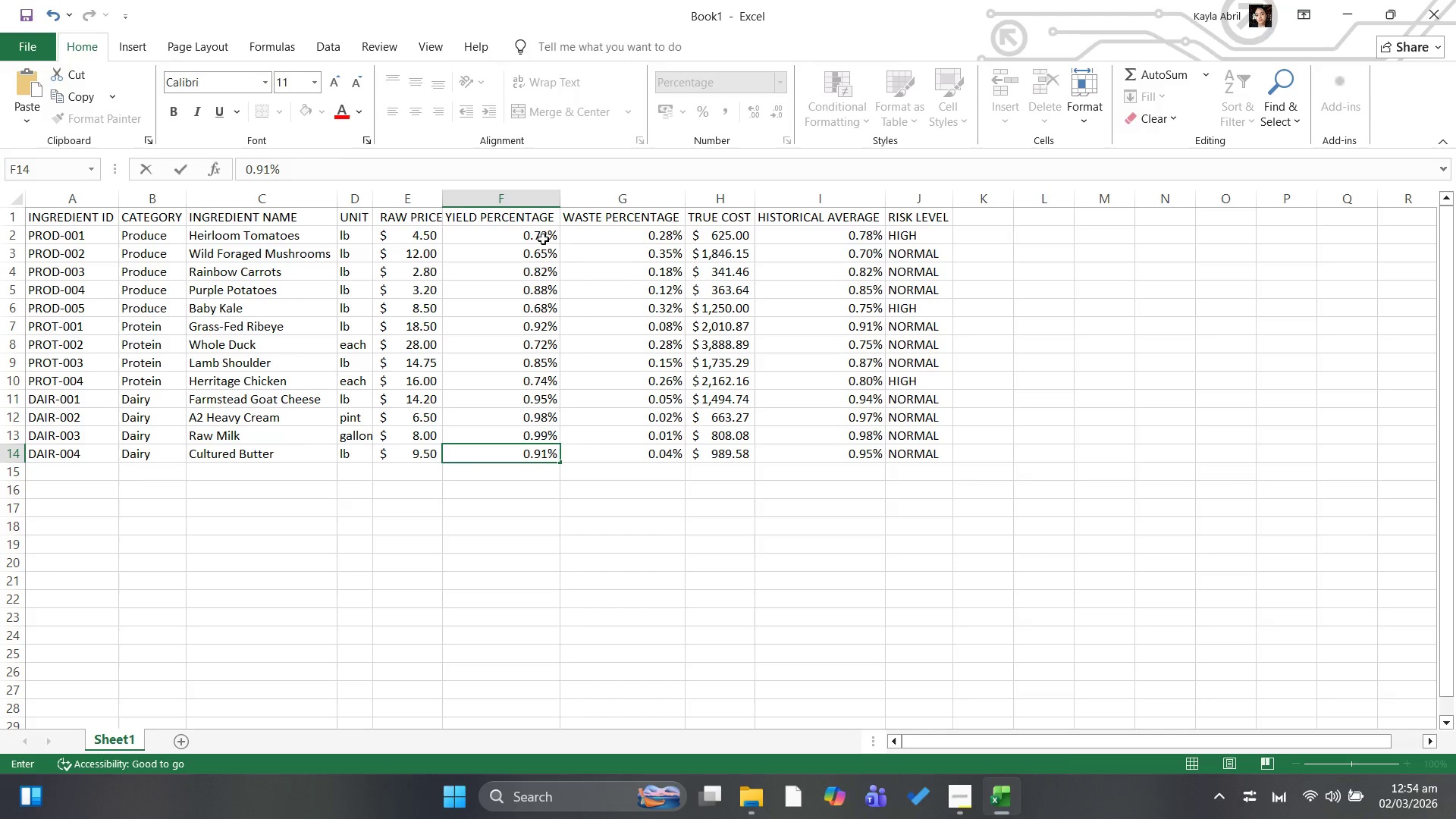 
key(ArrowRight)
 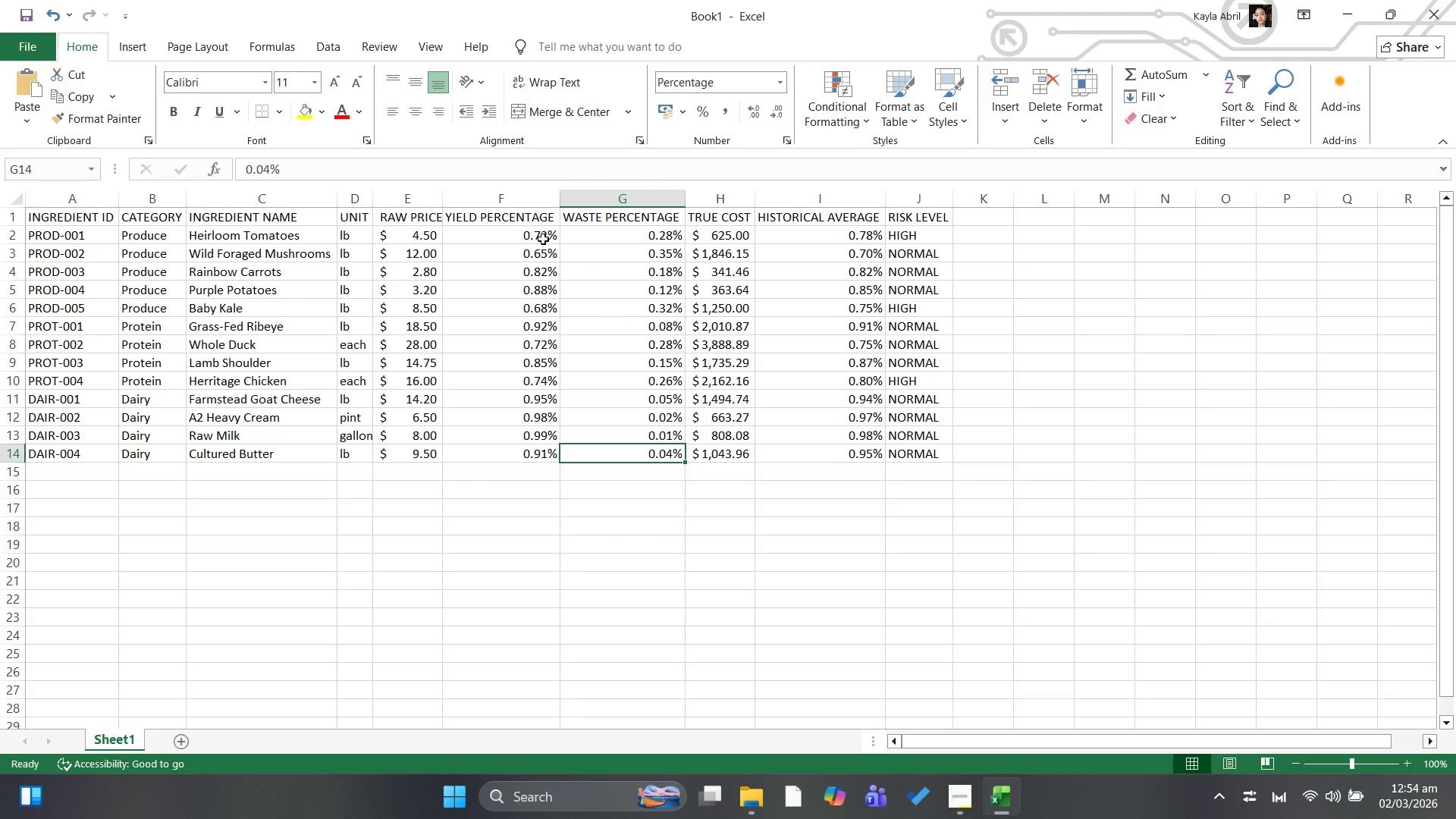 
type(0.09)
 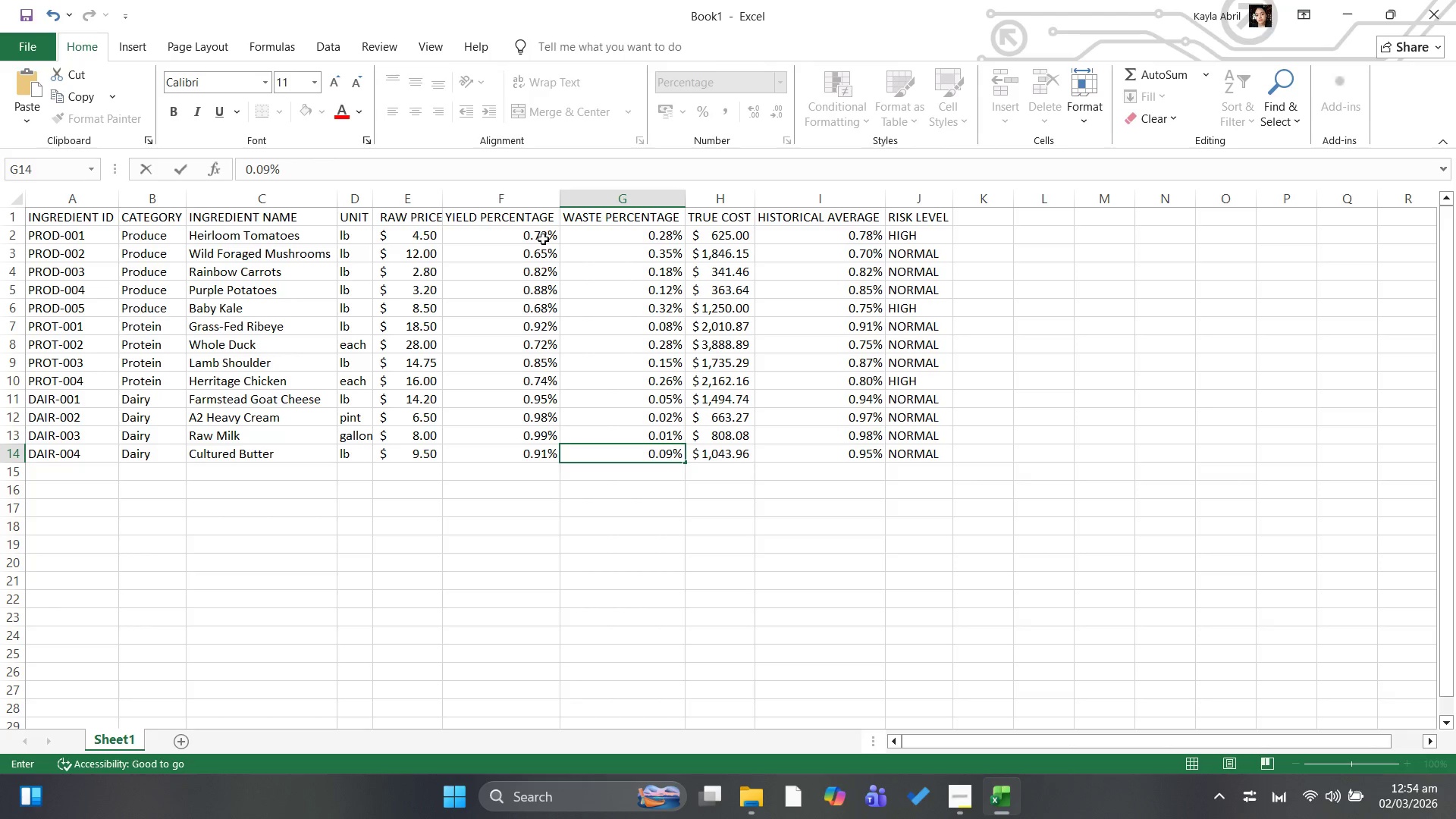 
key(ArrowRight)
 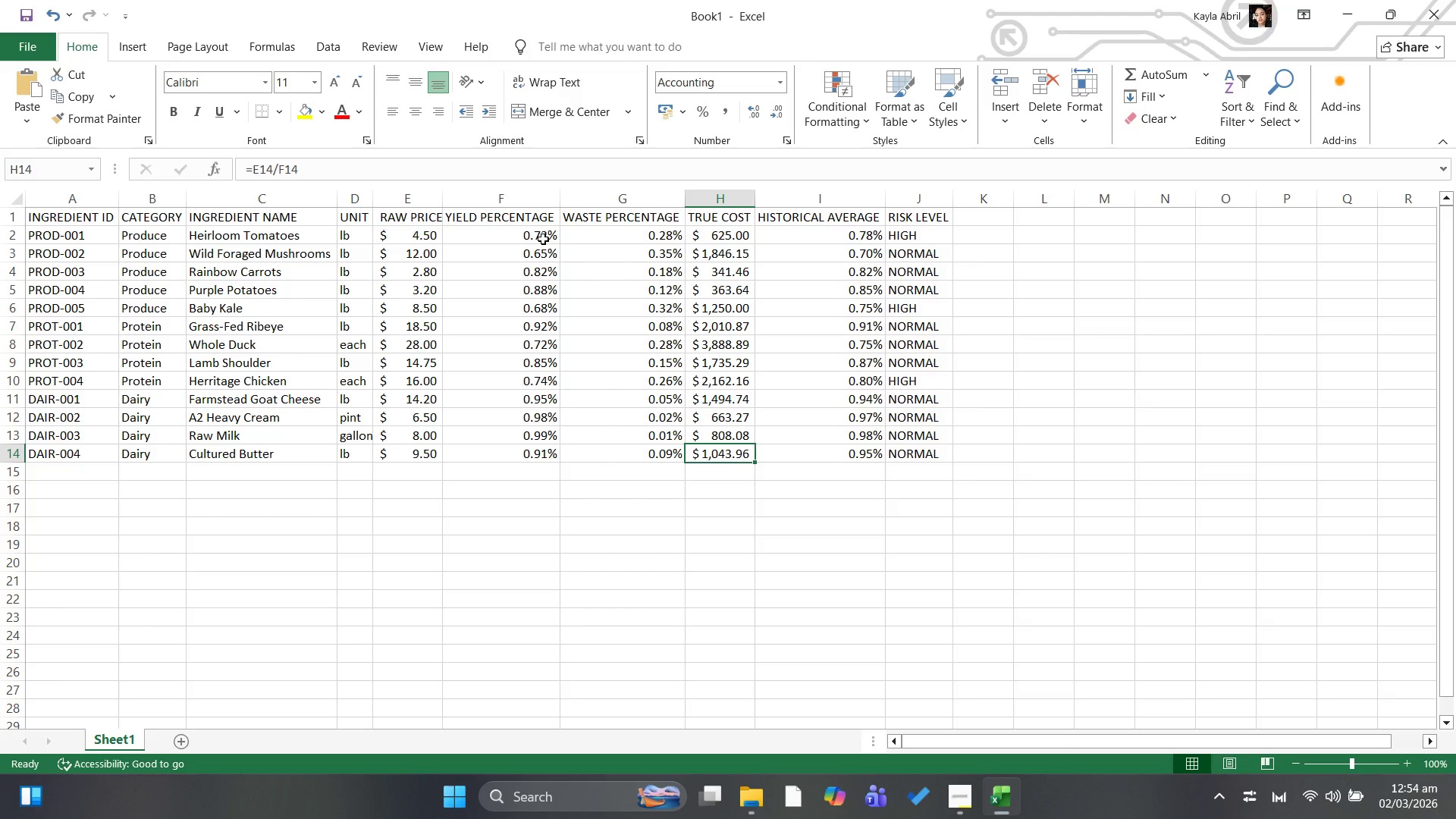 
key(ArrowLeft)
 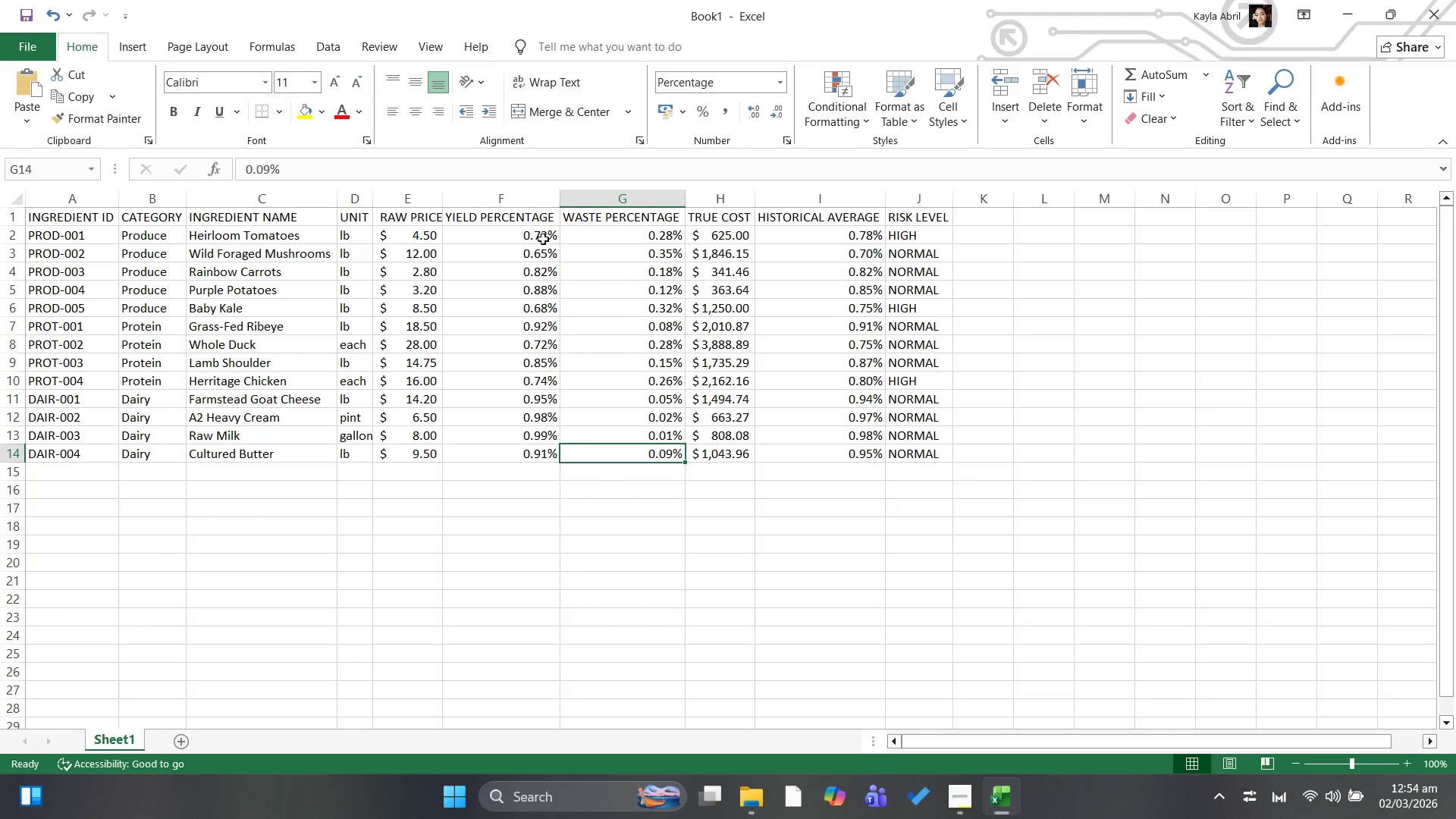 
key(ArrowLeft)
 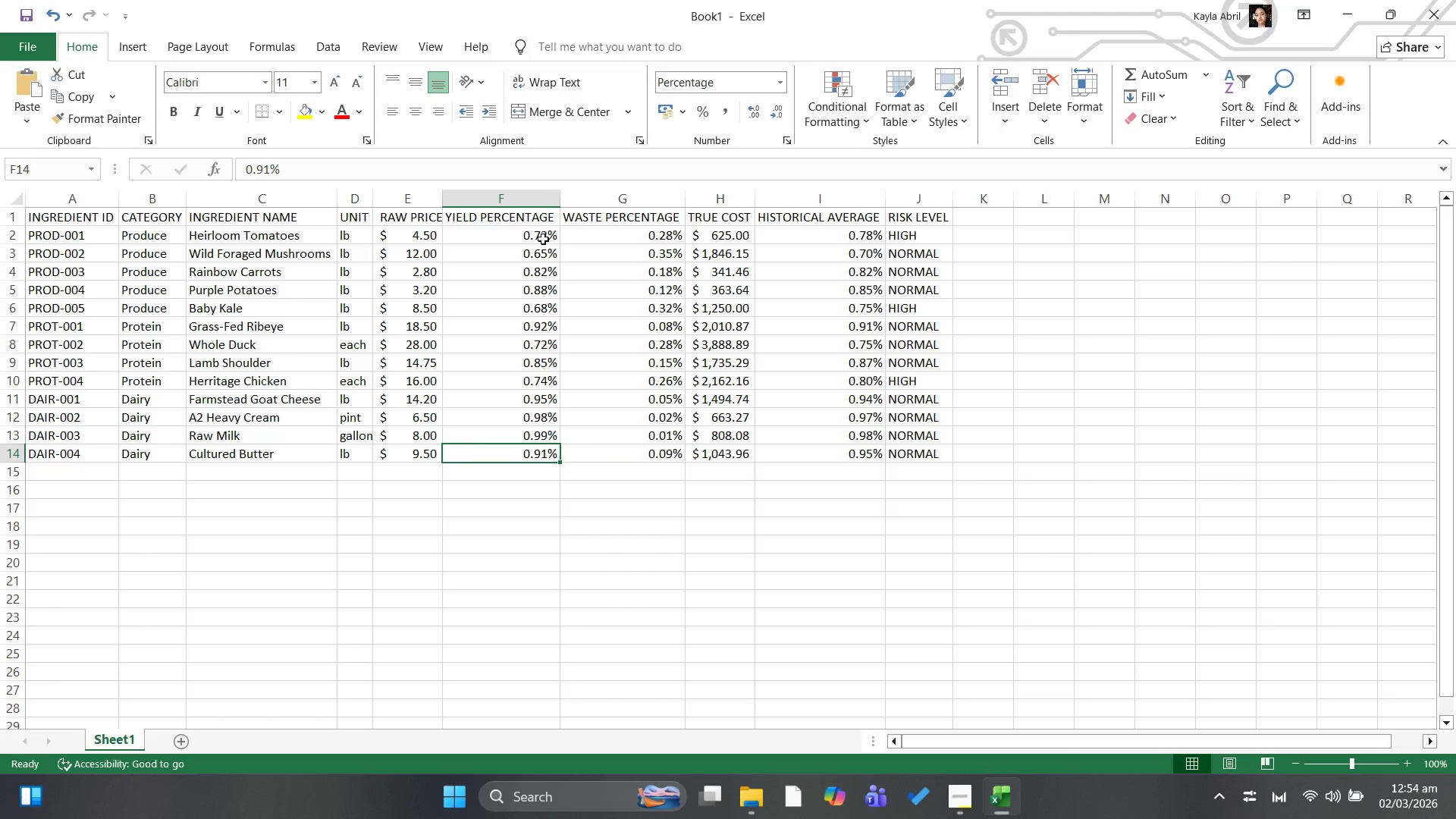 
key(ArrowRight)
 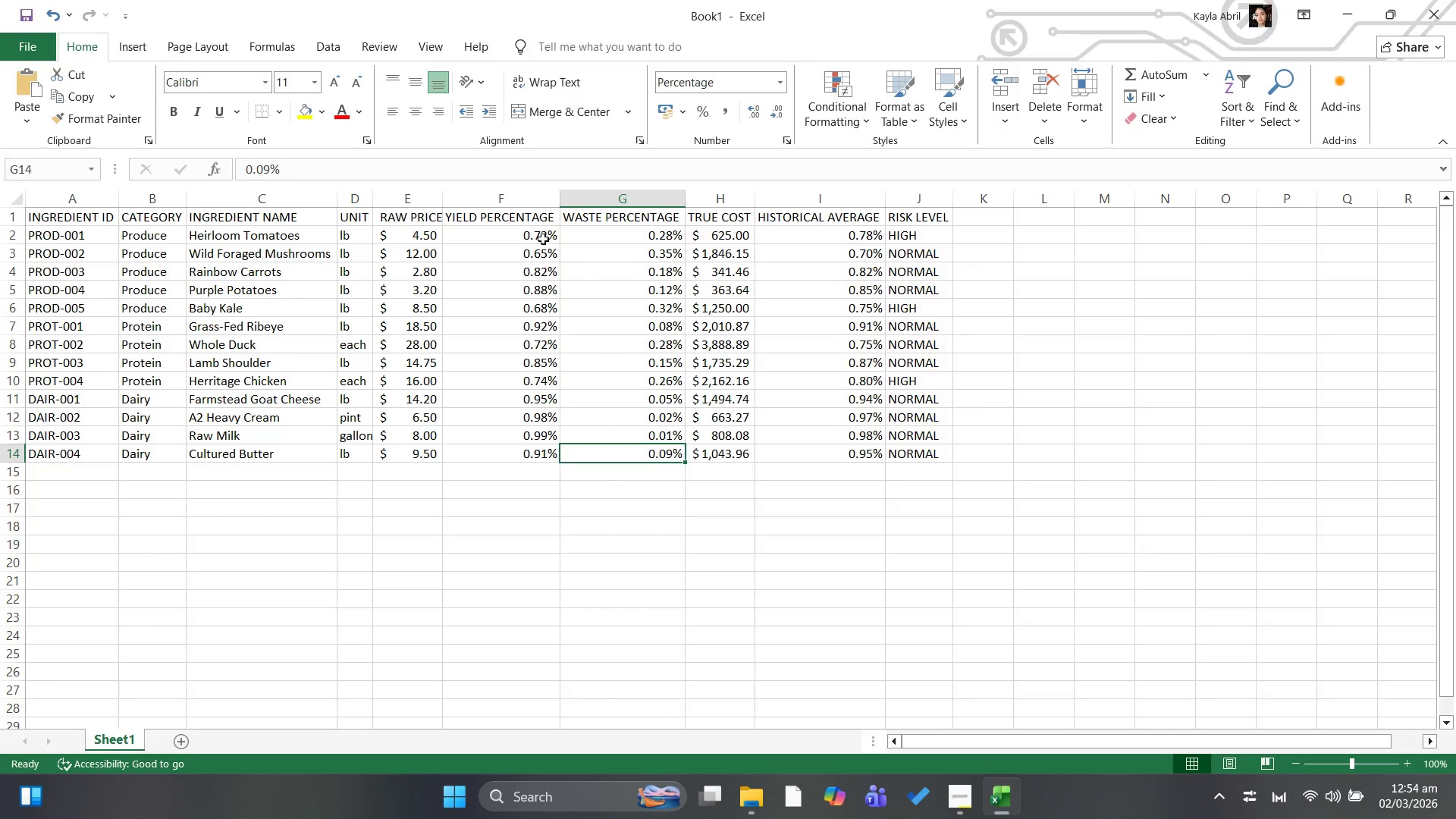 
key(ArrowRight)
 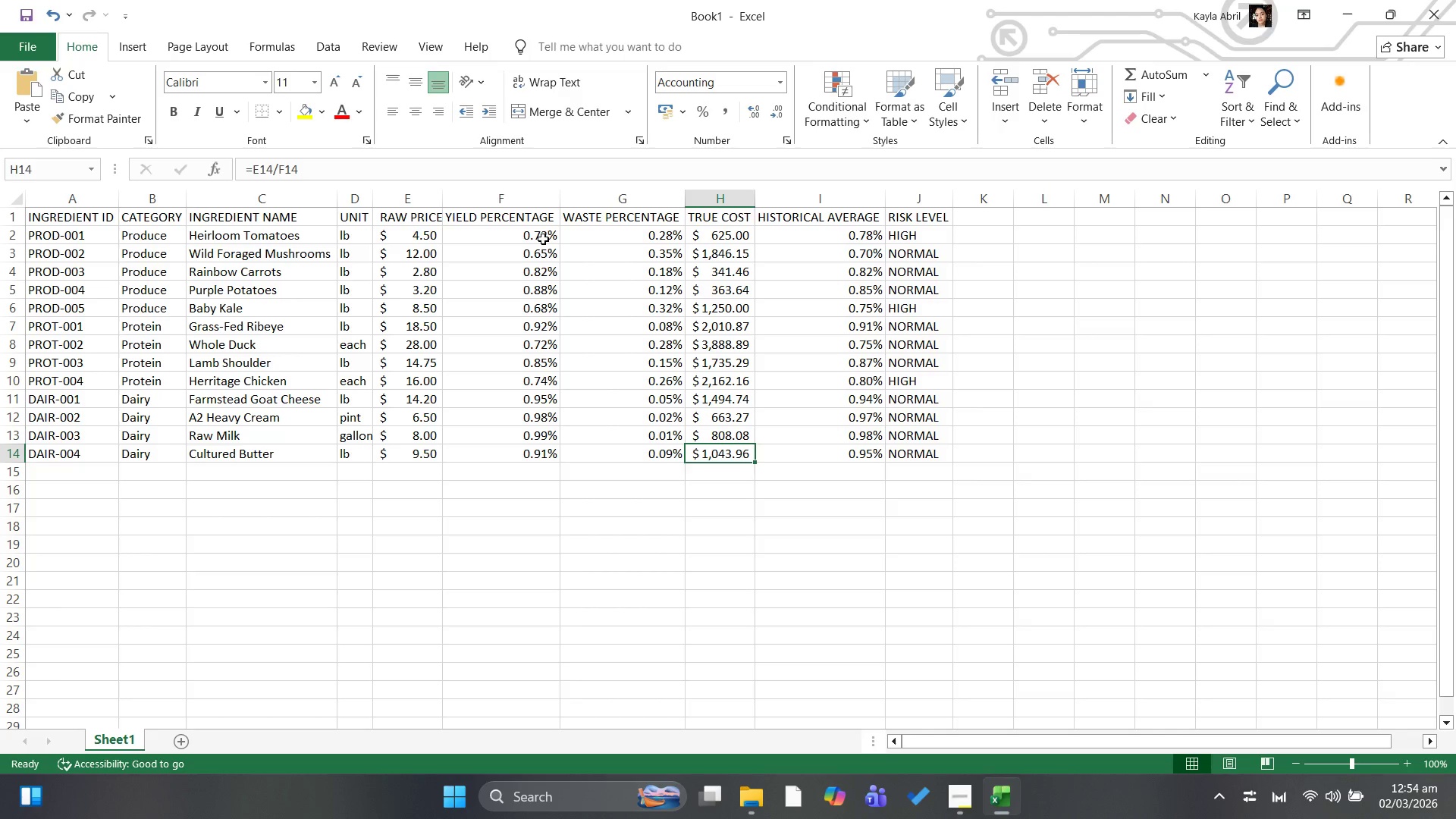 
key(ArrowLeft)
 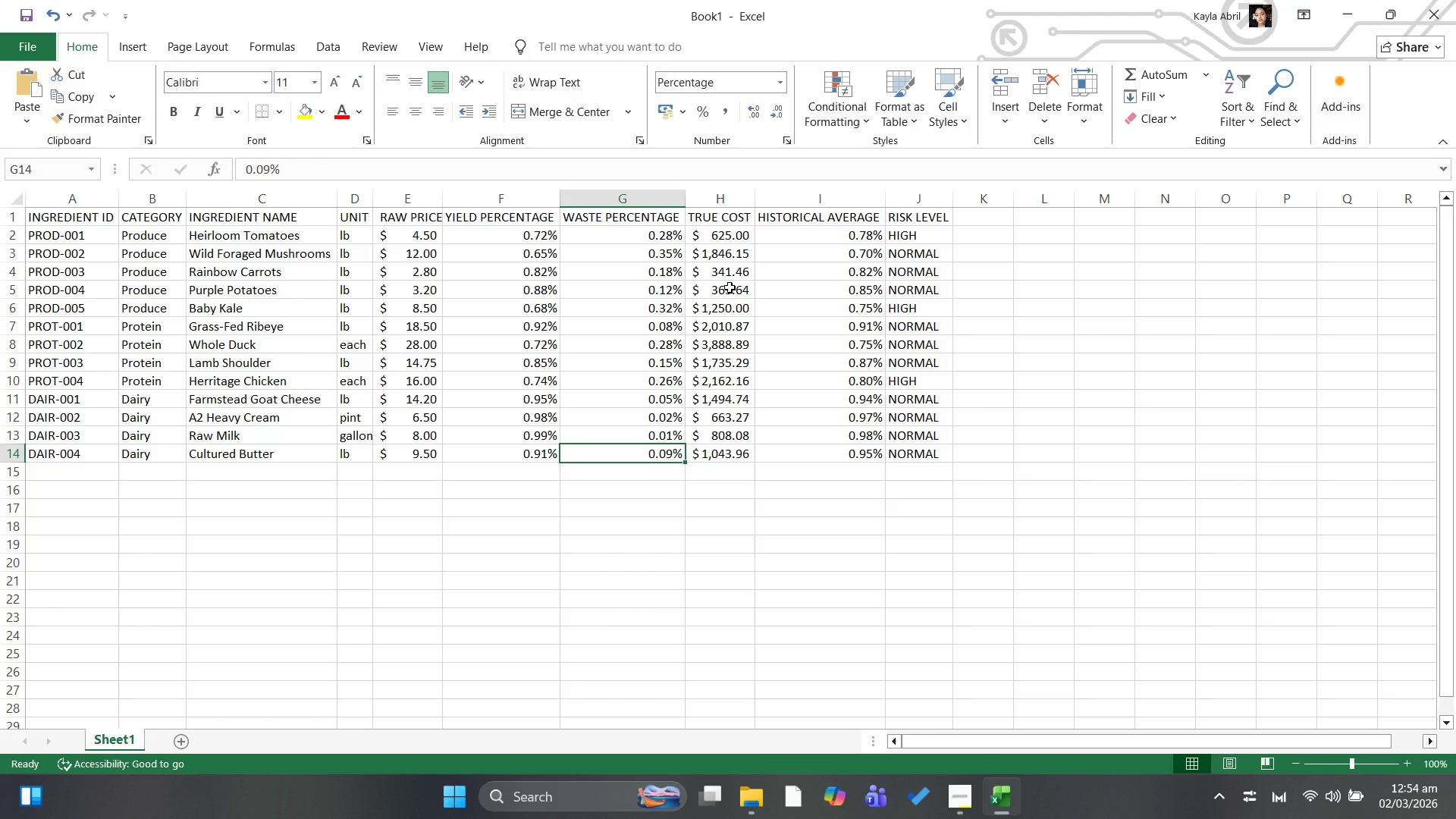 
wait(45.16)
 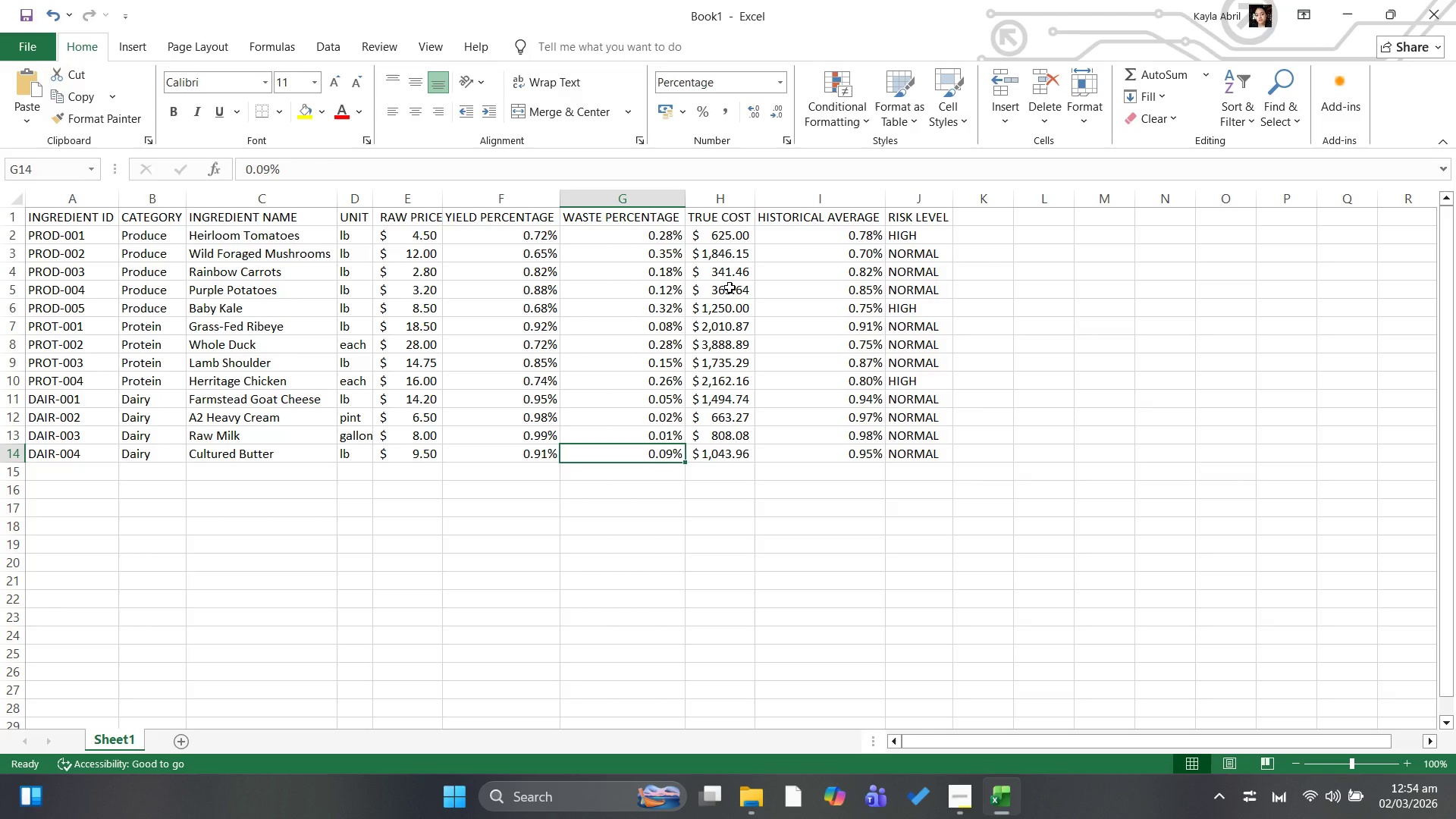 
left_click([895, 256])
 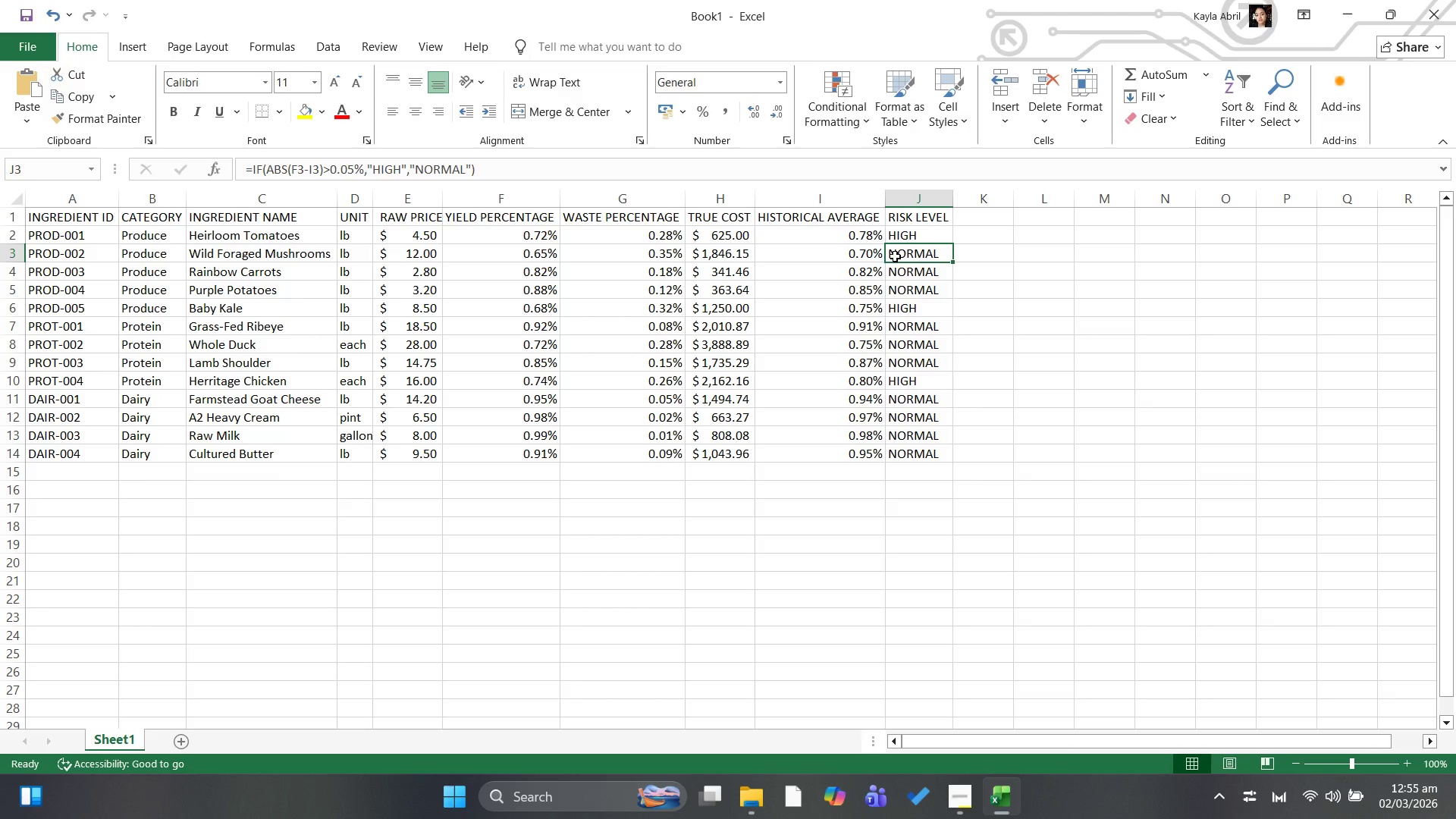 
left_click([709, 330])
 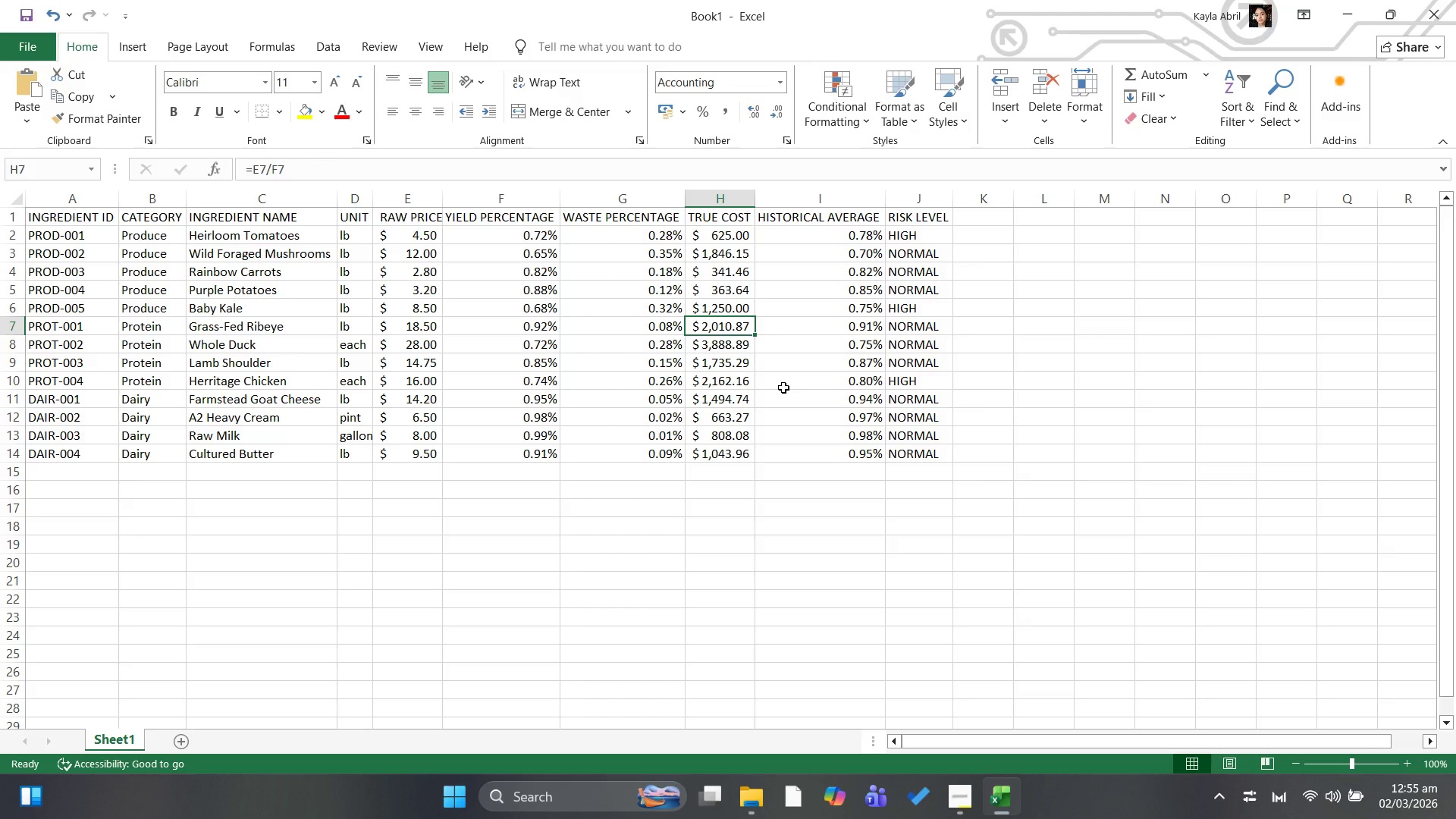 
wait(18.01)
 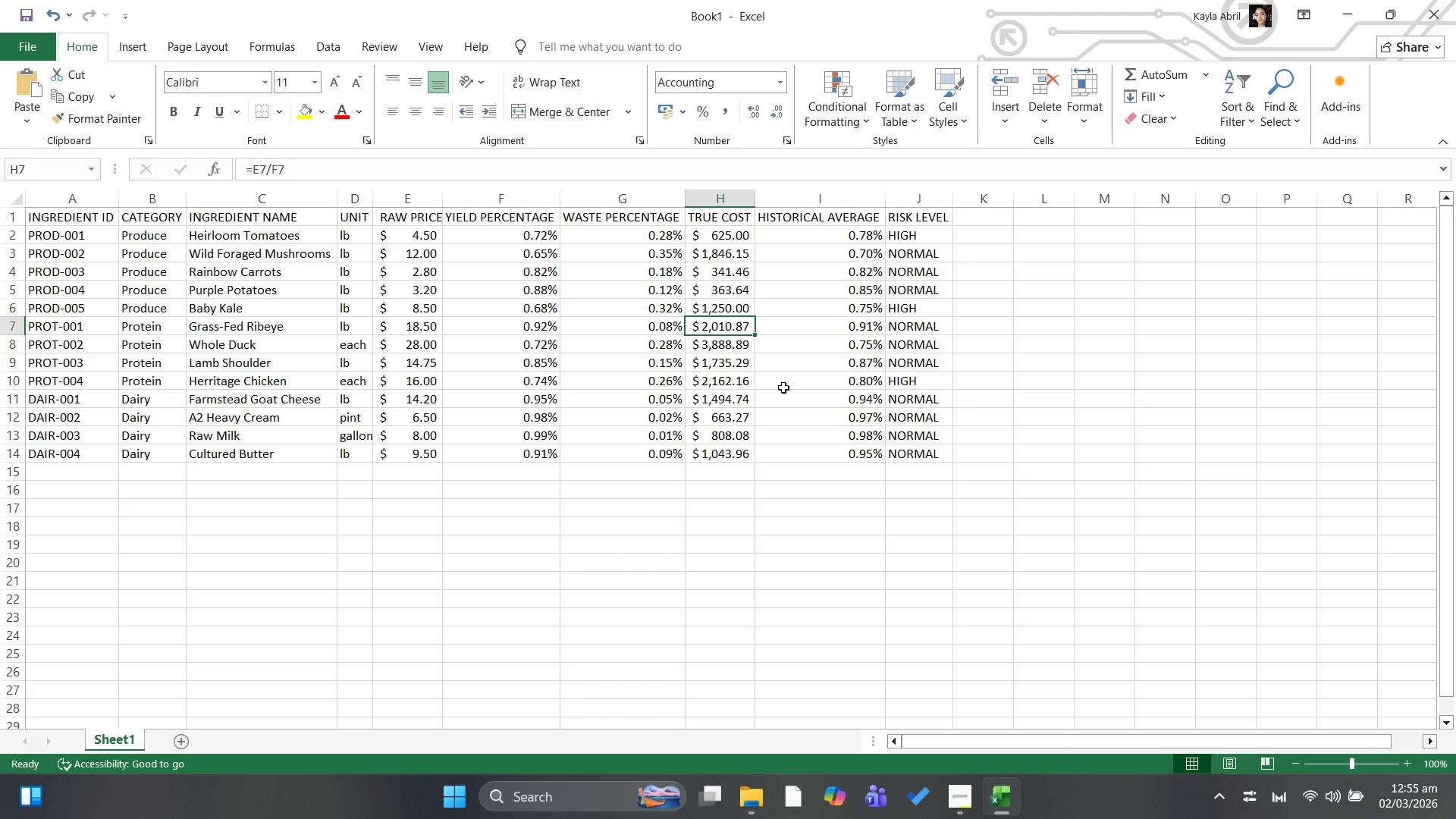 
left_click([535, 457])
 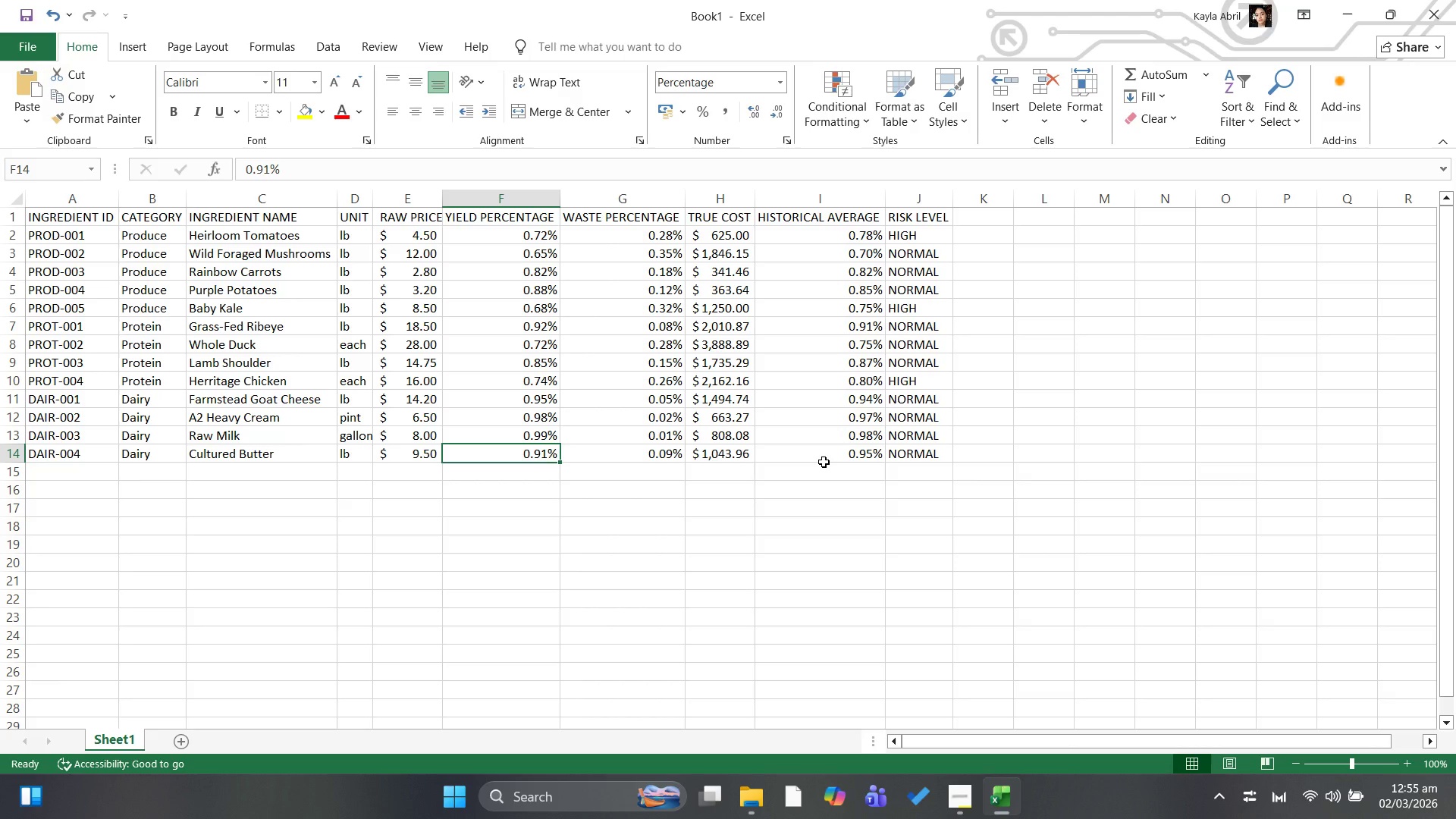 
wait(8.0)
 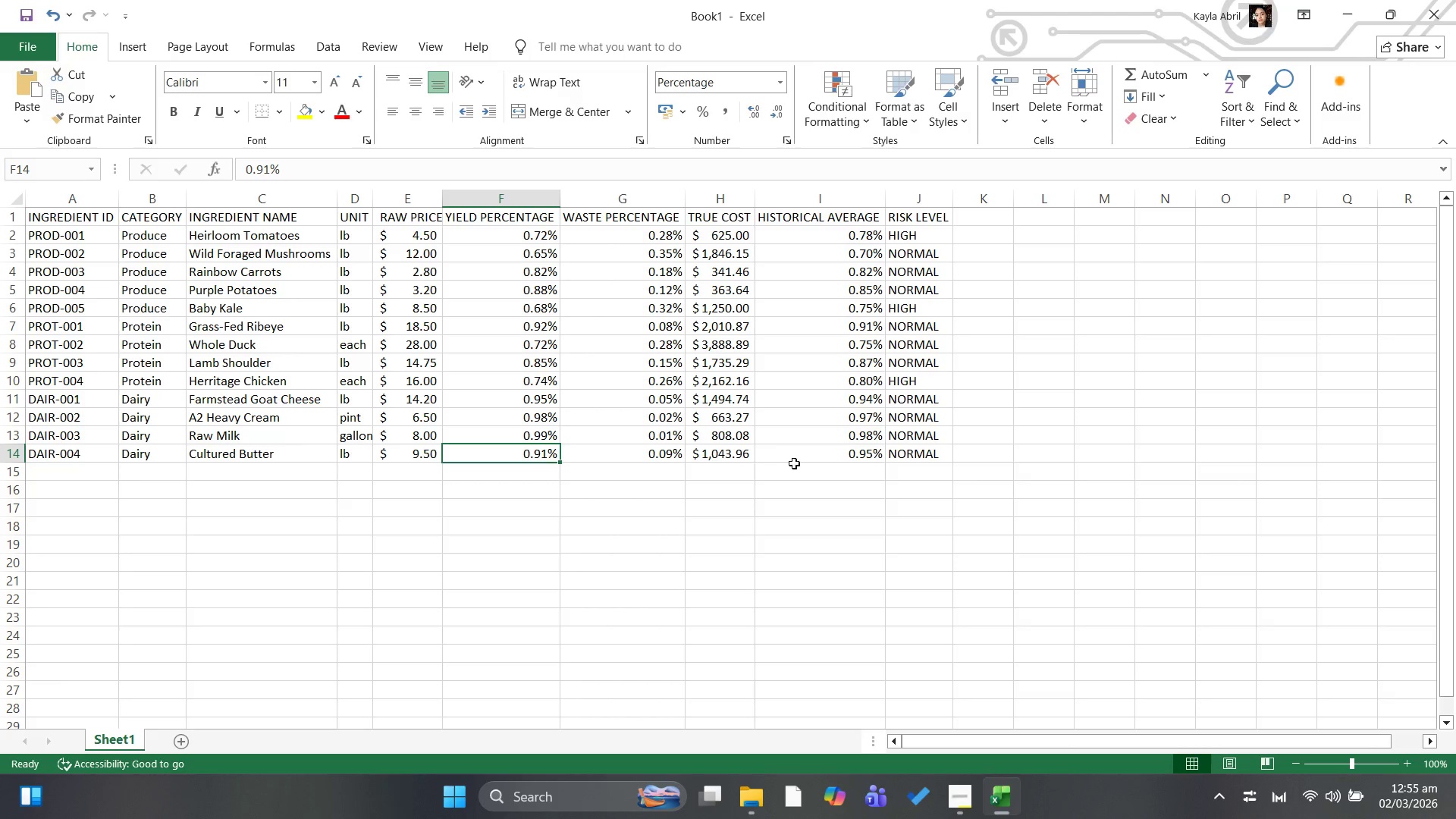 
left_click([906, 457])
 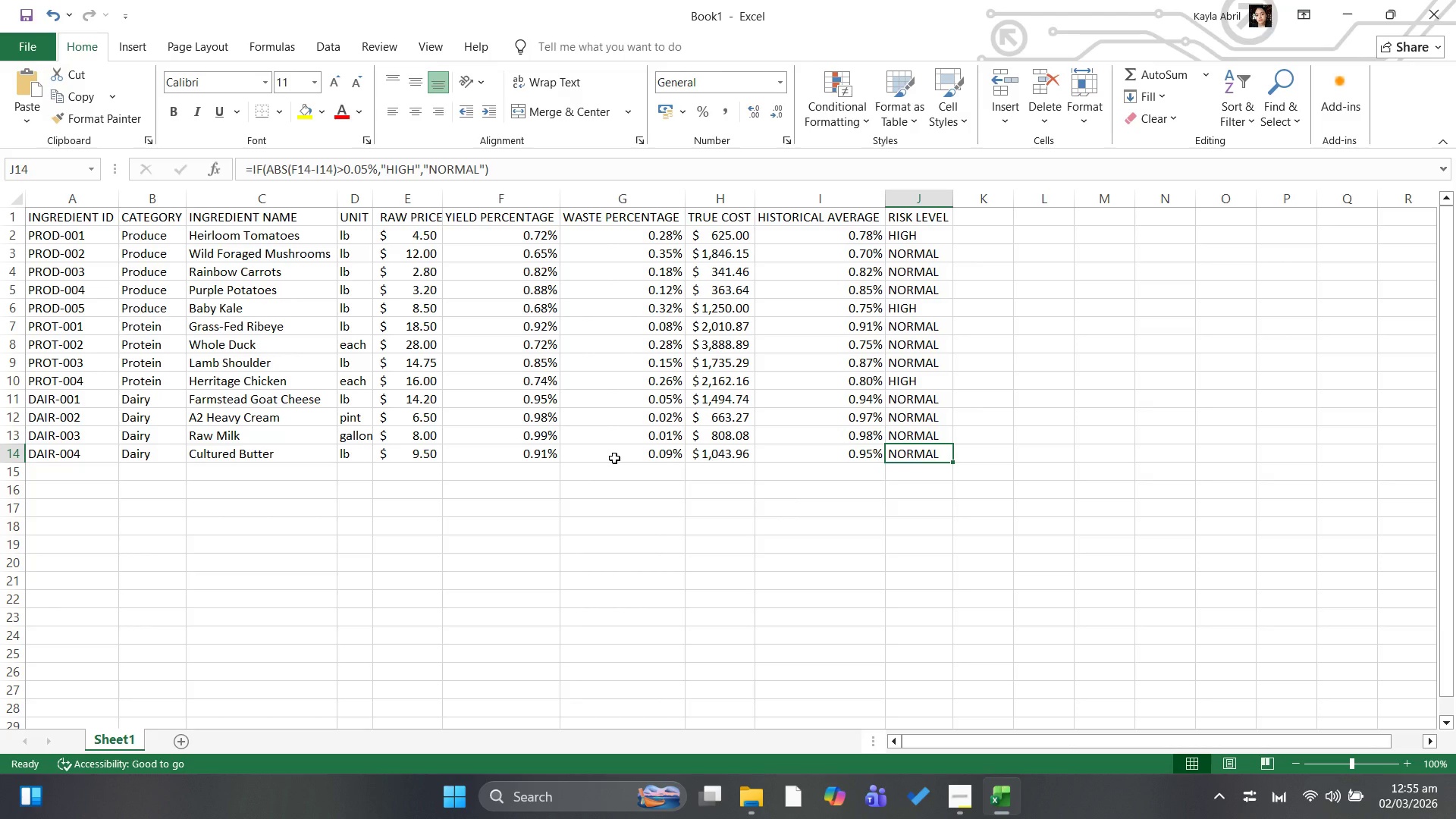 
wait(26.81)
 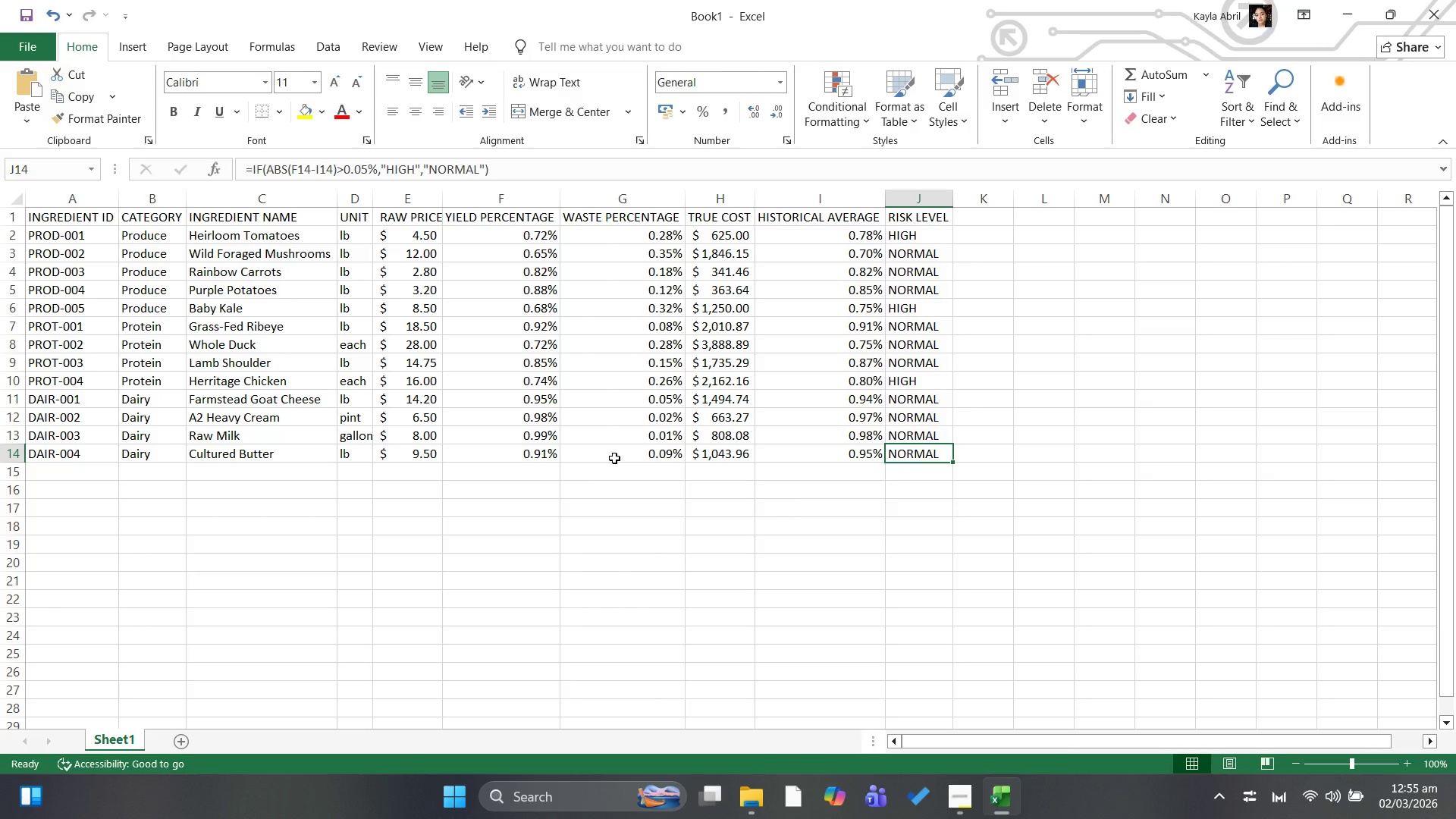 
left_click([522, 243])
 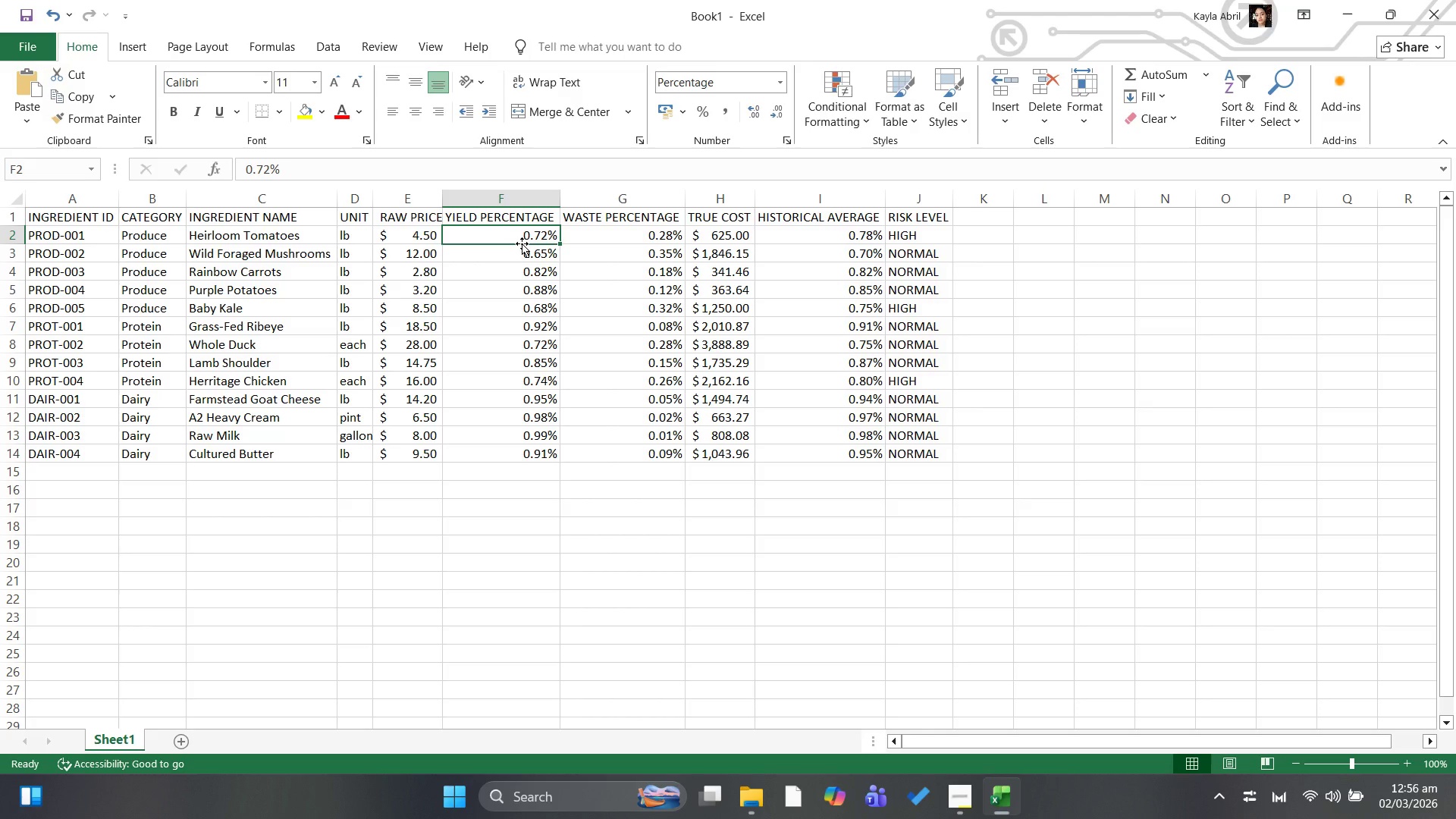 
type(72)
 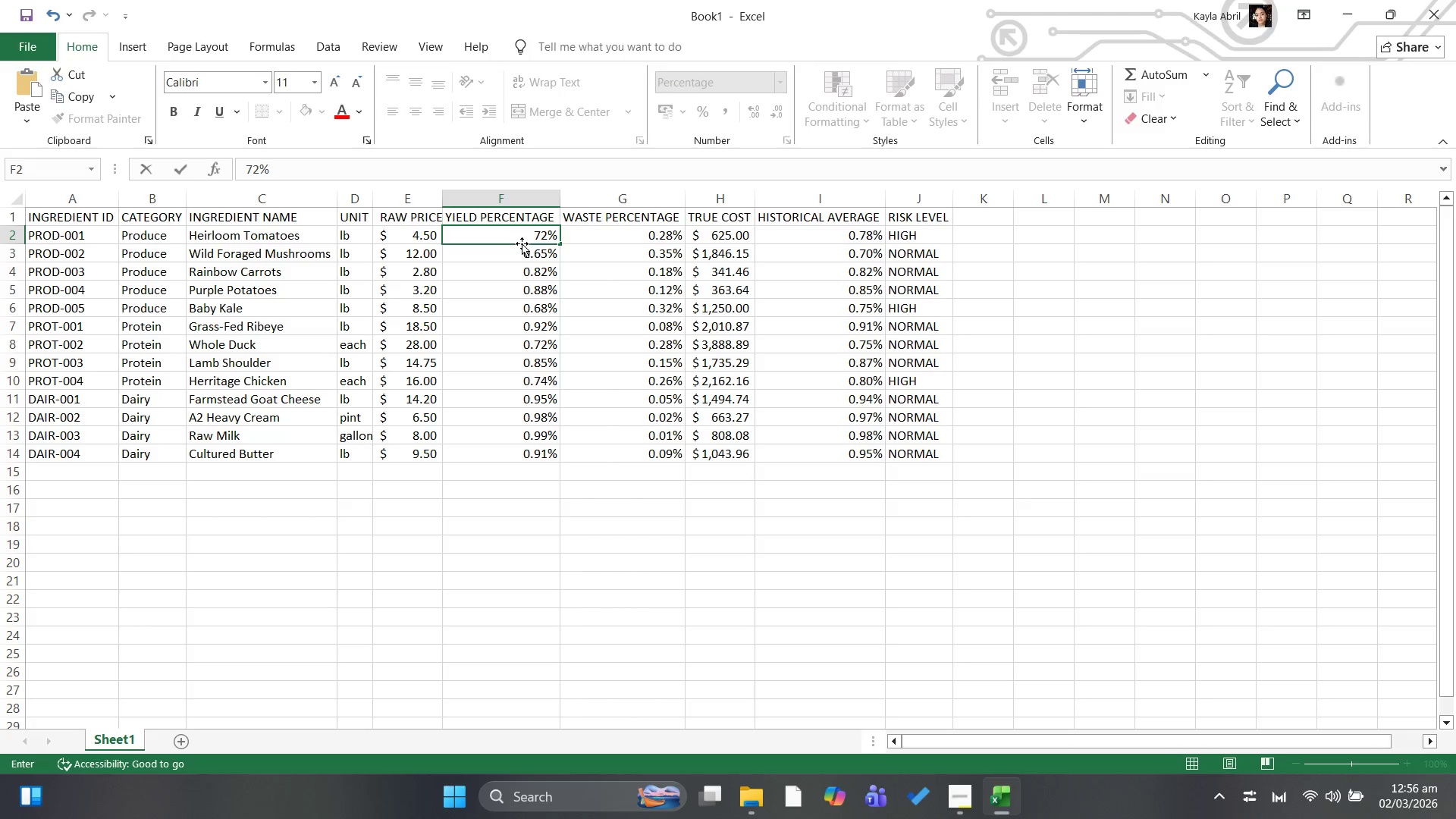 
key(ArrowDown)
 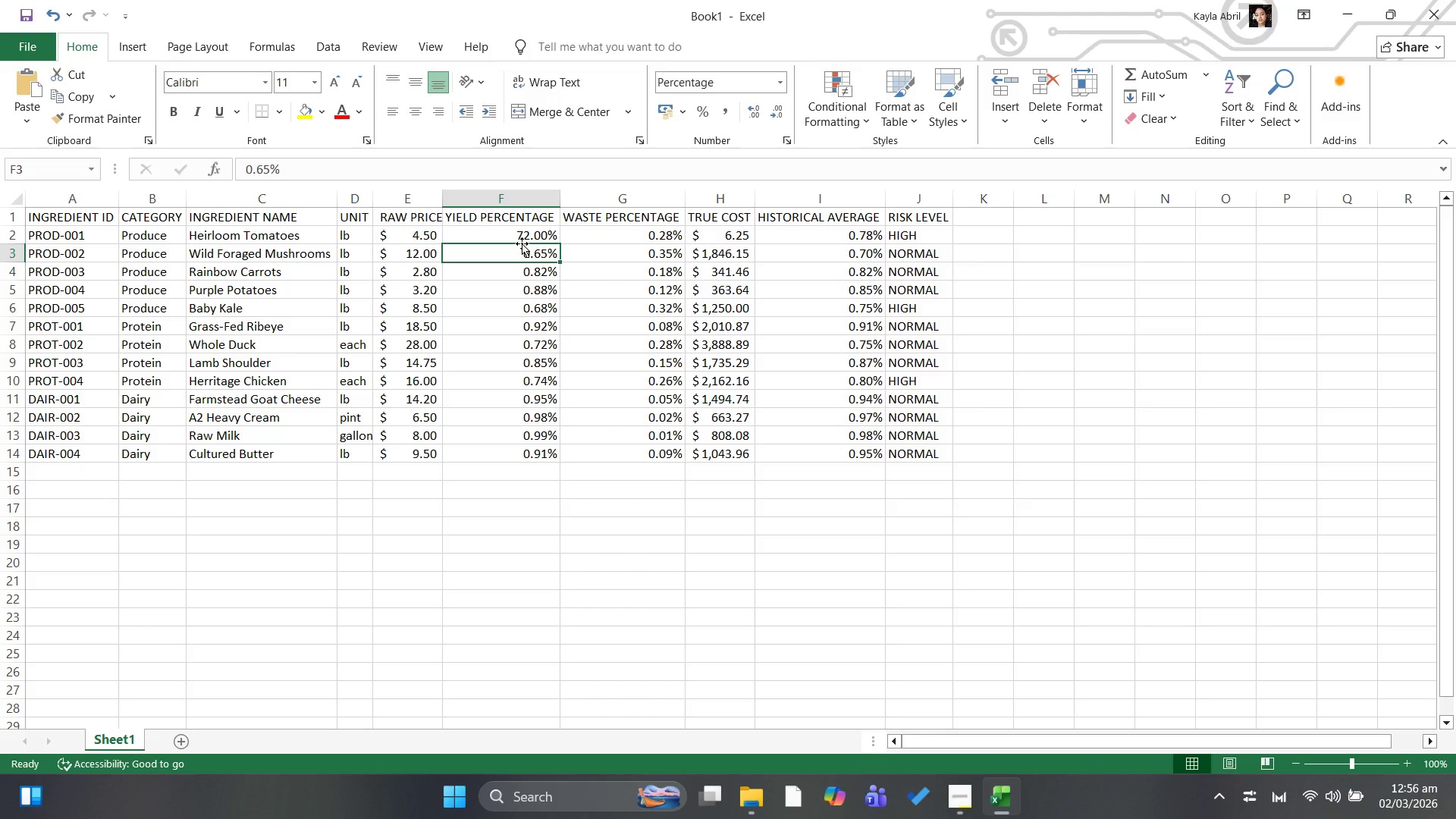 
type(65)
 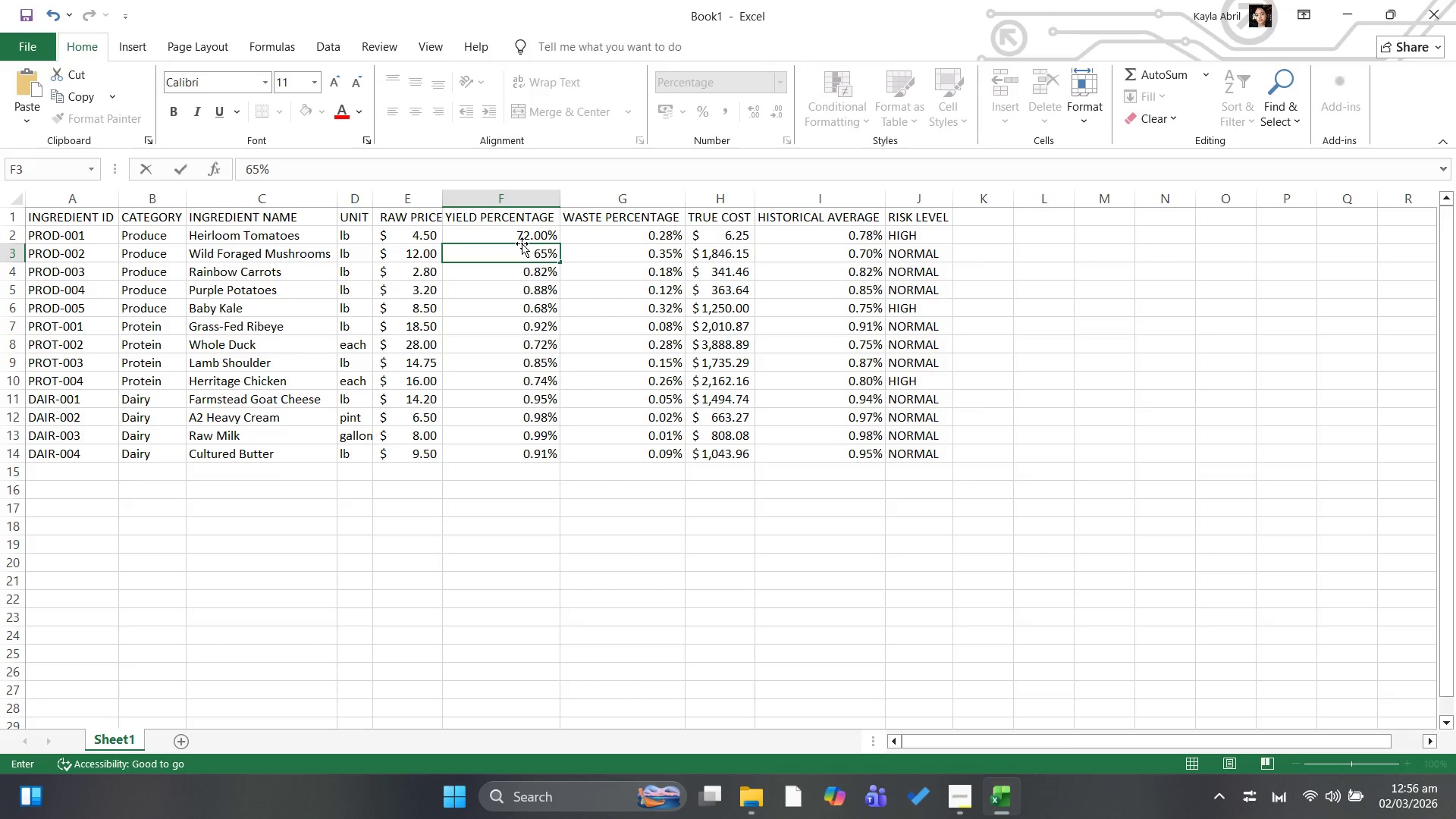 
key(ArrowDown)
 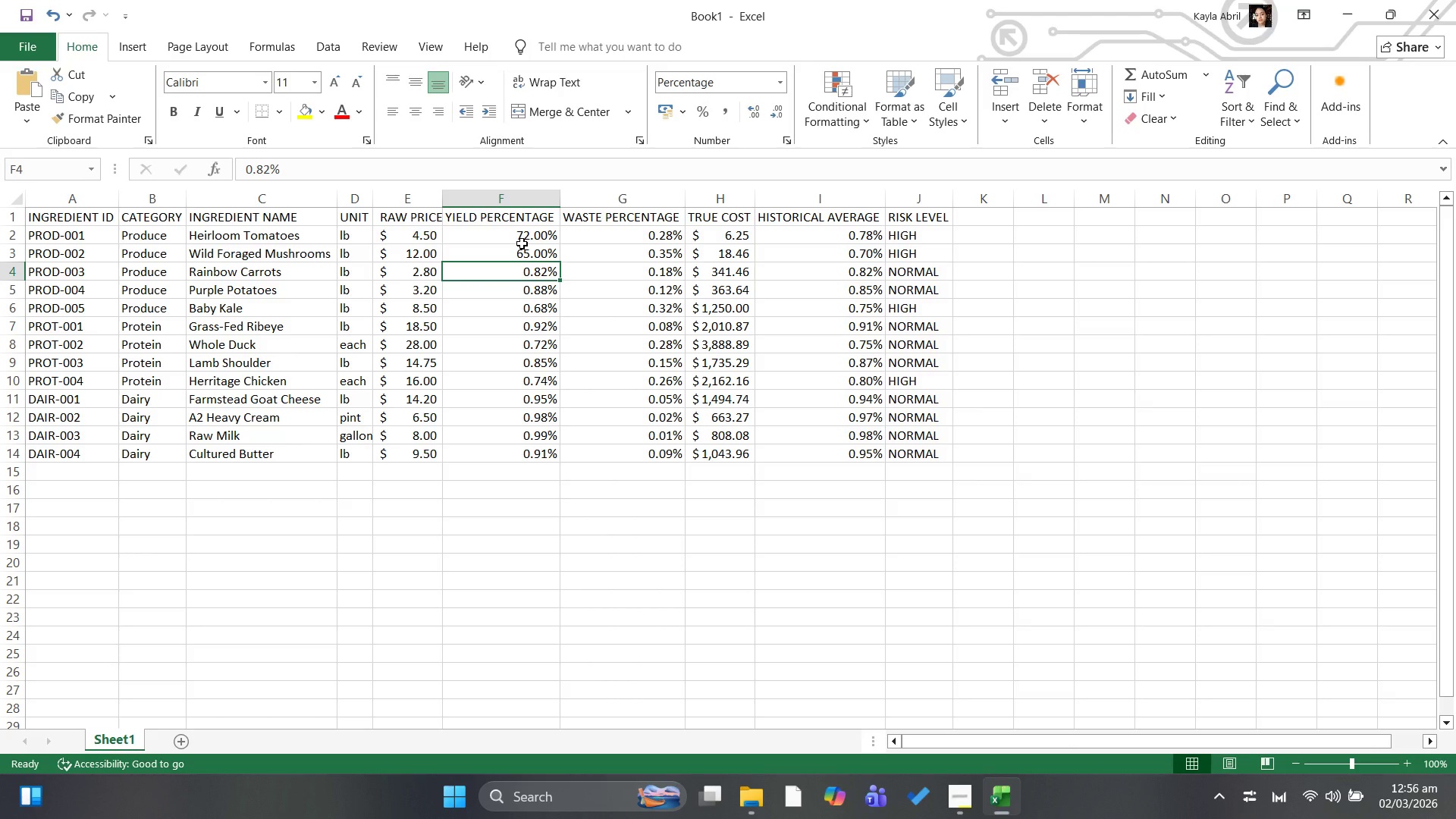 
type(82)
 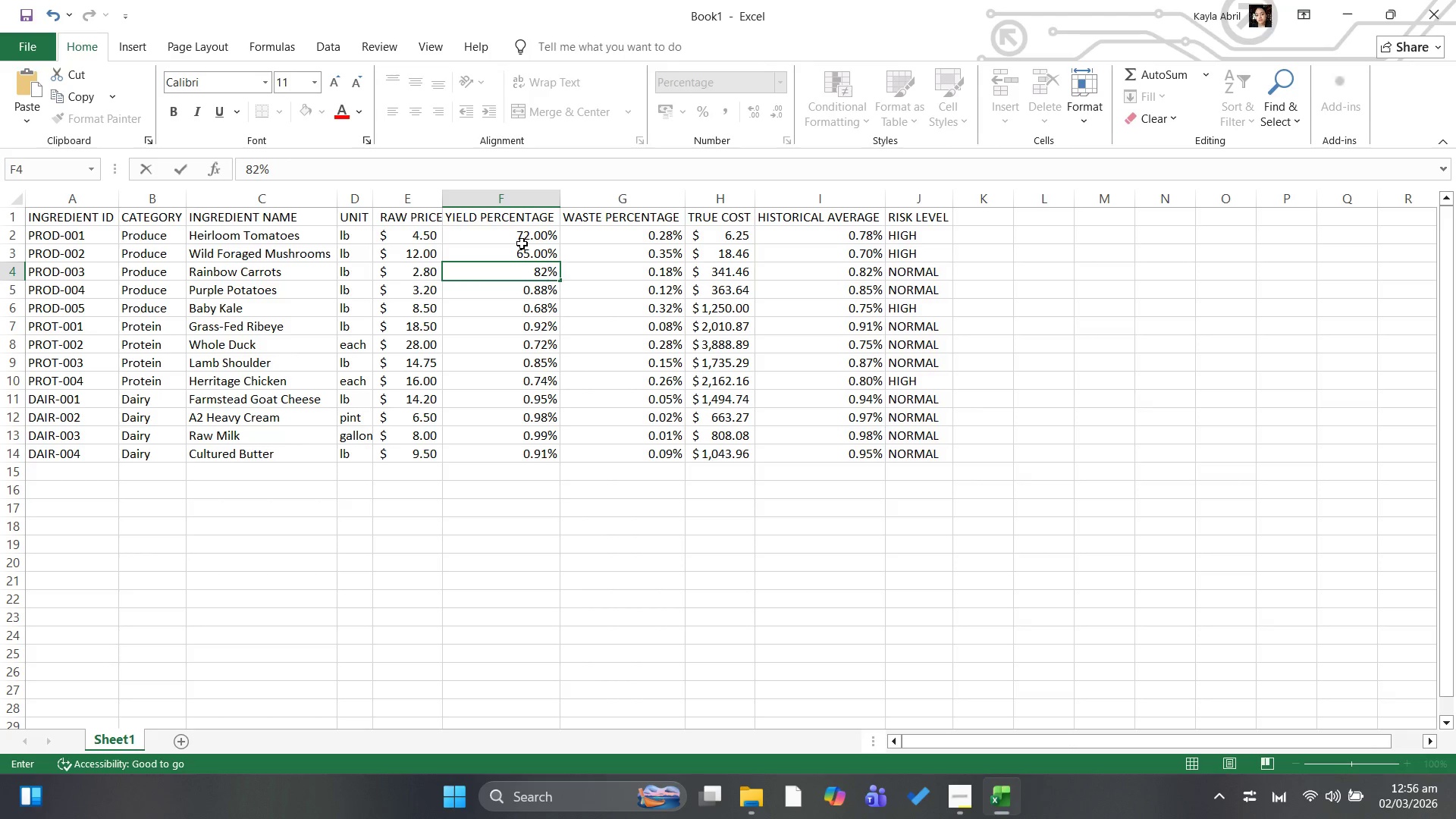 
key(ArrowDown)
 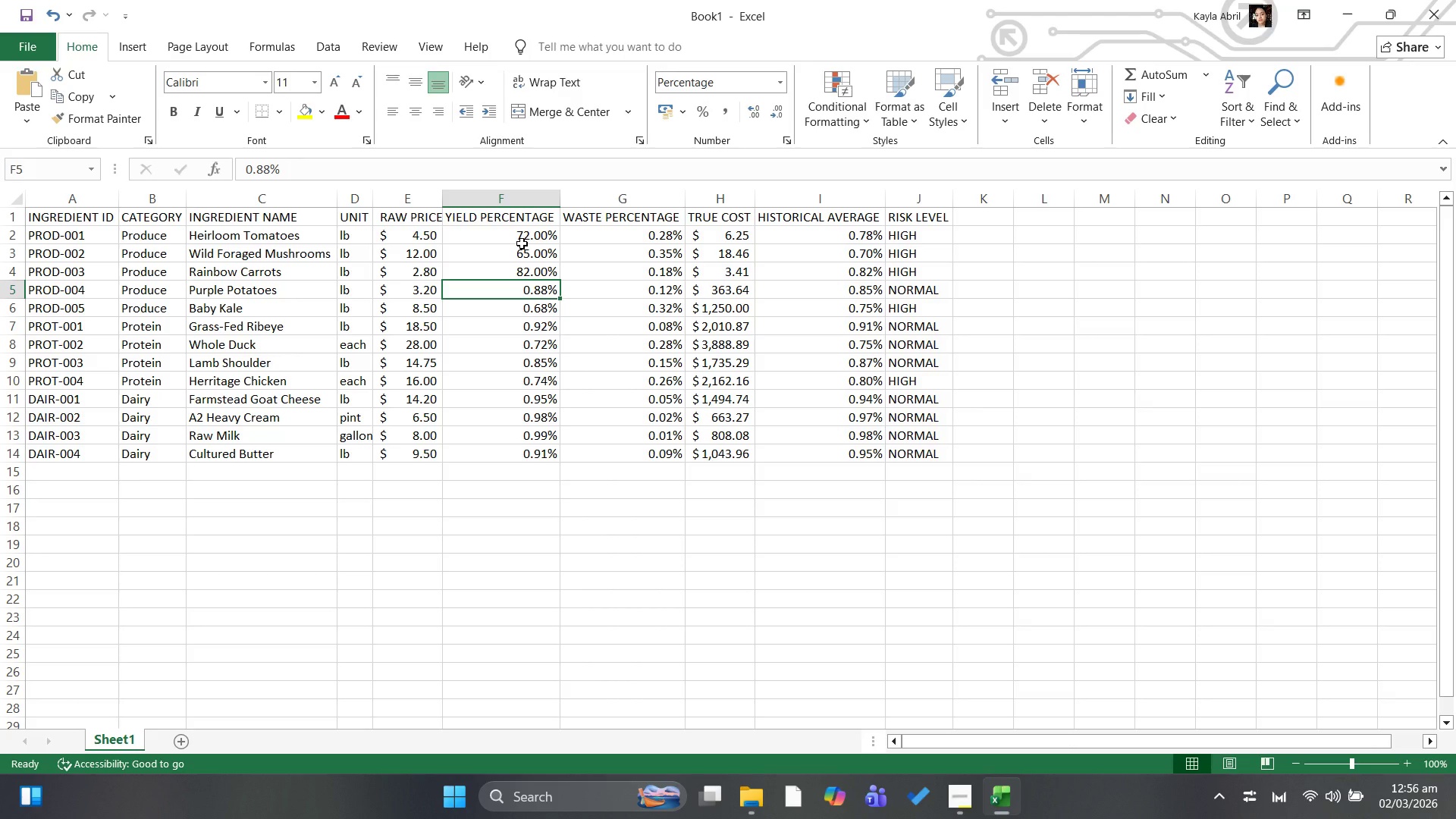 
wait(10.24)
 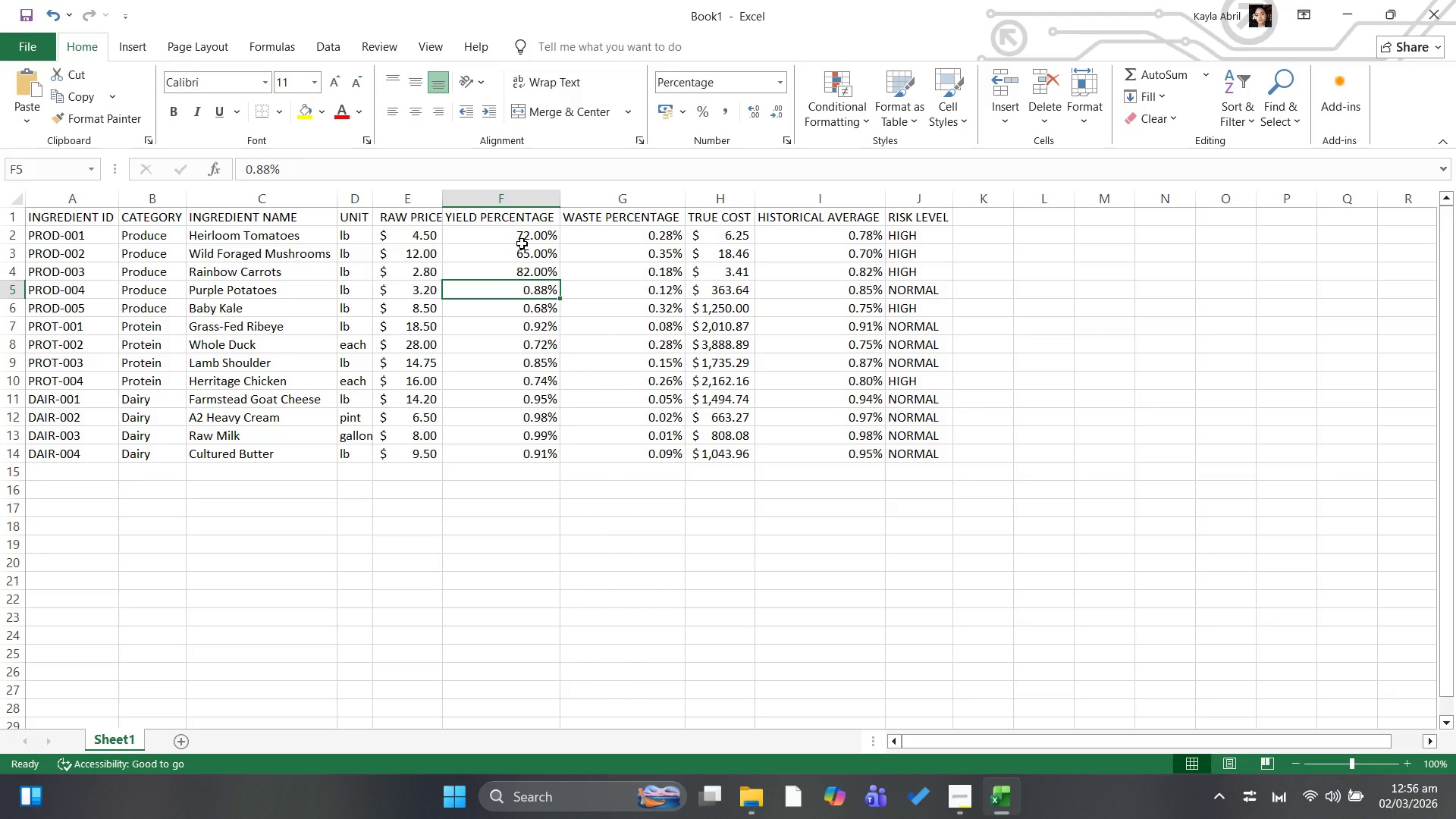 
left_click([916, 228])
 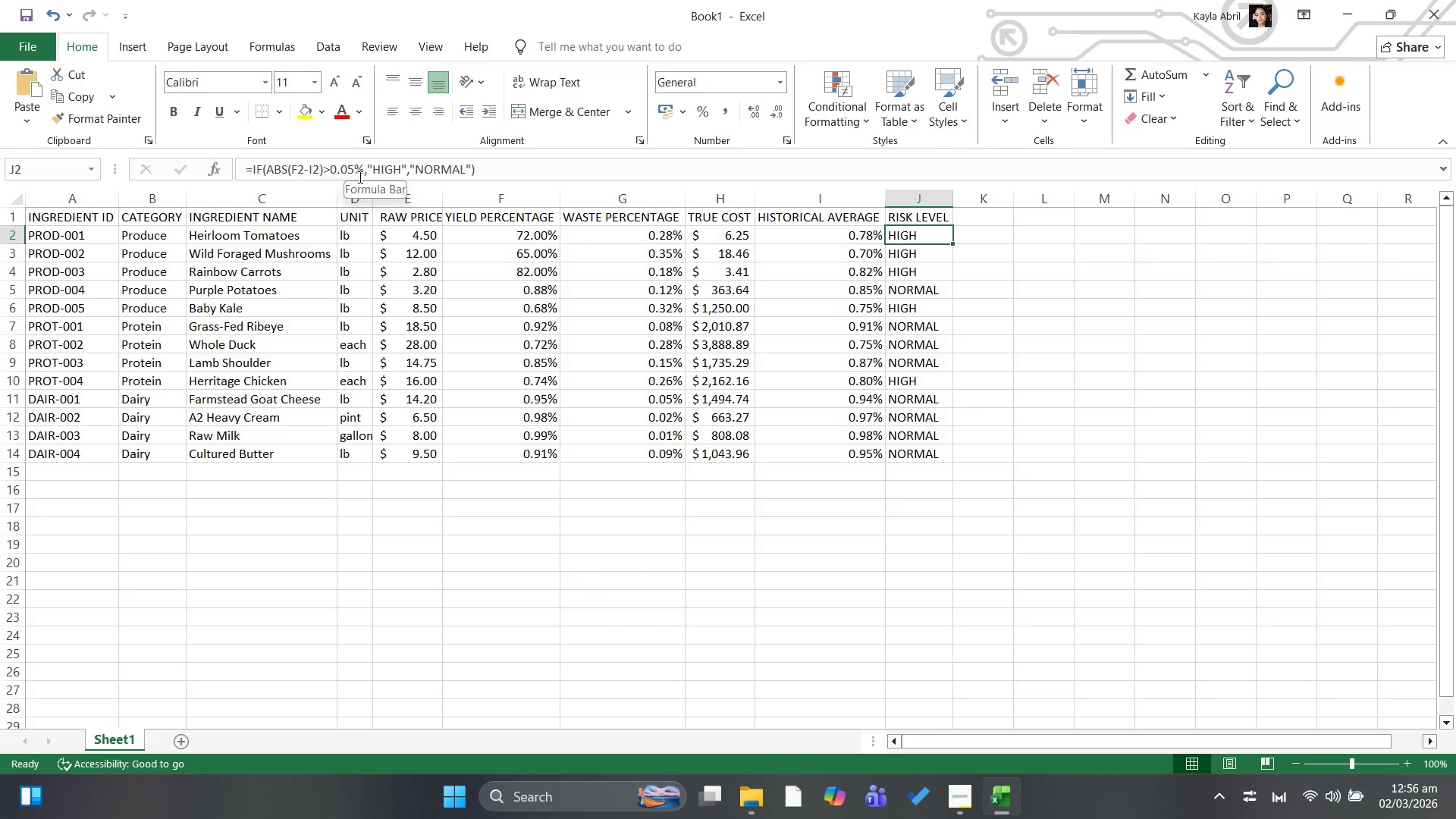 
left_click([362, 175])
 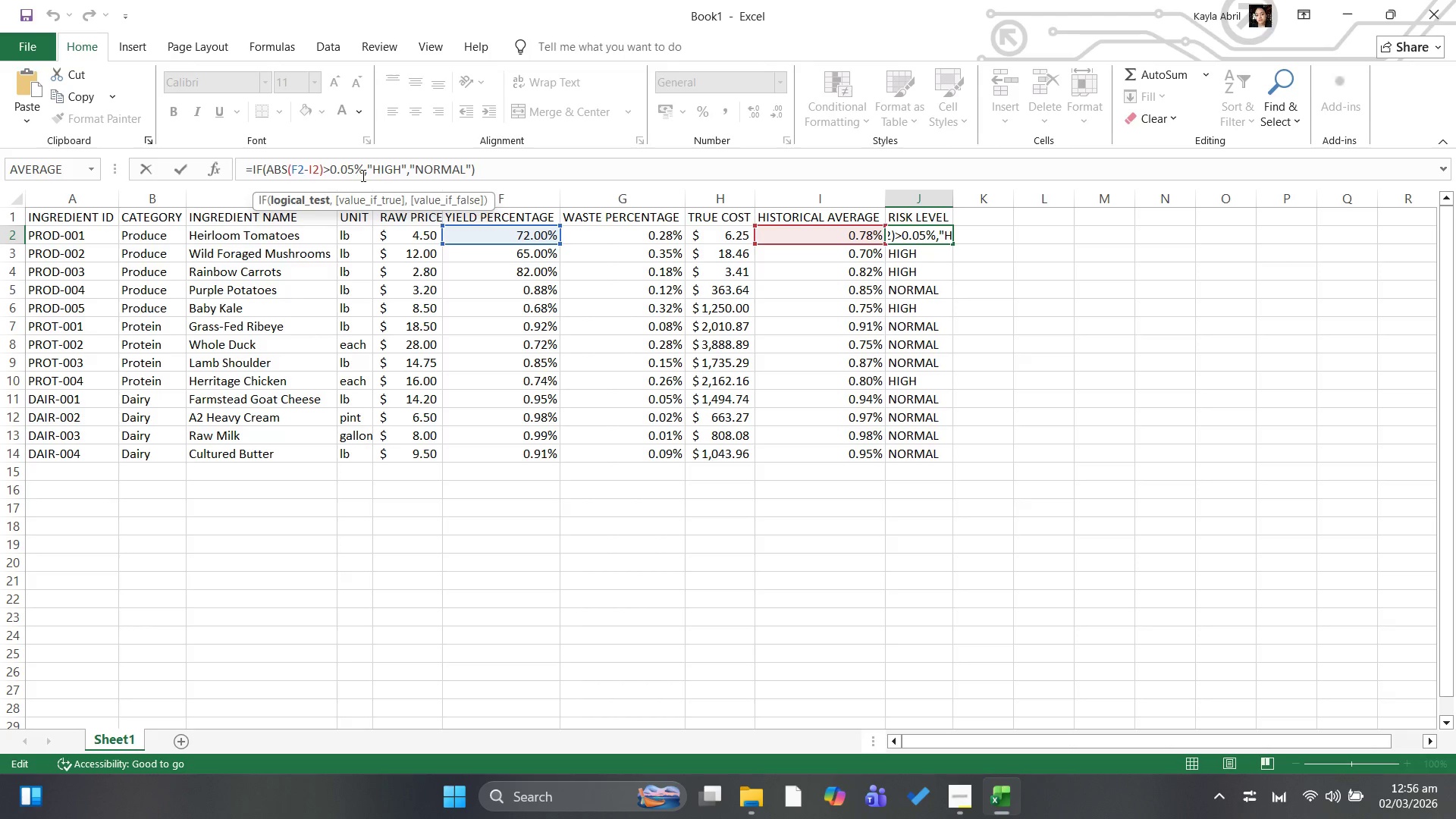 
wait(5.27)
 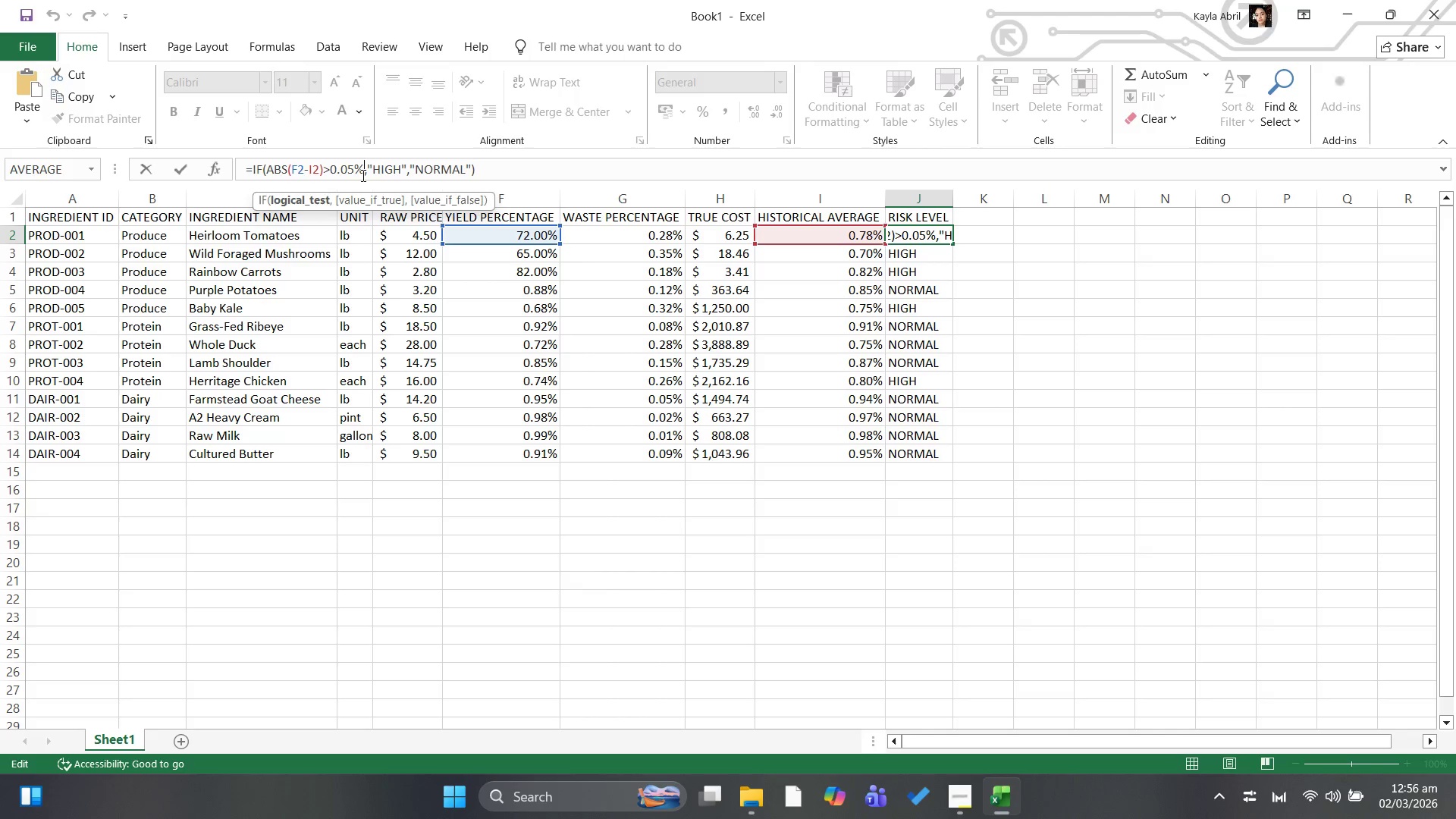 
key(Backspace)
 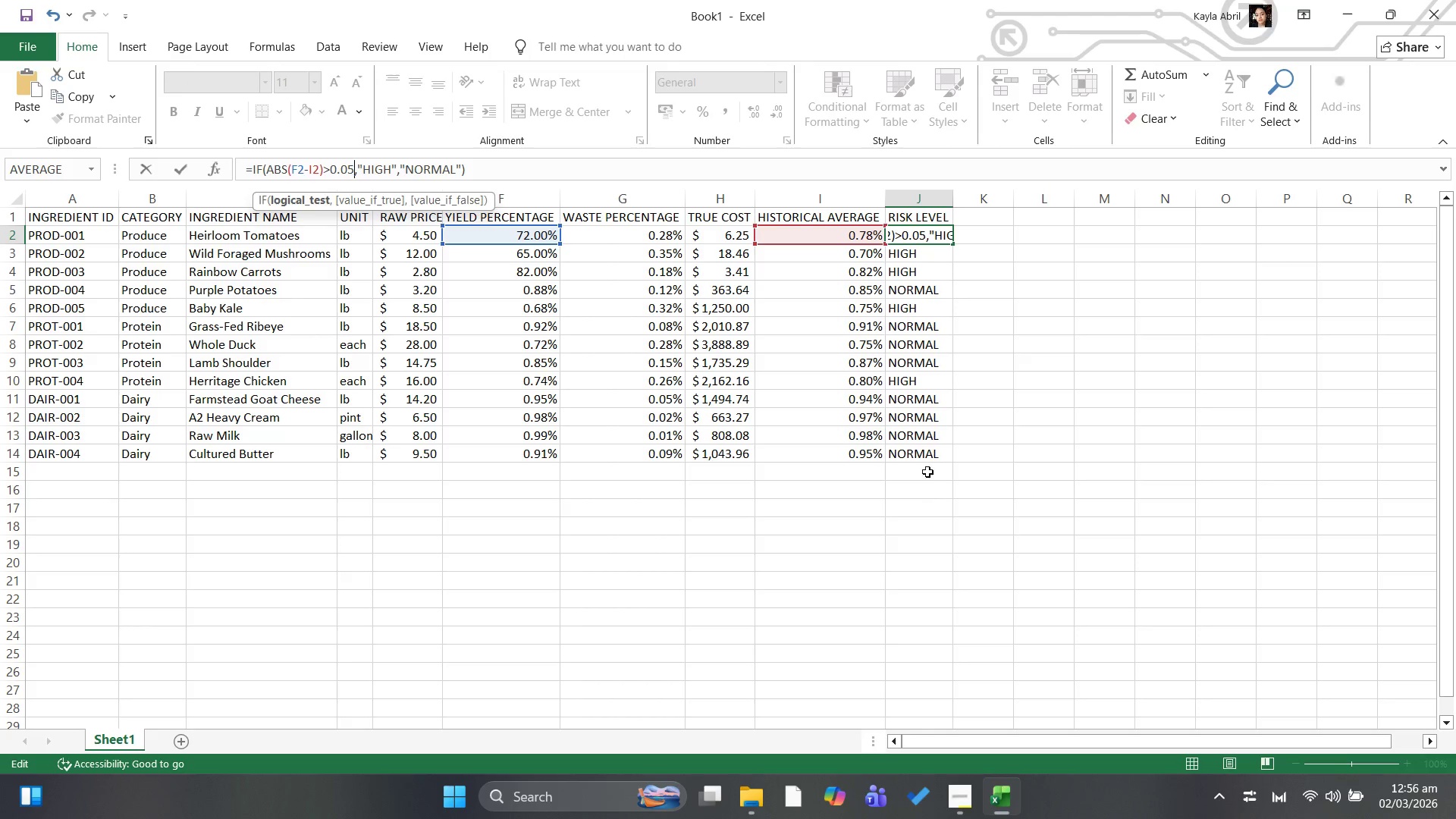 
left_click([932, 413])
 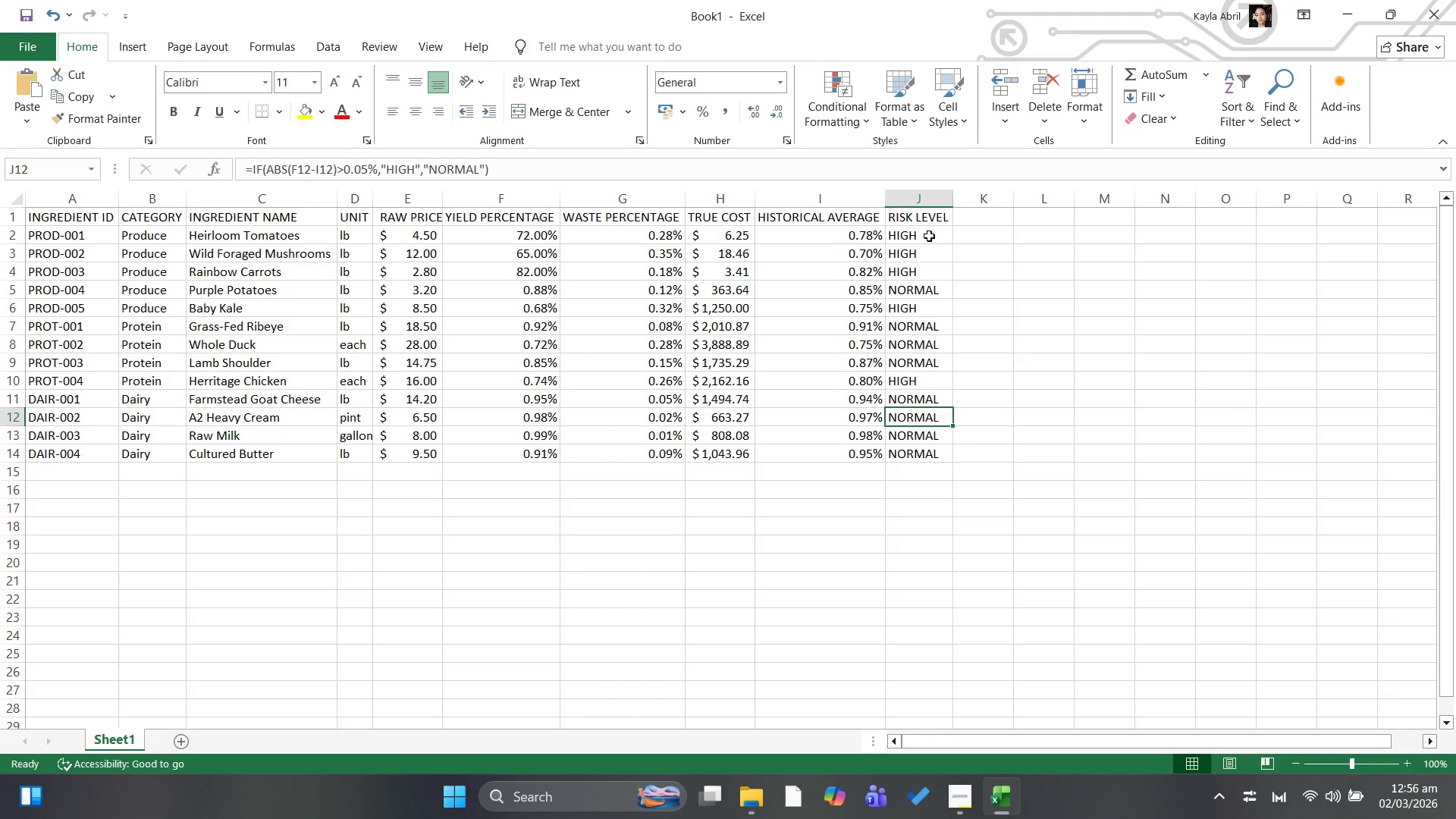 
left_click([928, 235])
 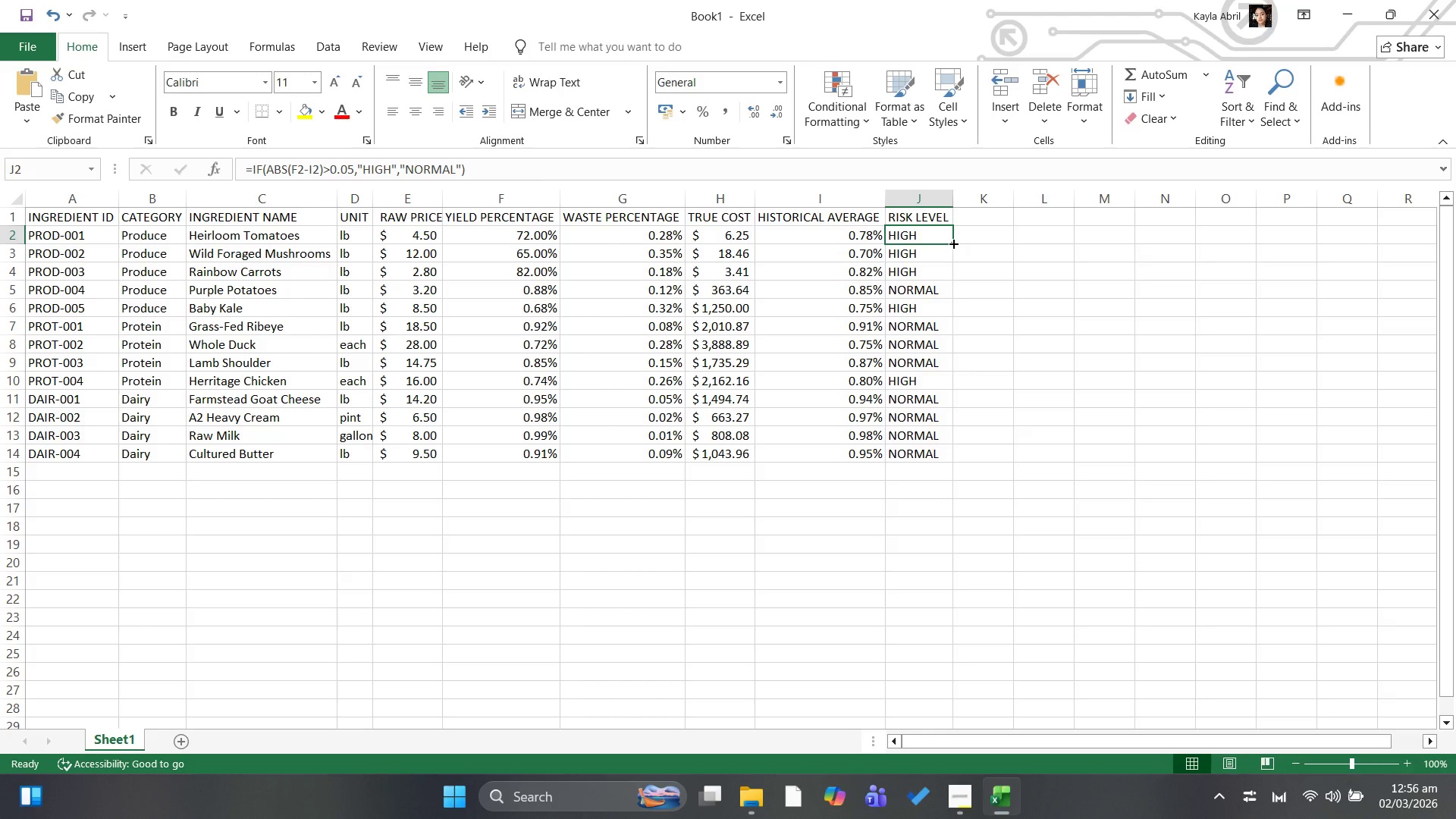 
left_click_drag(start_coordinate=[952, 243], to_coordinate=[954, 276])
 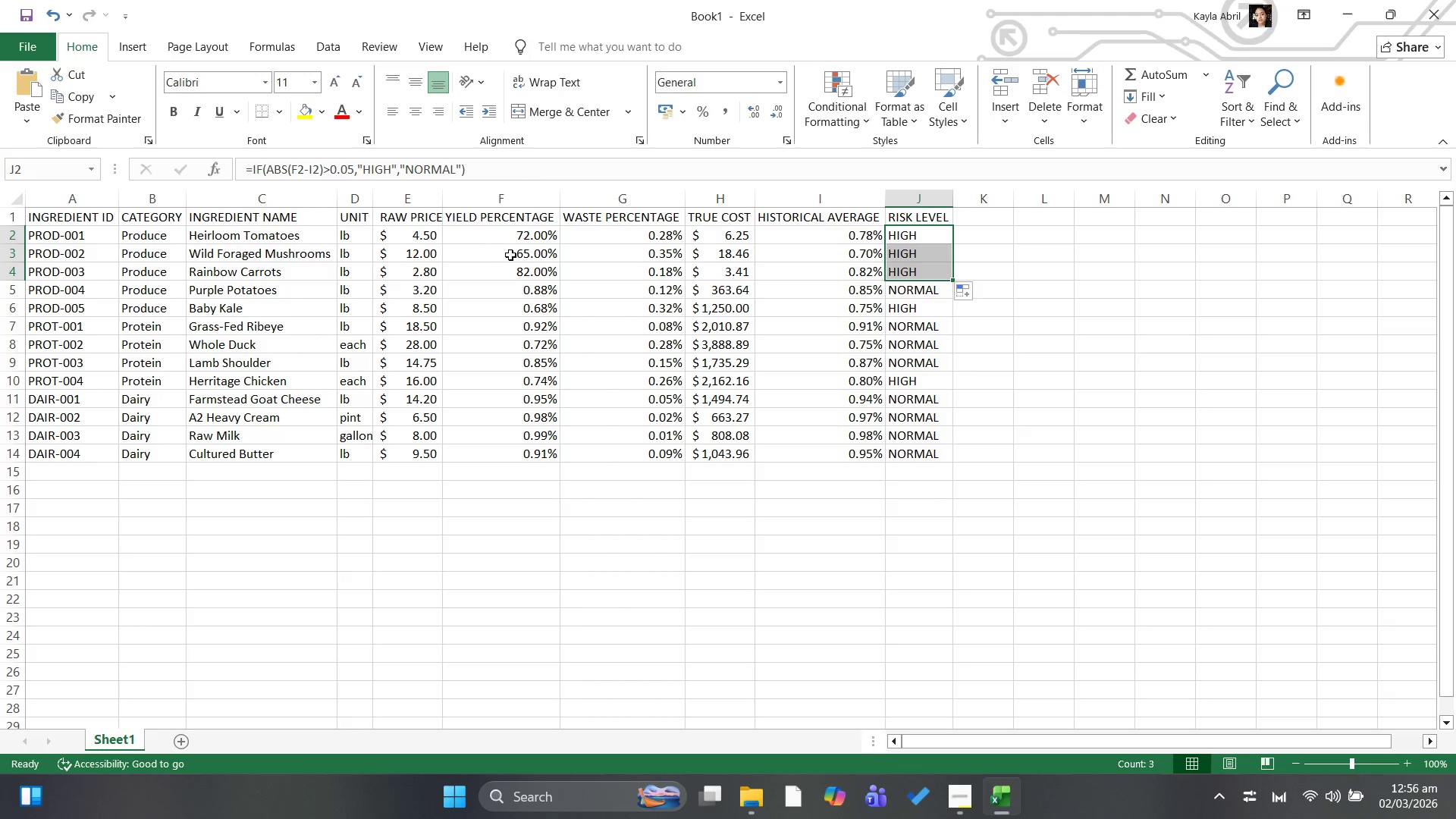 
left_click([528, 239])
 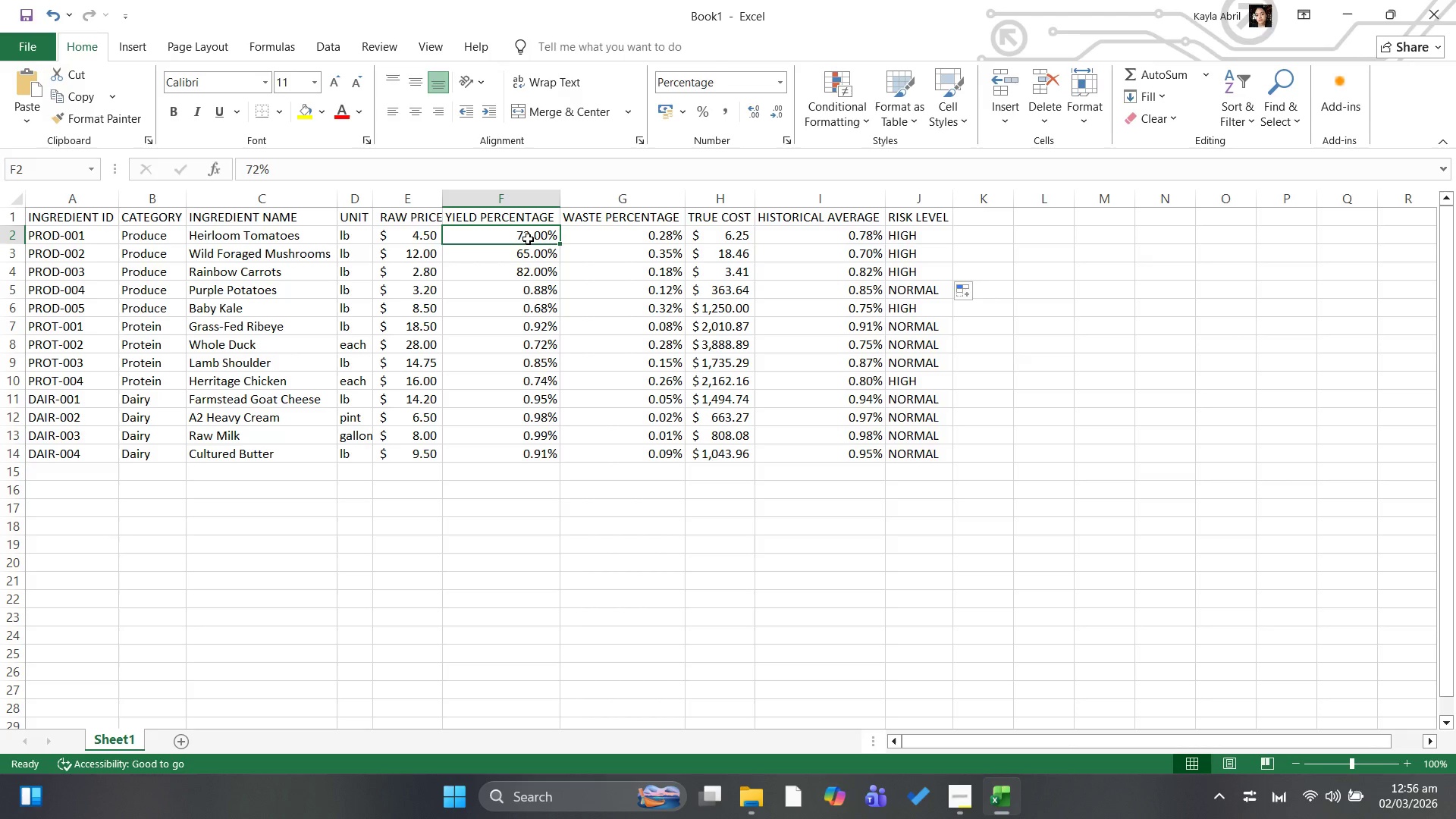 
type(0.72)
 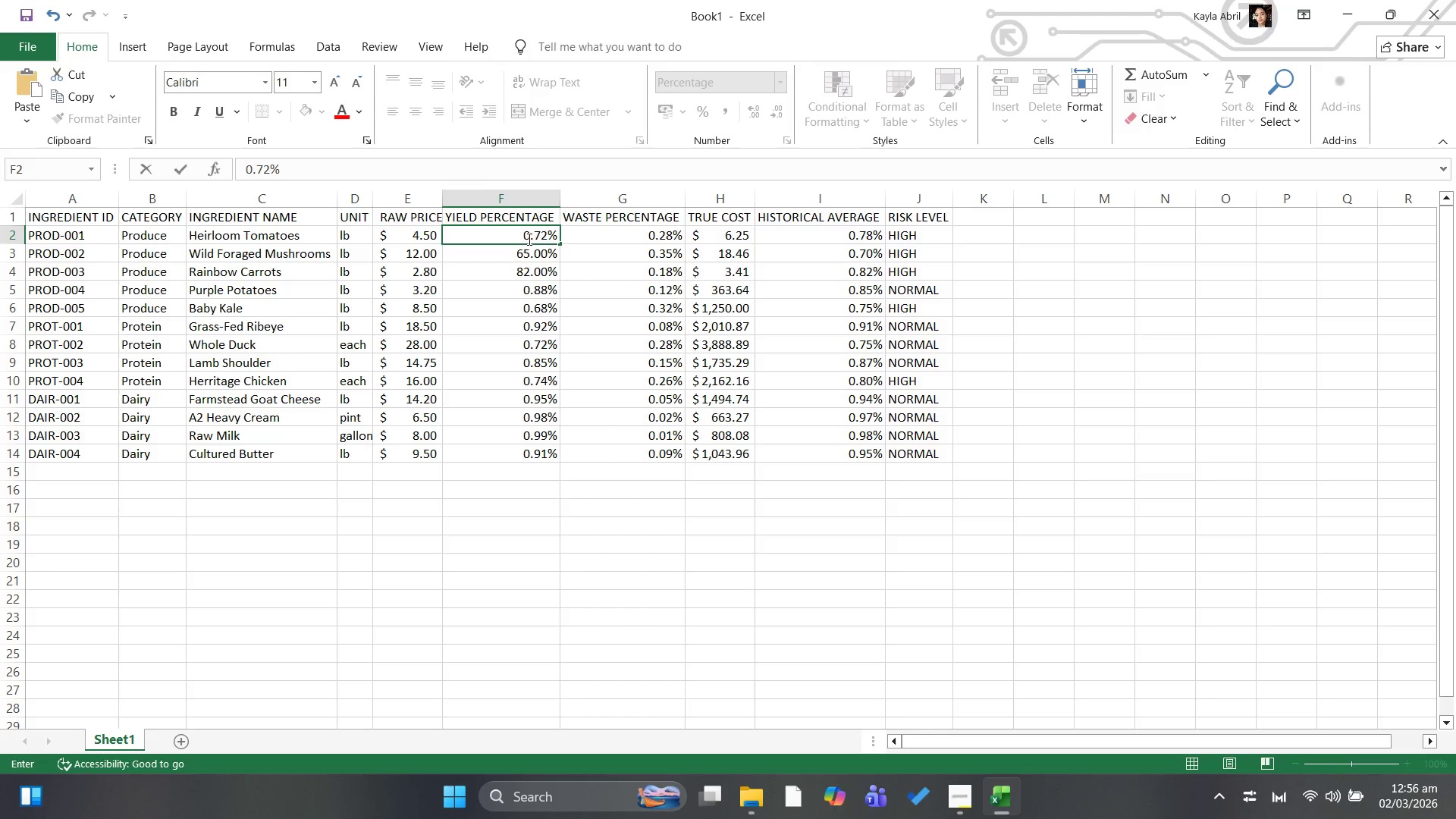 
key(ArrowDown)
 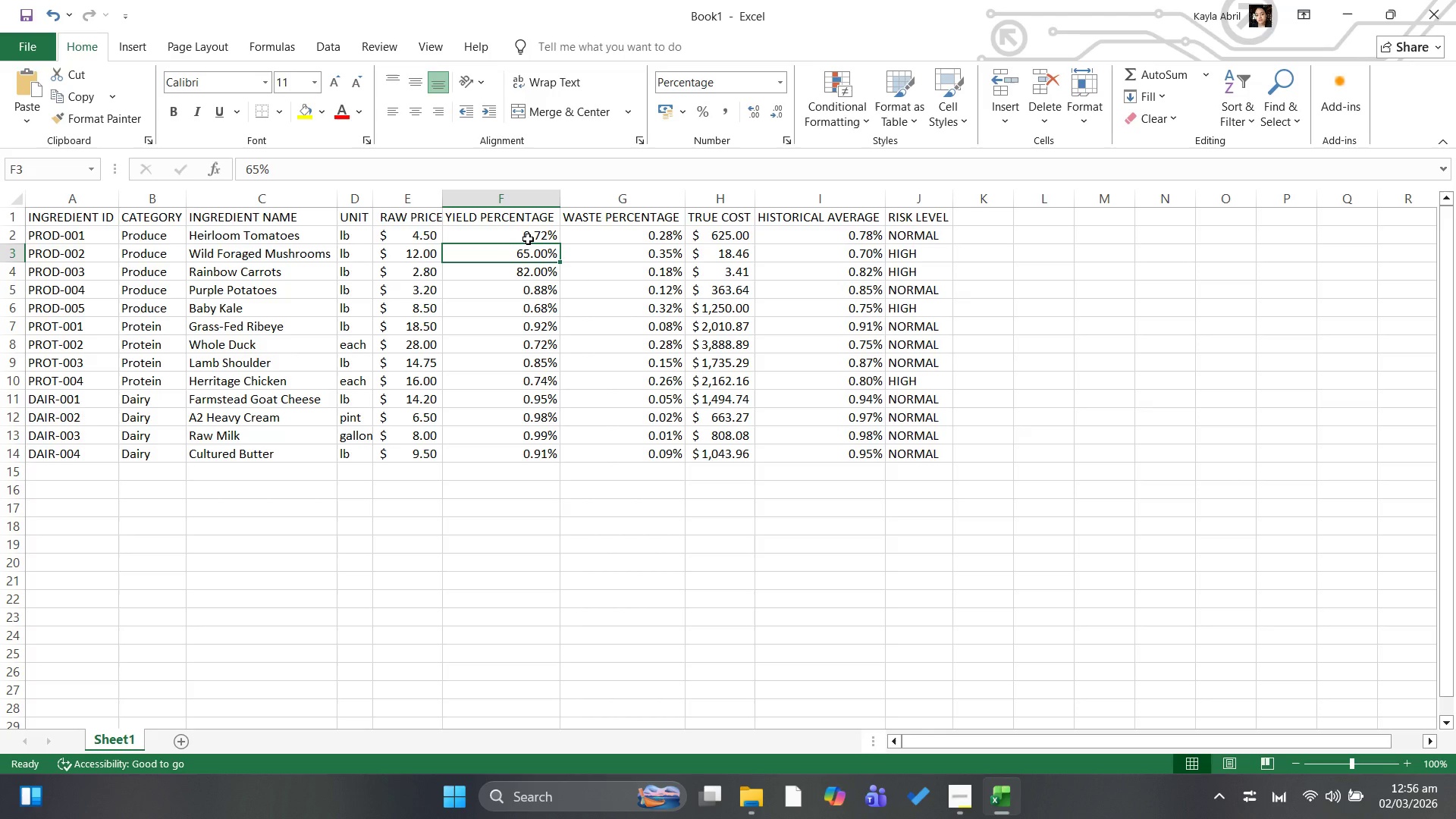 
type(0.65)
 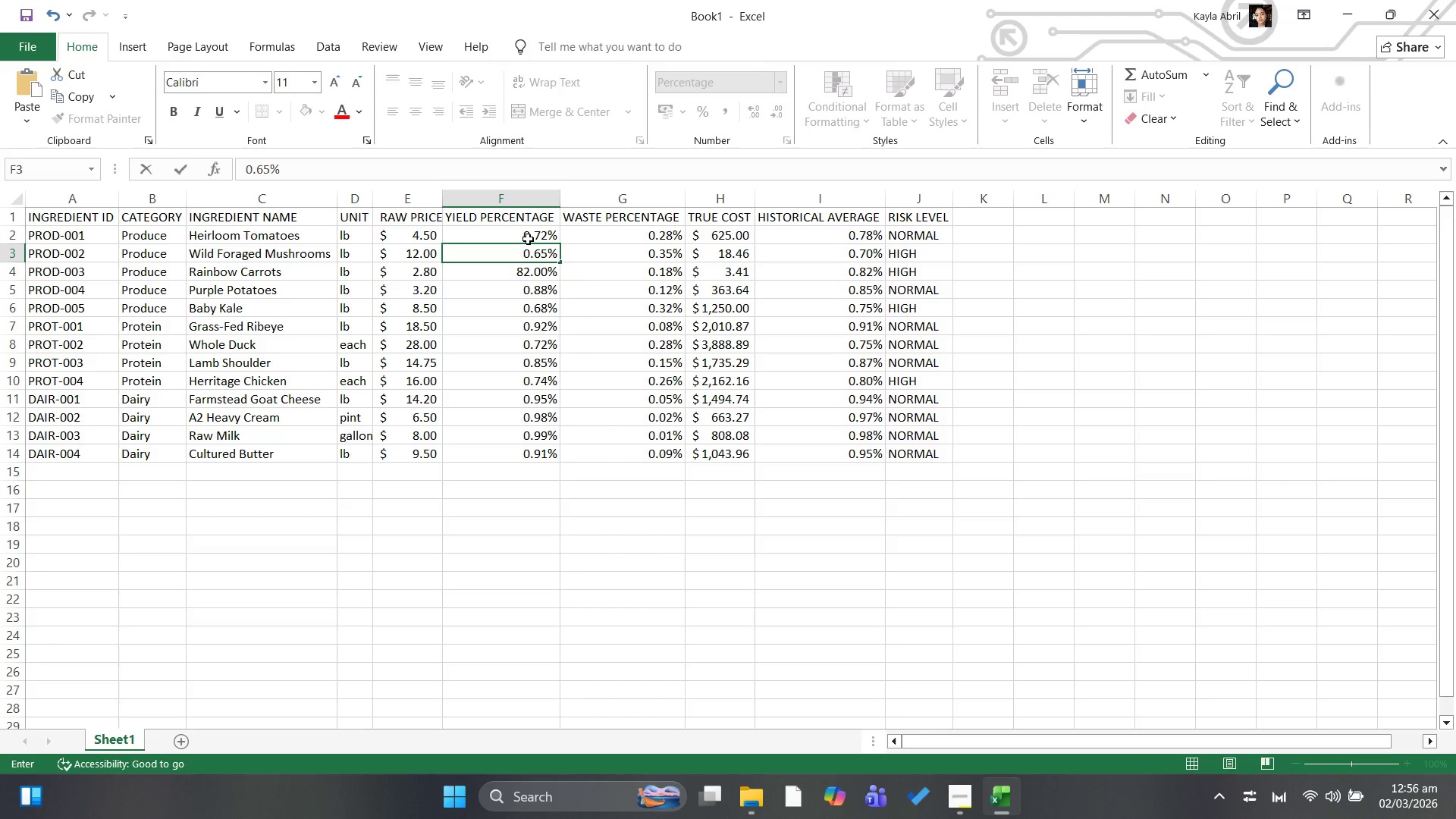 
key(ArrowDown)
 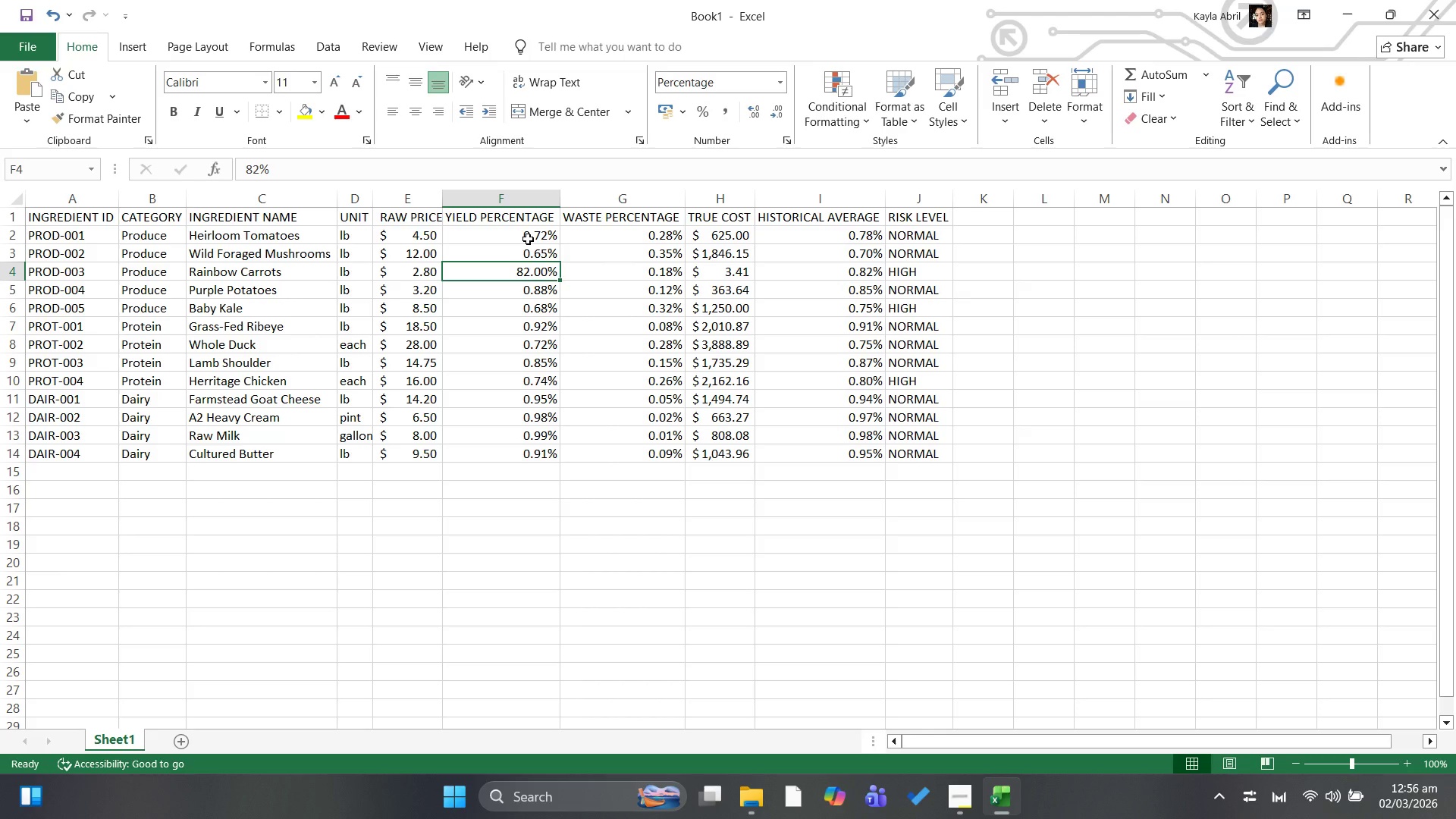 
wait(6.25)
 